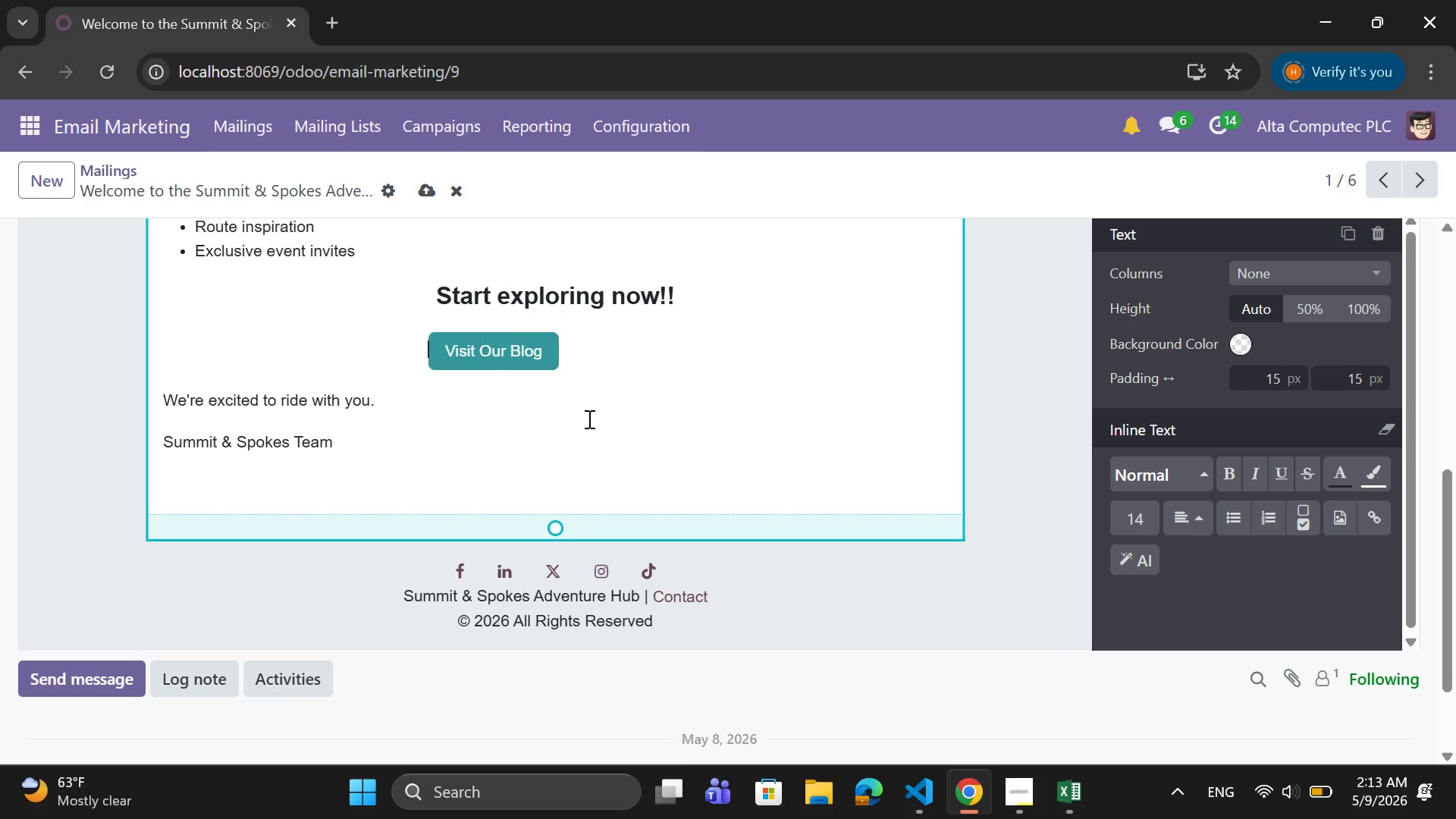 
key(Tab)
 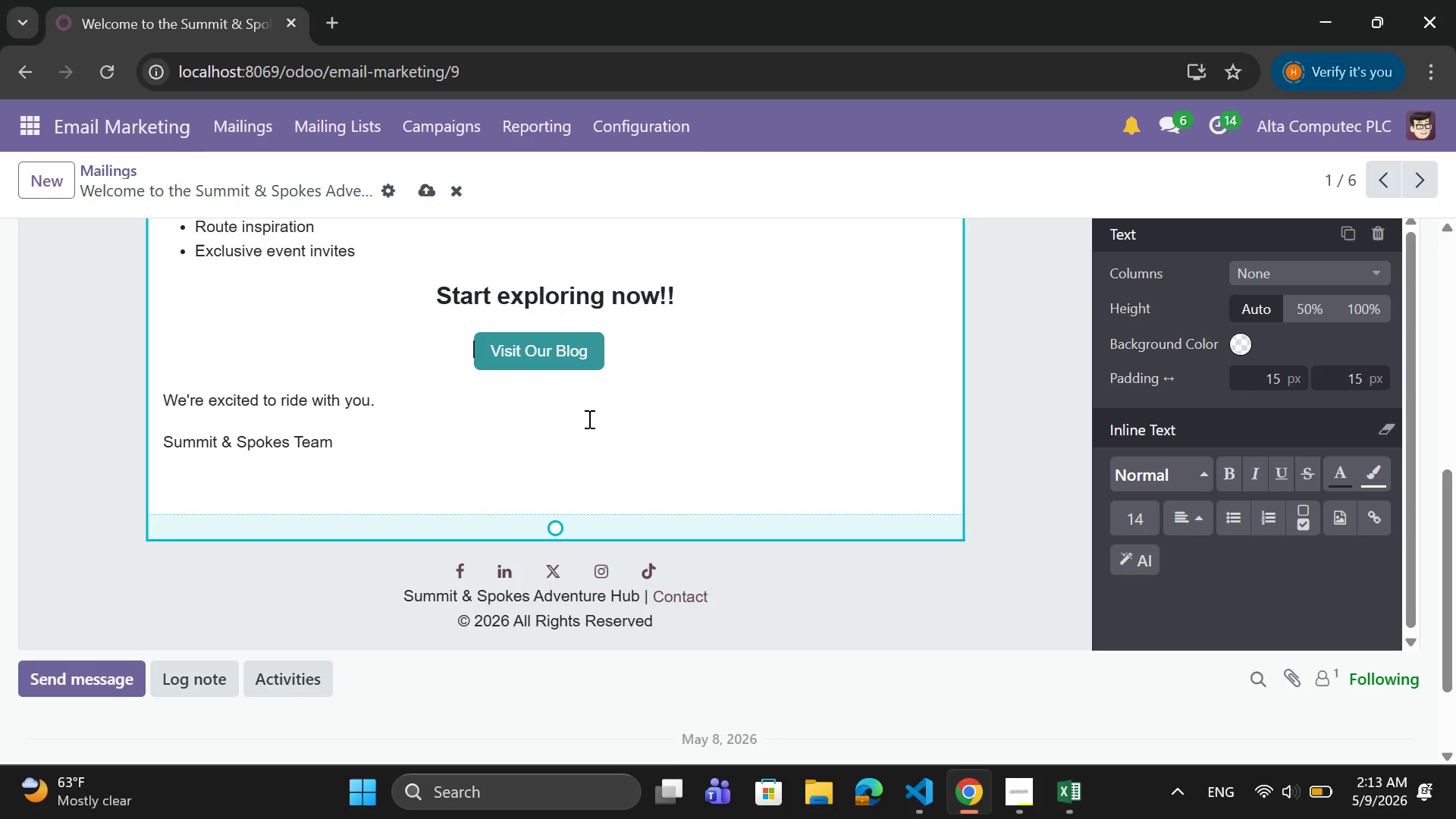 
key(Tab)
 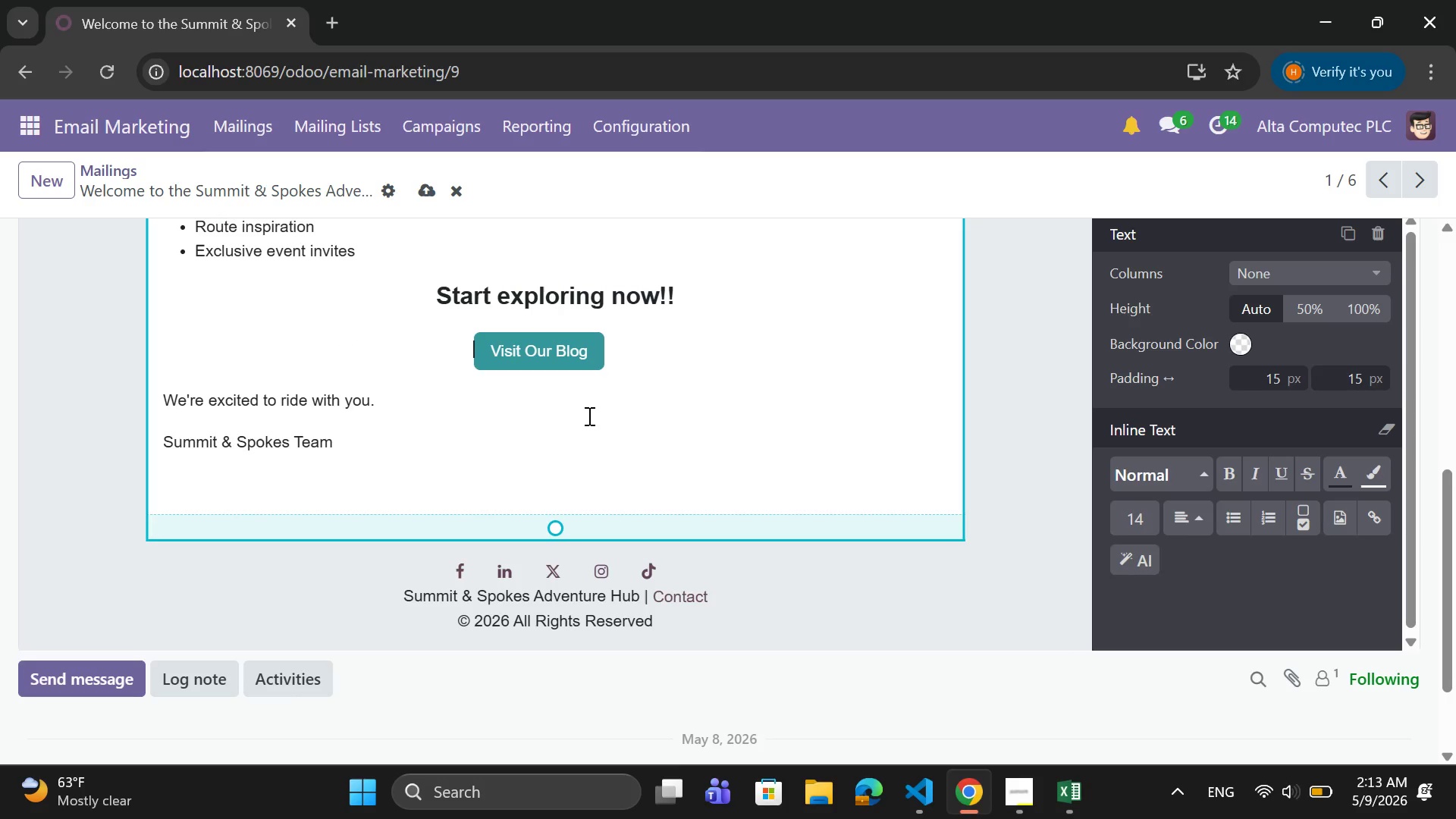 
scroll: coordinate [588, 415], scroll_direction: up, amount: 3.0
 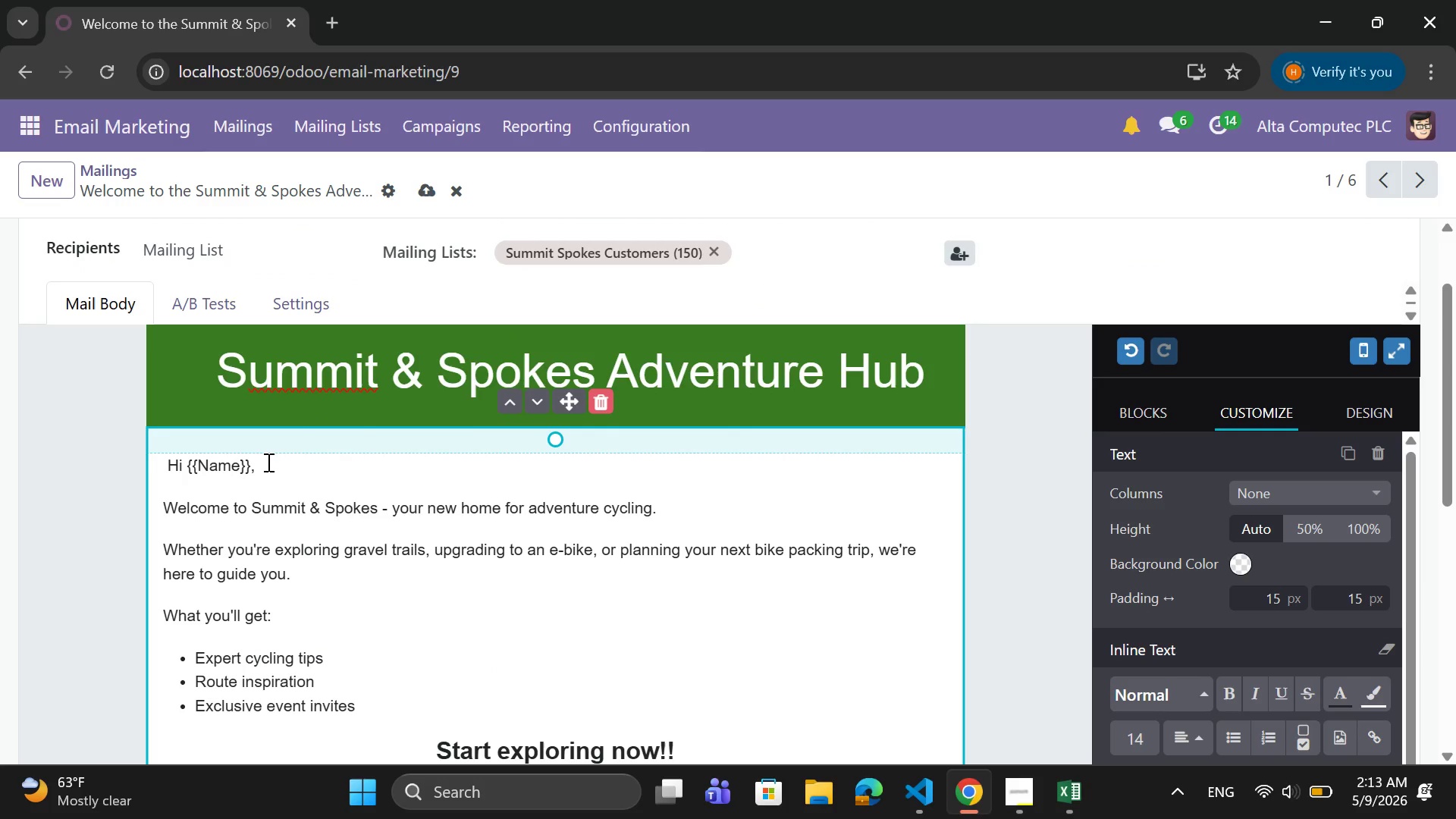 
left_click_drag(start_coordinate=[267, 462], to_coordinate=[166, 467])
 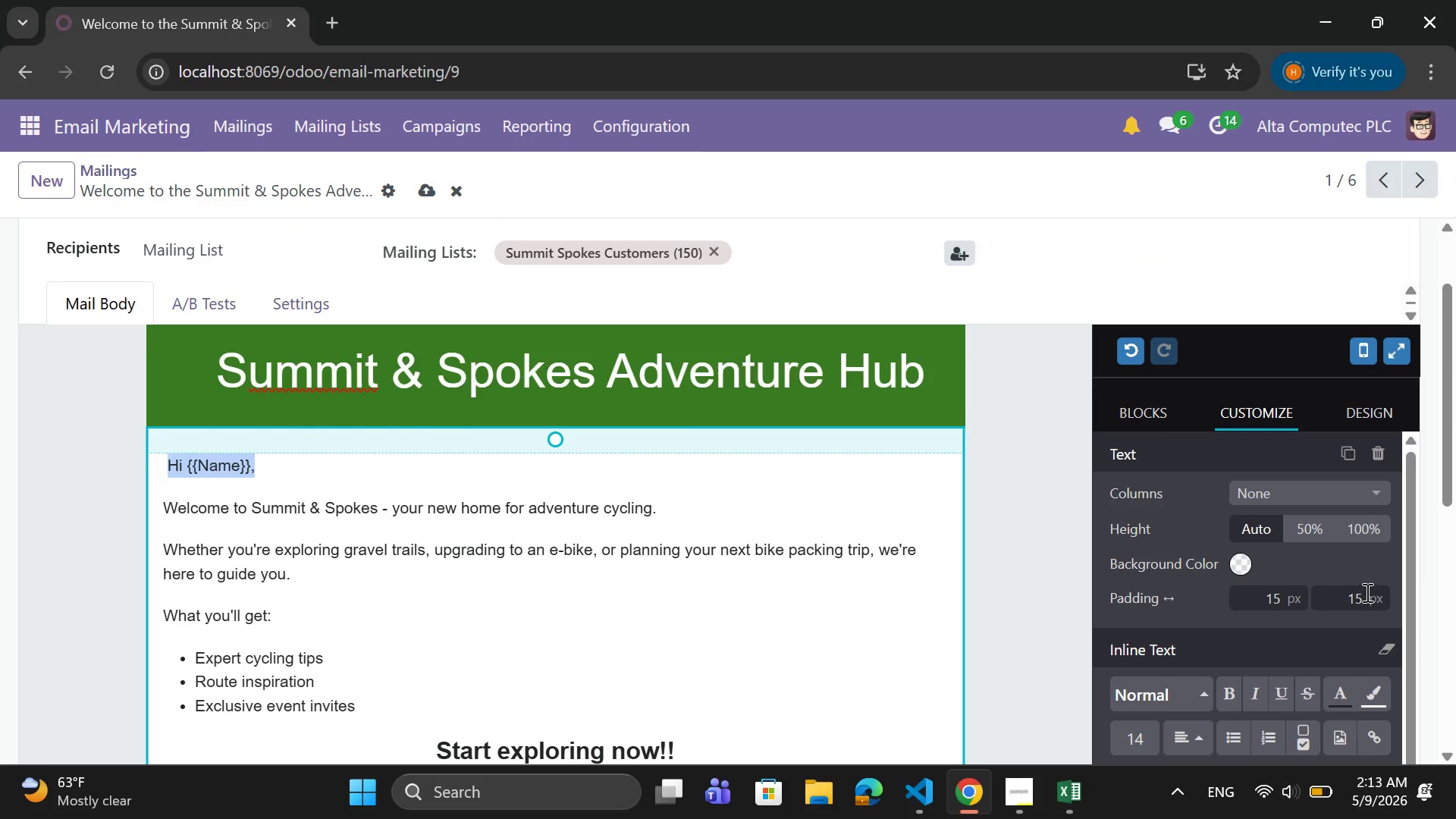 
scroll: coordinate [1334, 592], scroll_direction: down, amount: 4.0
 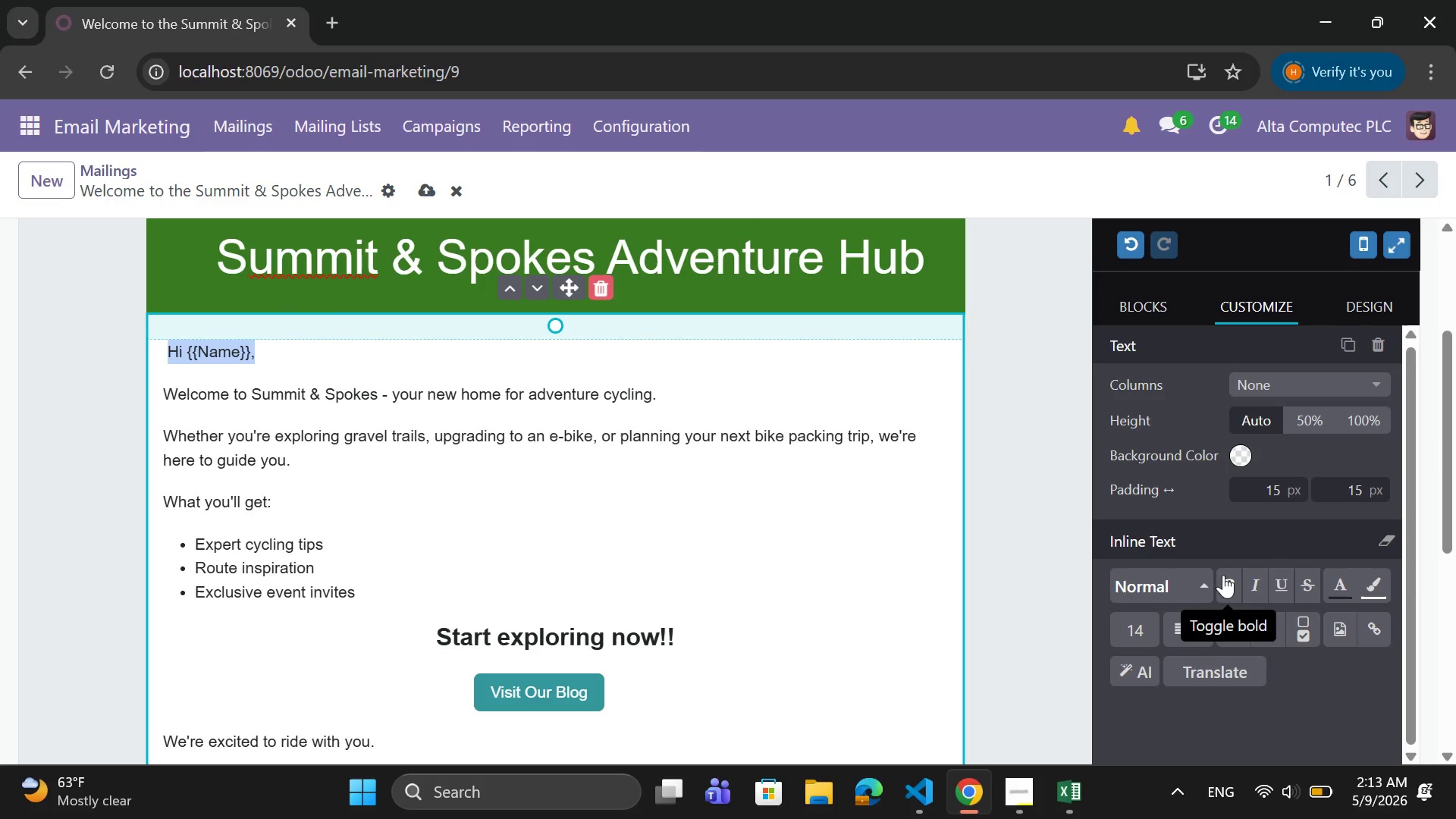 
left_click([1223, 577])
 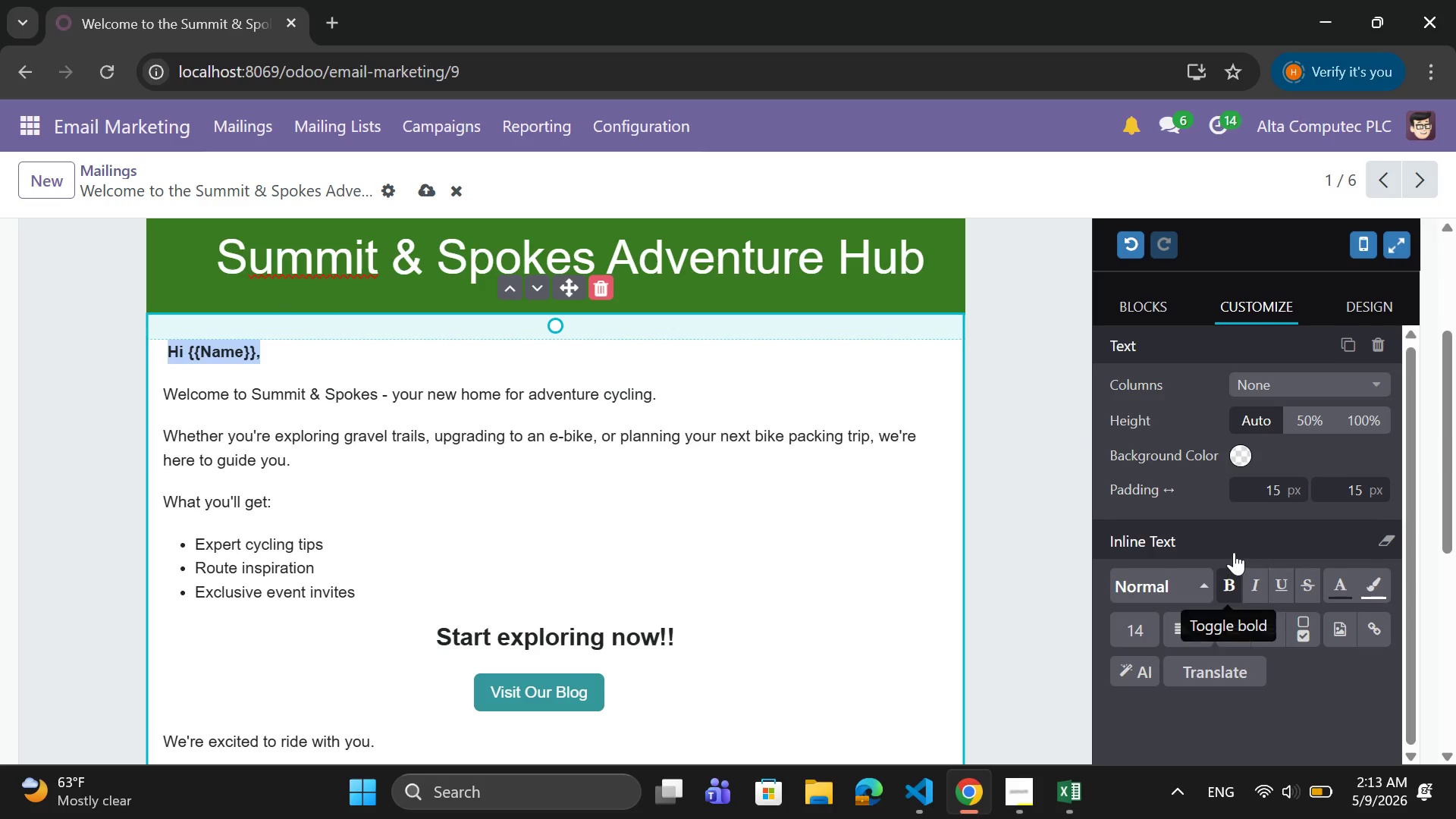 
scroll: coordinate [1234, 549], scroll_direction: down, amount: 3.0
 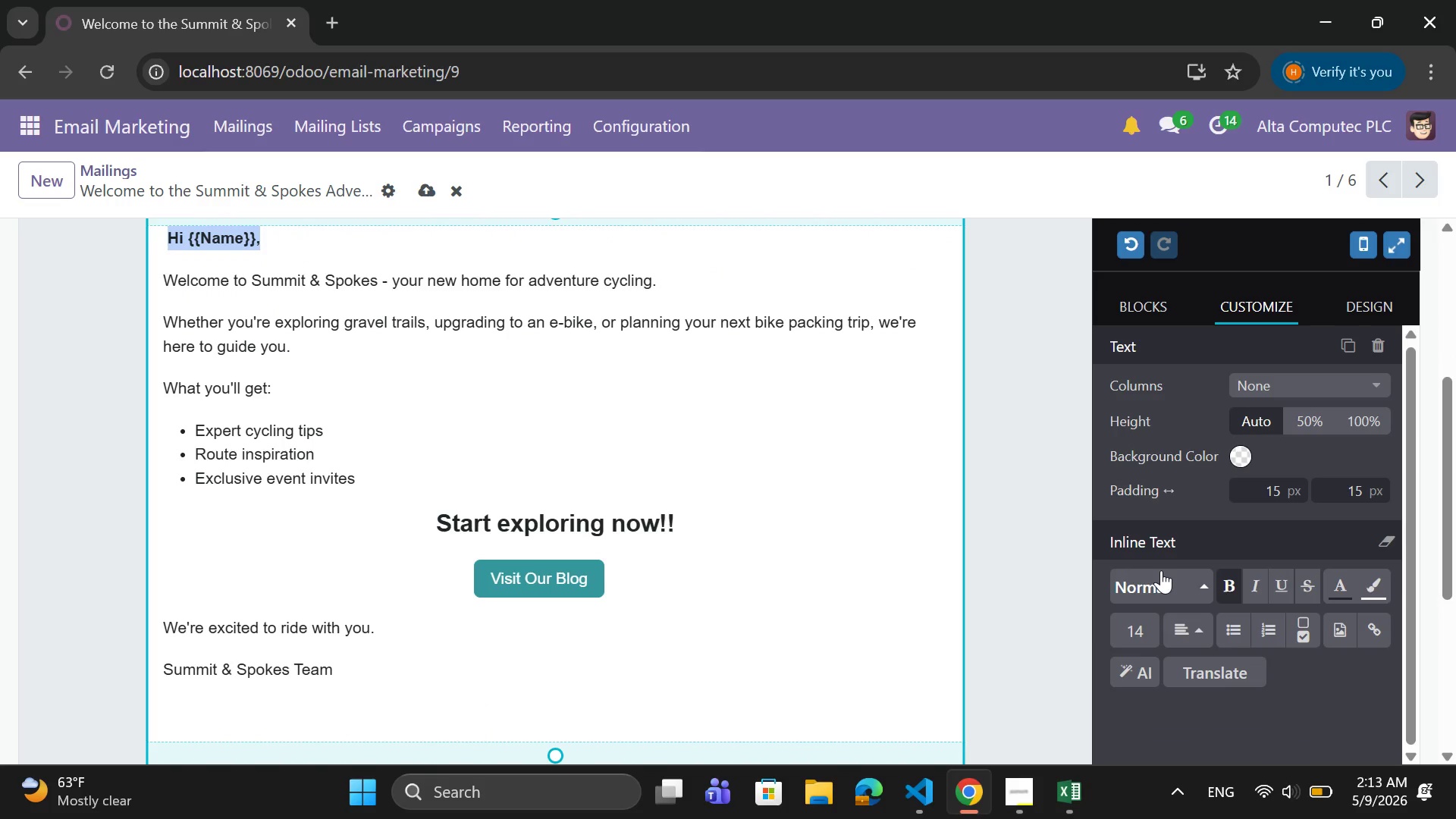 
left_click([1163, 570])
 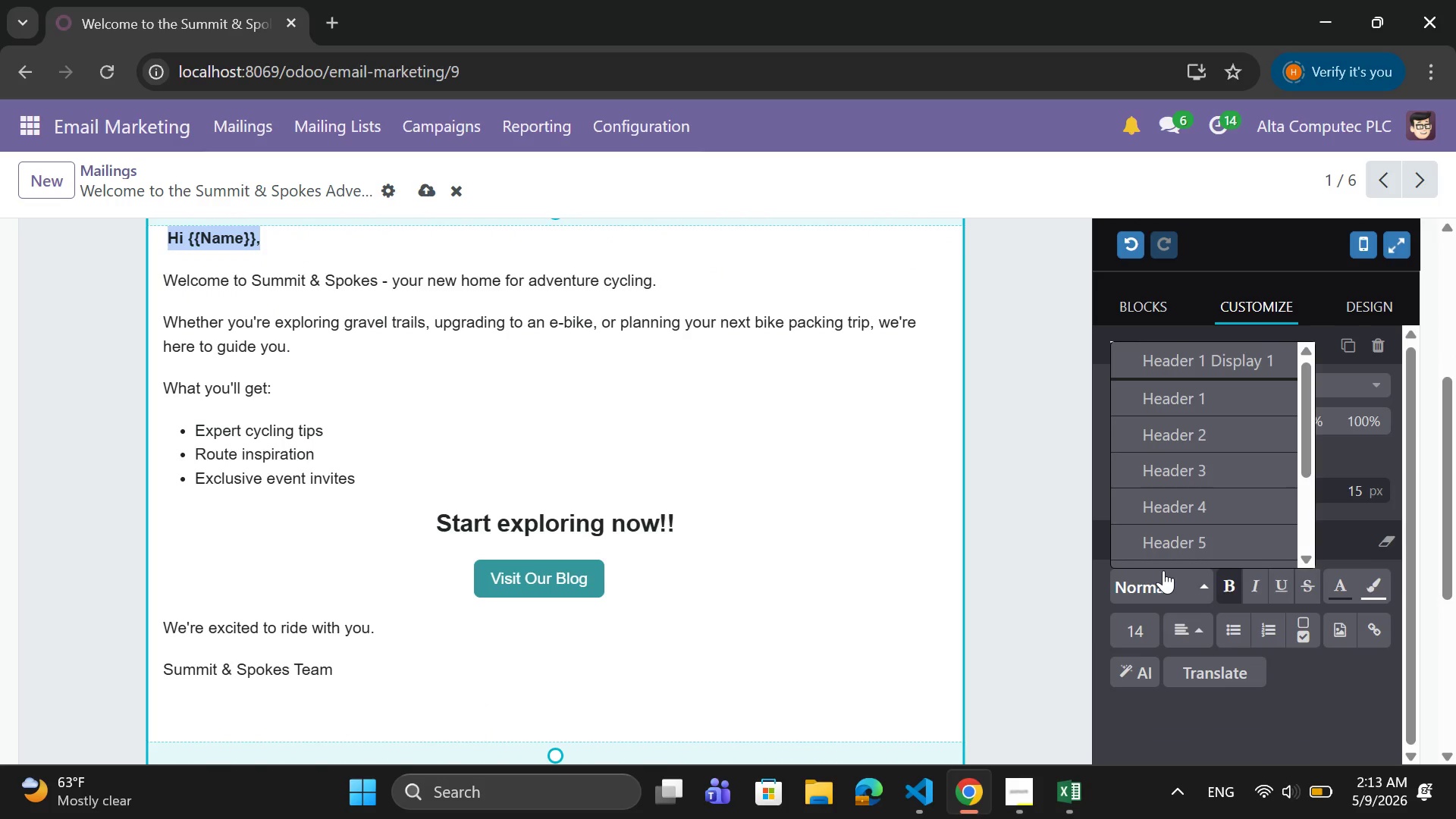 
left_click([1163, 570])
 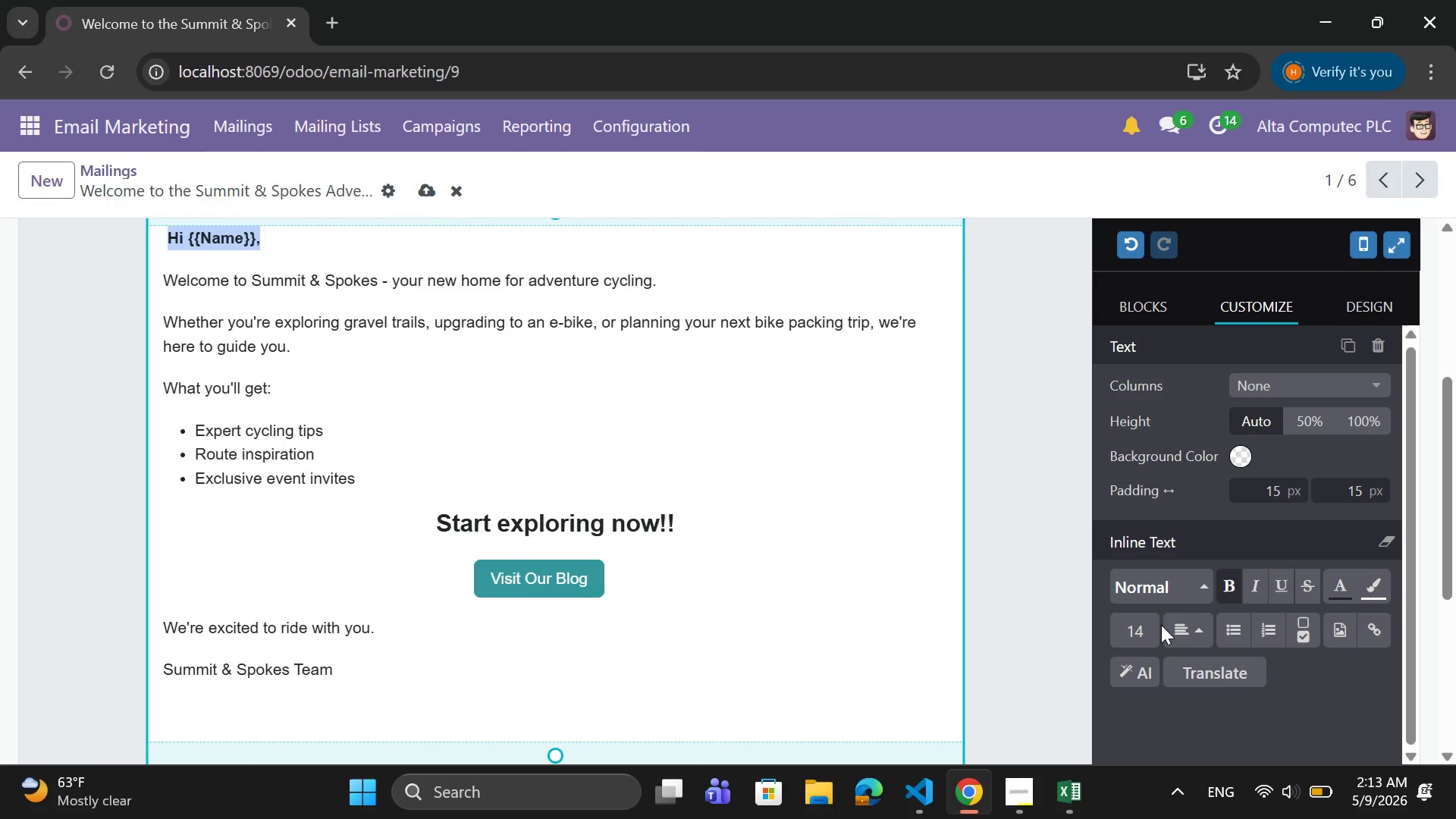 
double_click([1161, 625])
 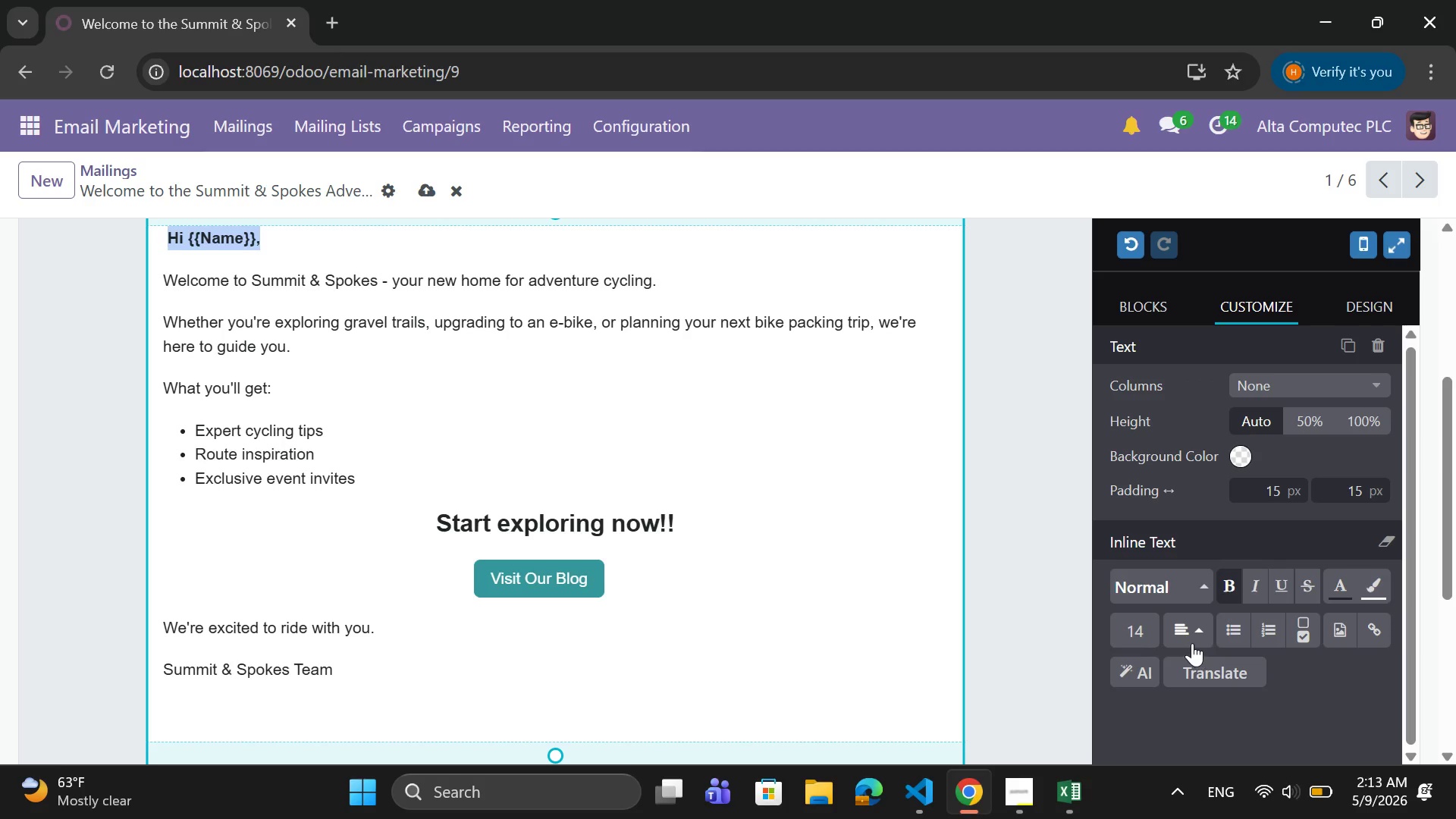 
left_click([1187, 637])
 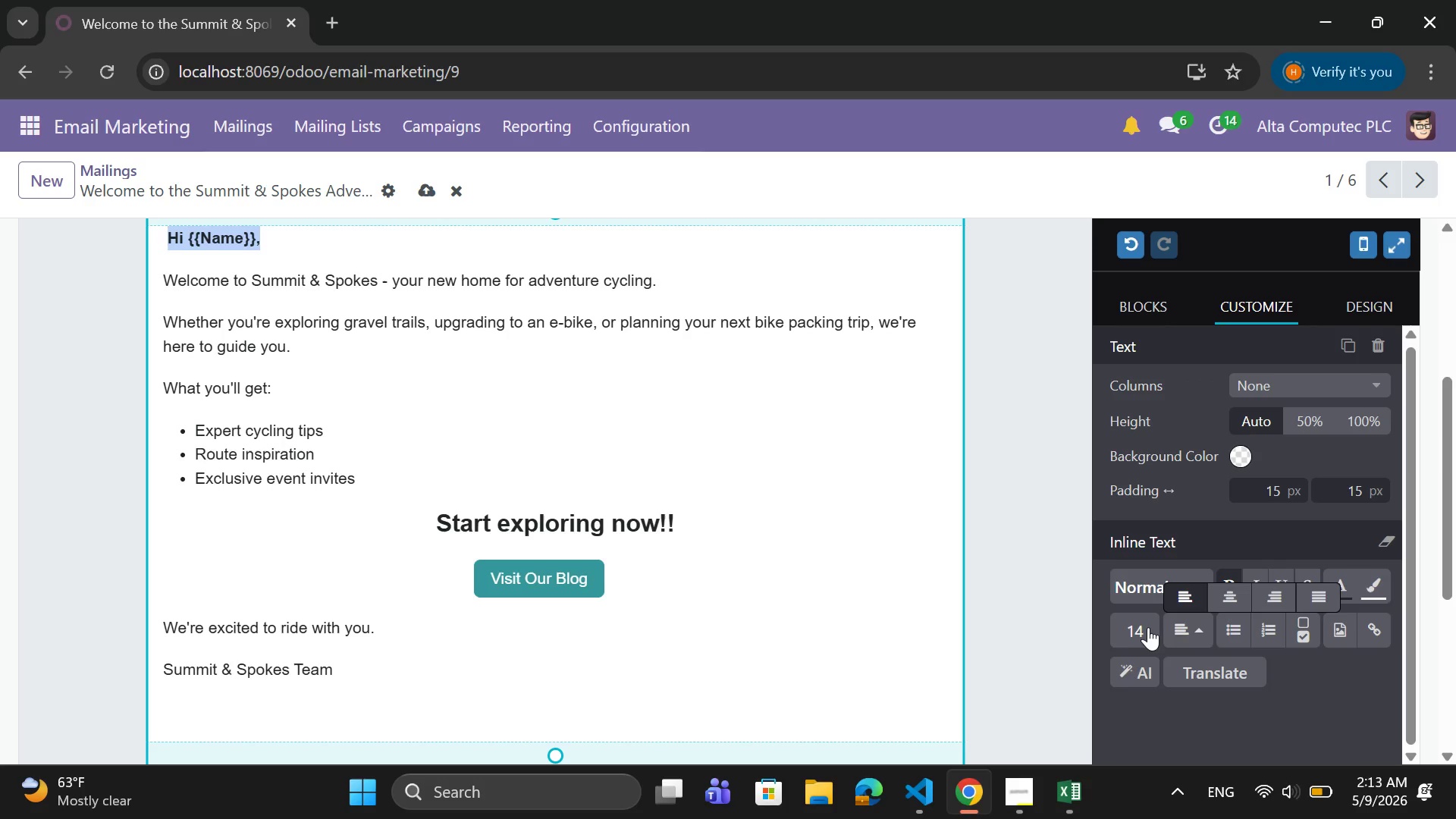 
left_click([1139, 630])
 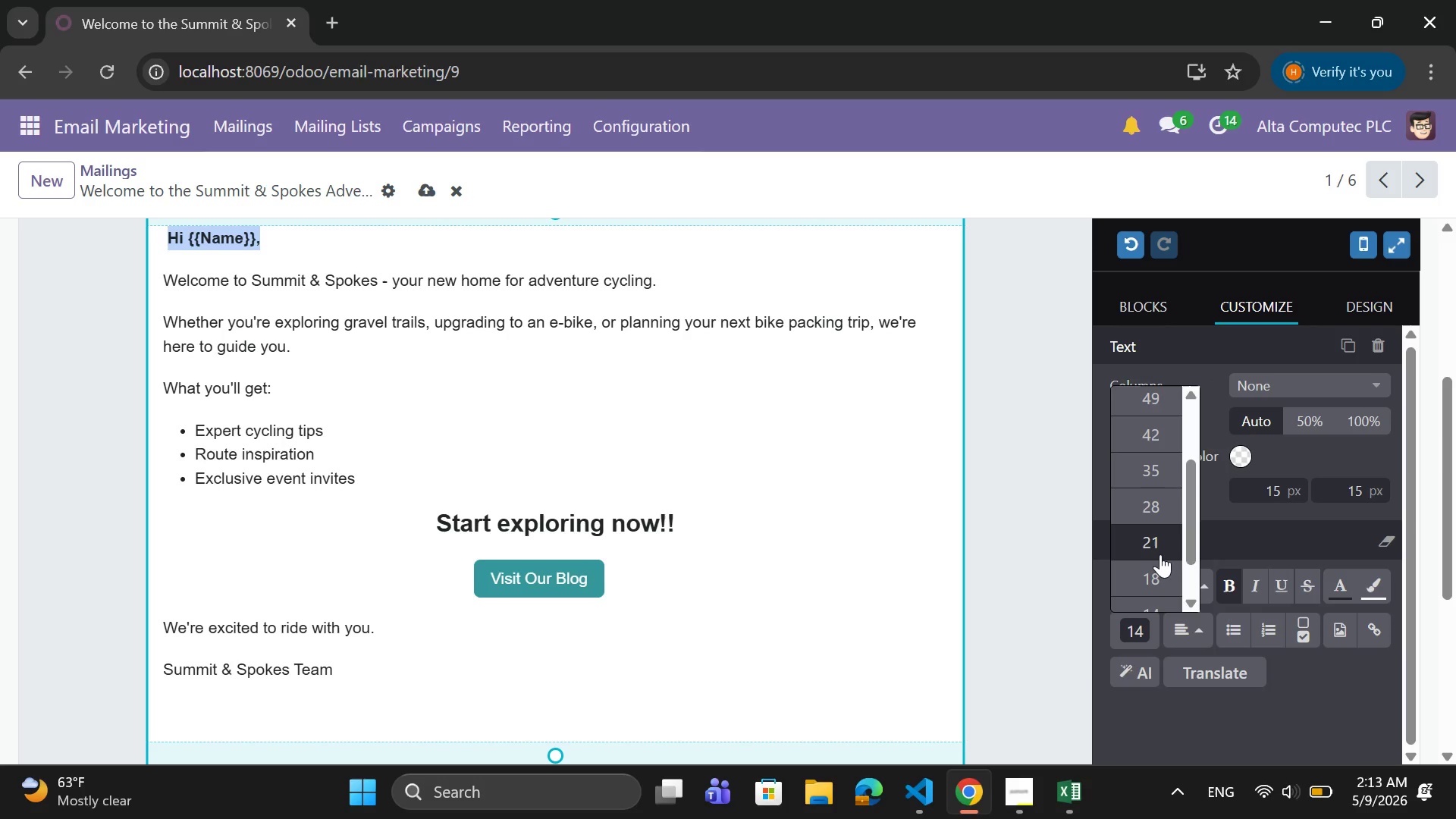 
left_click([1161, 548])
 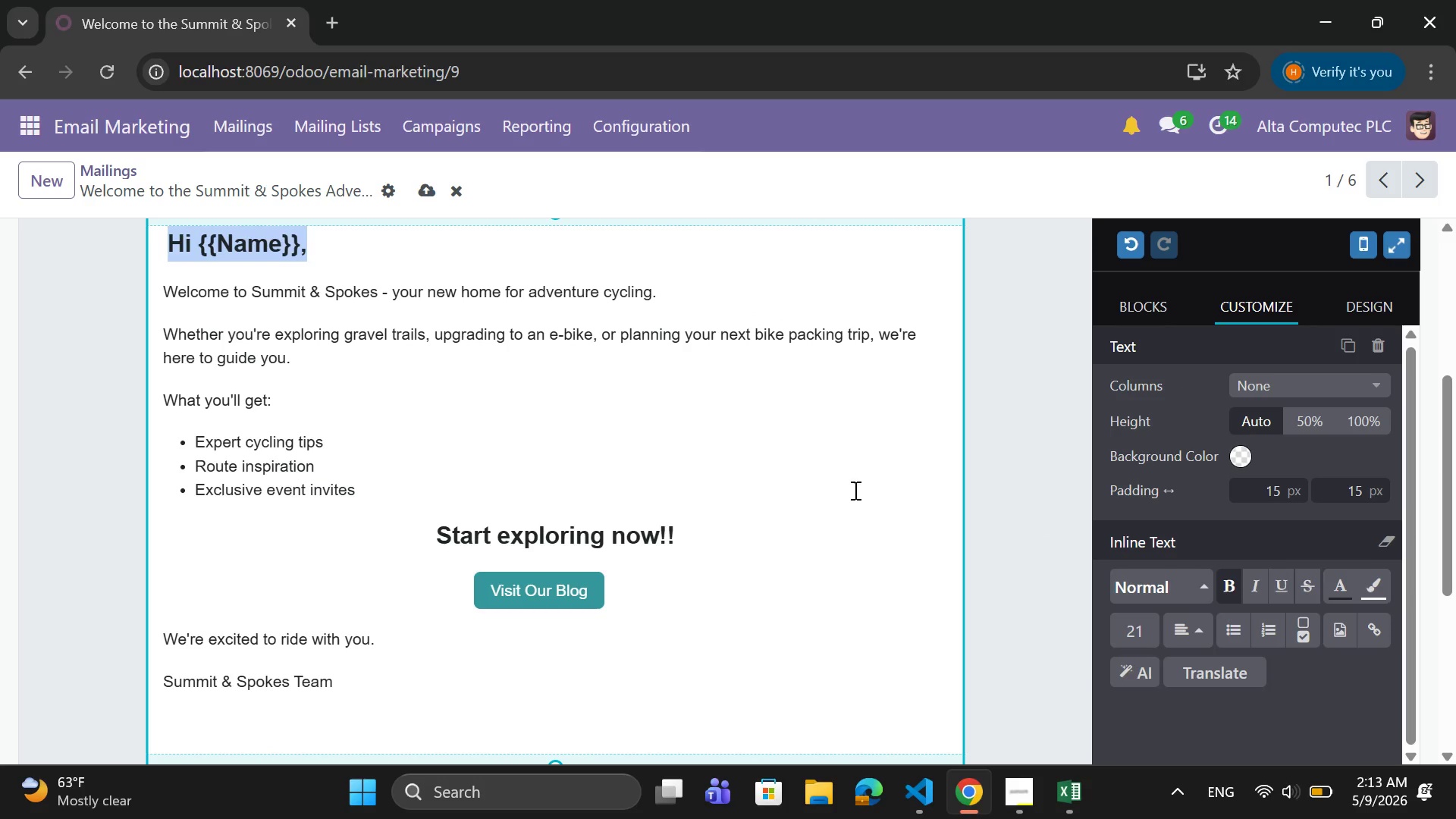 
left_click([852, 486])
 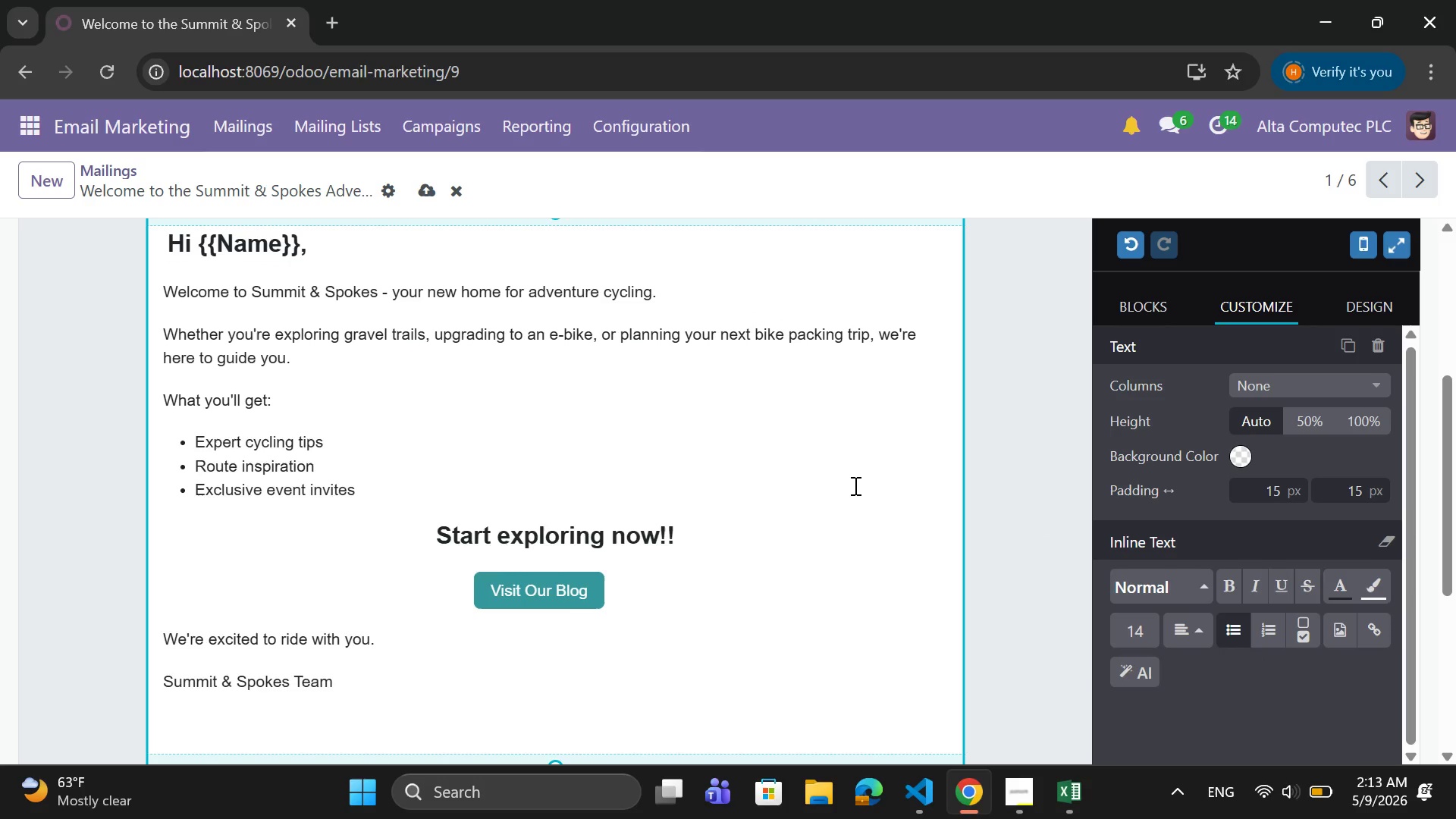 
scroll: coordinate [854, 485], scroll_direction: down, amount: 1.0
 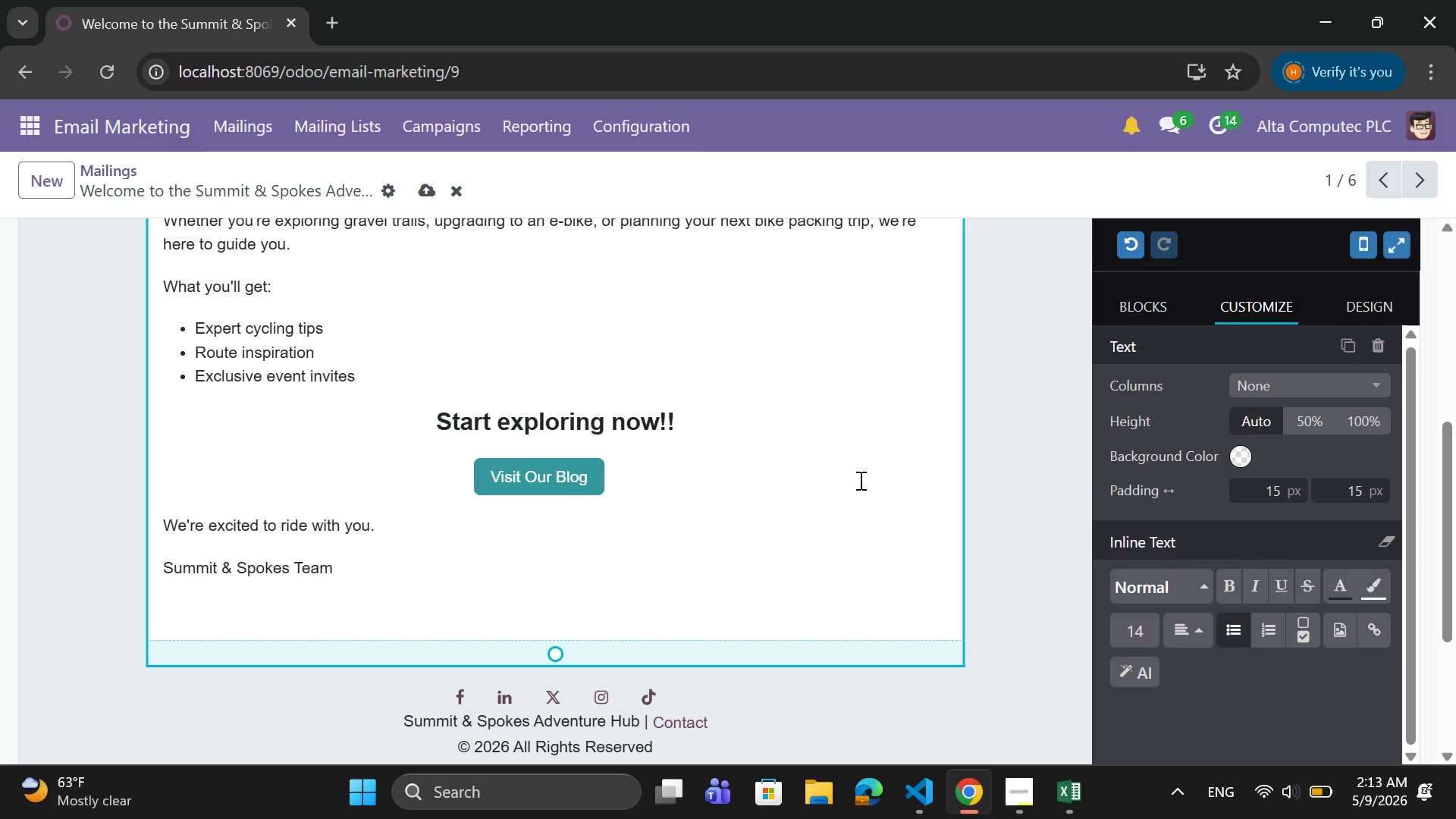 
scroll: coordinate [862, 477], scroll_direction: none, amount: 0.0
 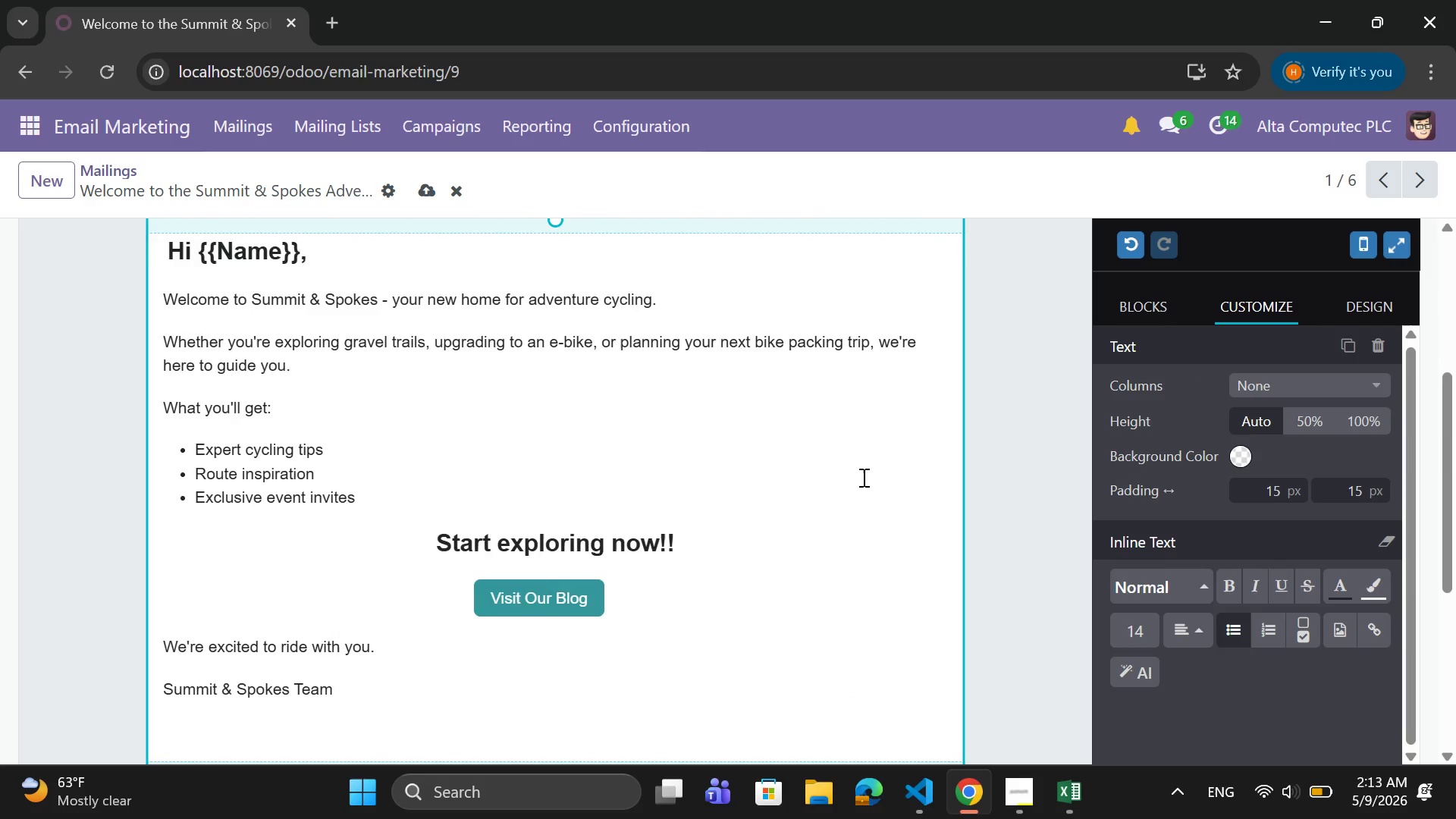 
scroll: coordinate [862, 477], scroll_direction: up, amount: 1.0
 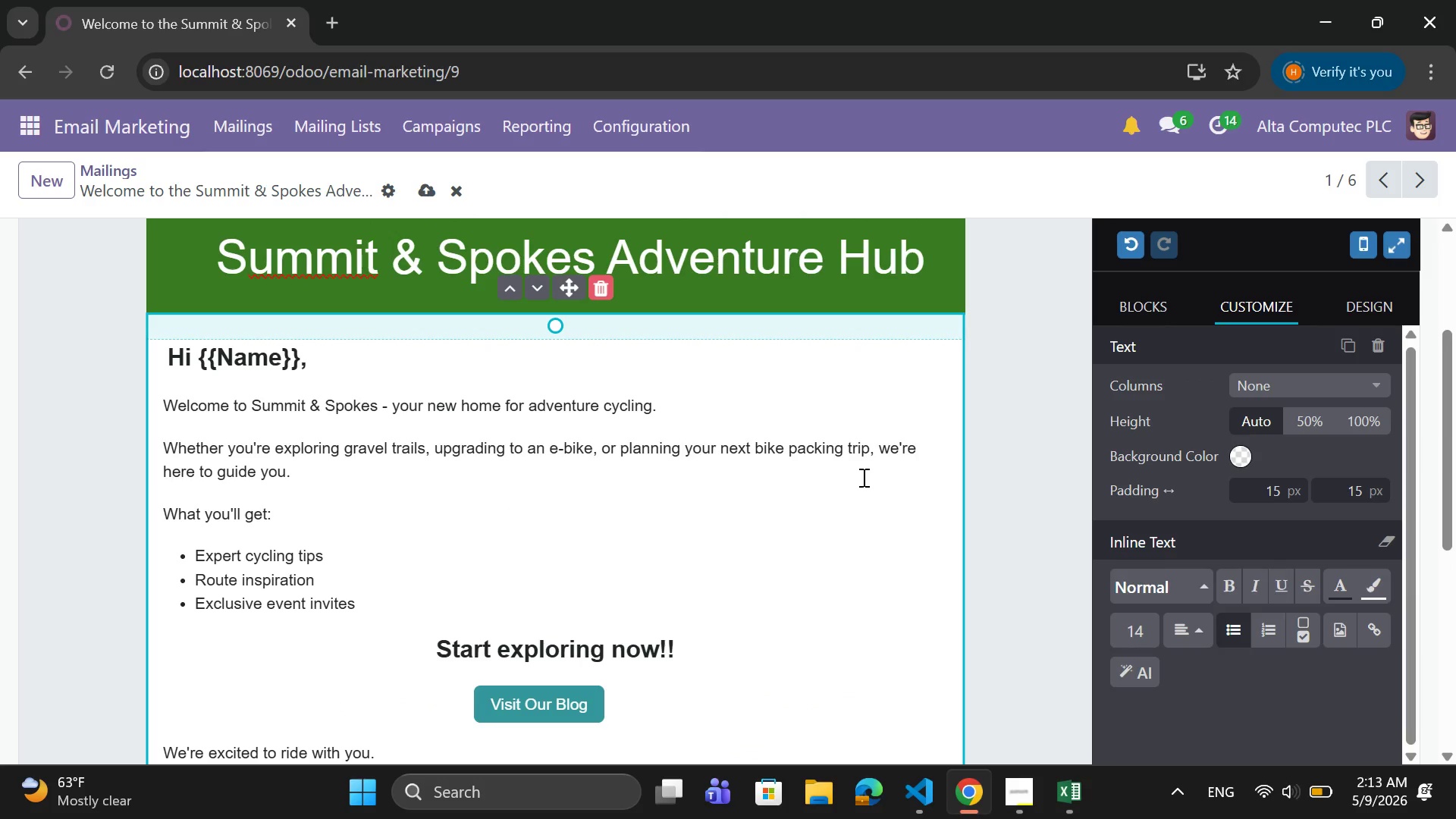 
scroll: coordinate [860, 467], scroll_direction: down, amount: 3.0
 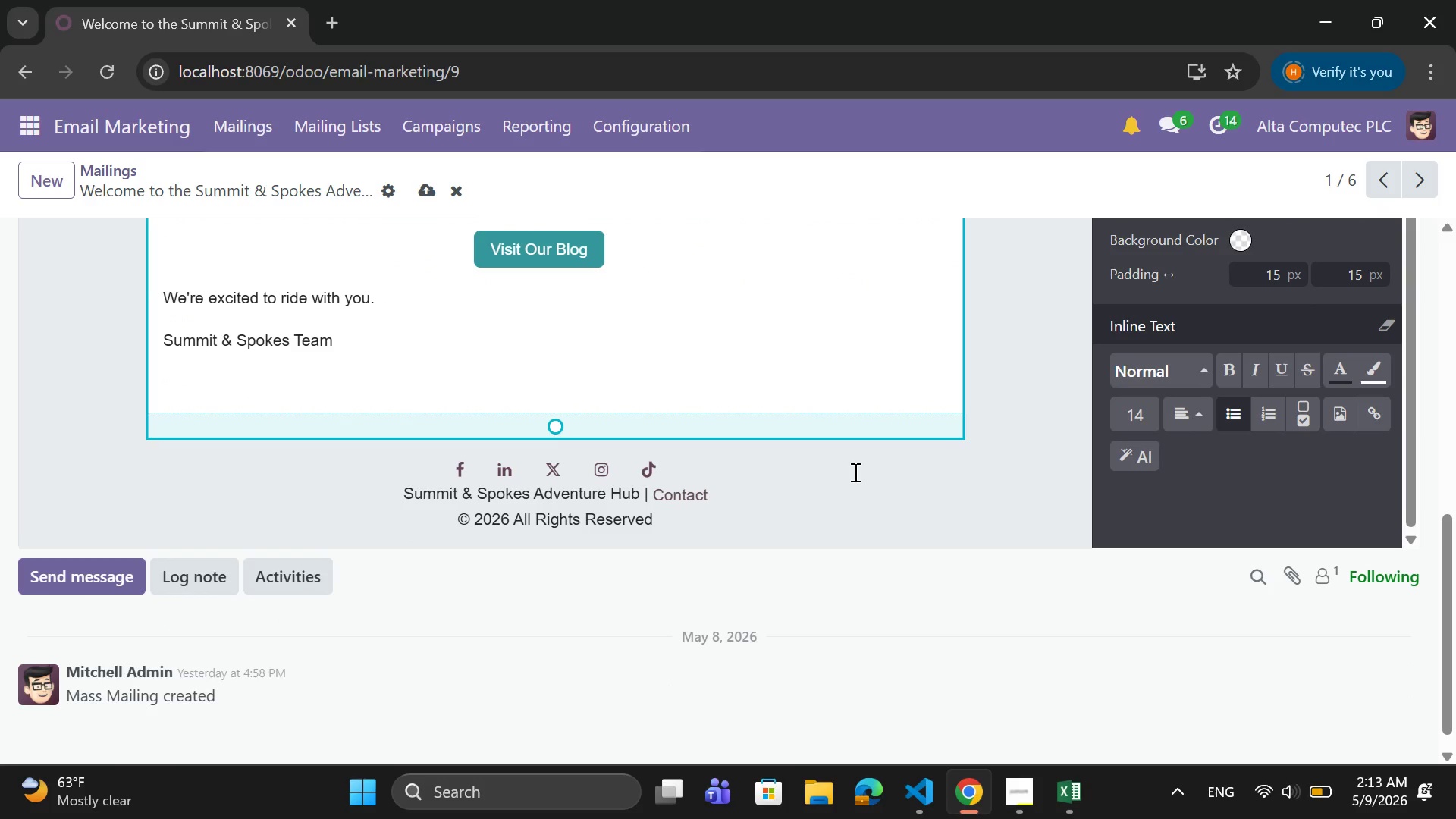 
left_click([854, 472])
 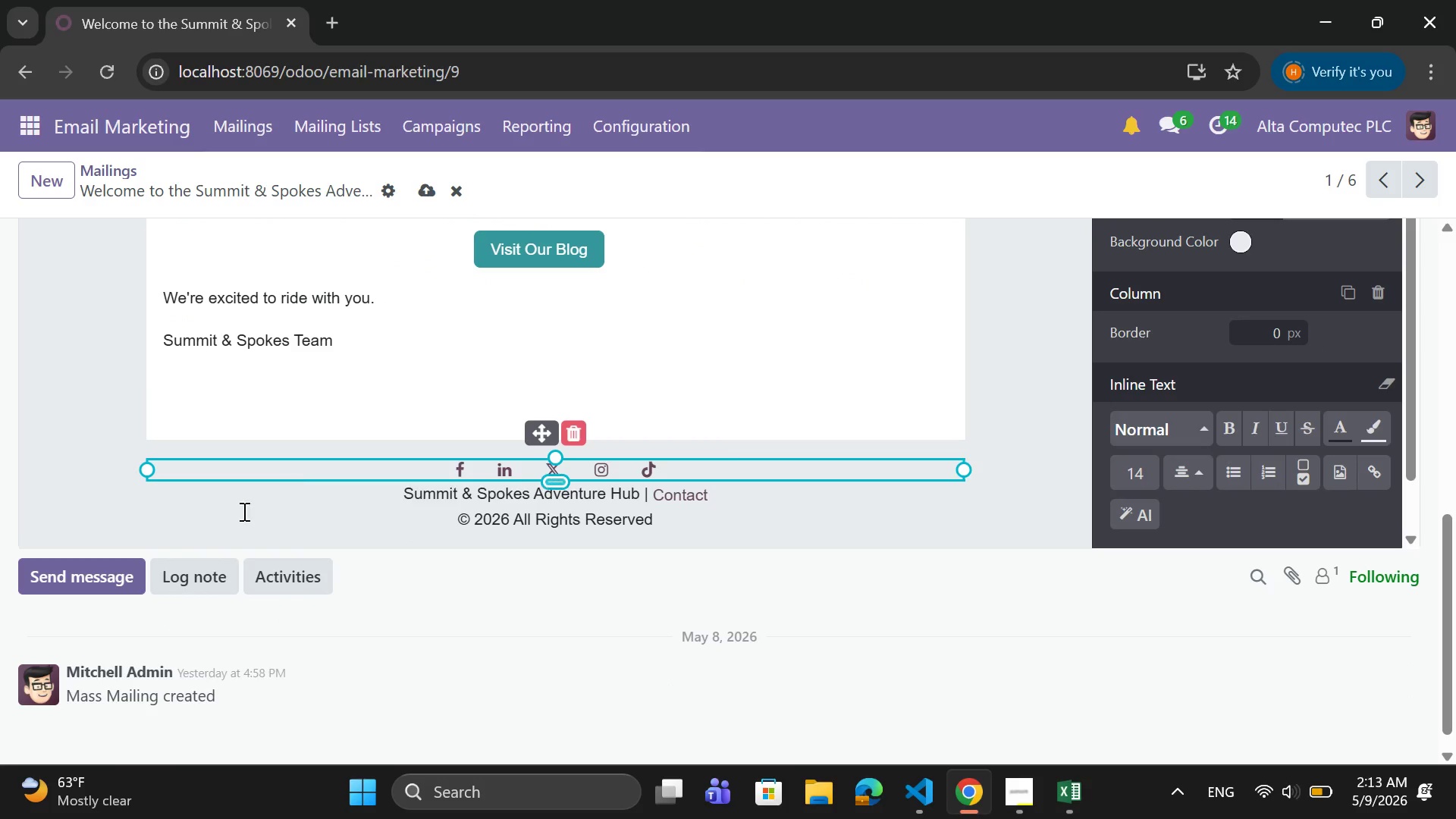 
left_click([224, 538])
 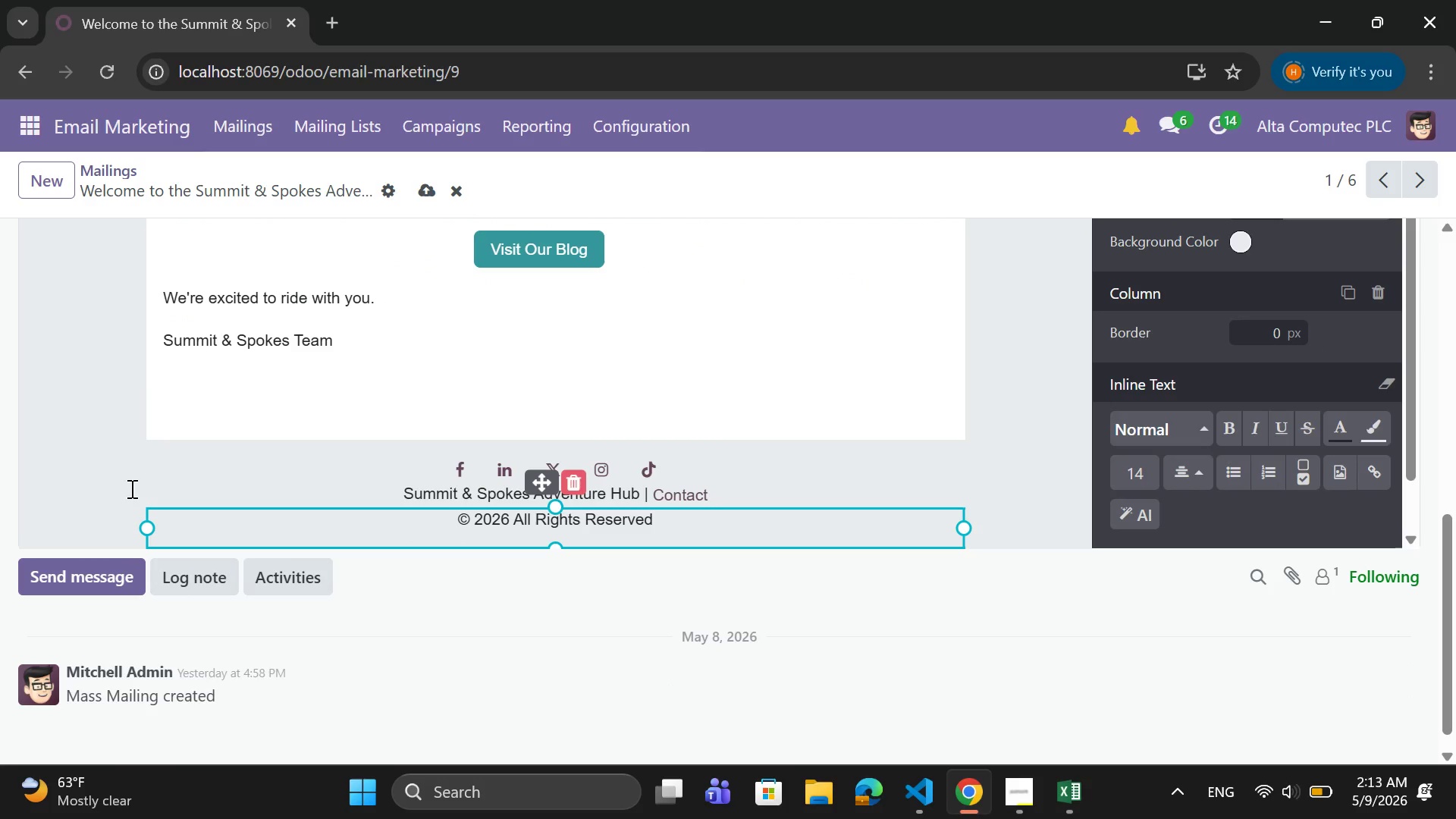 
left_click([147, 488])
 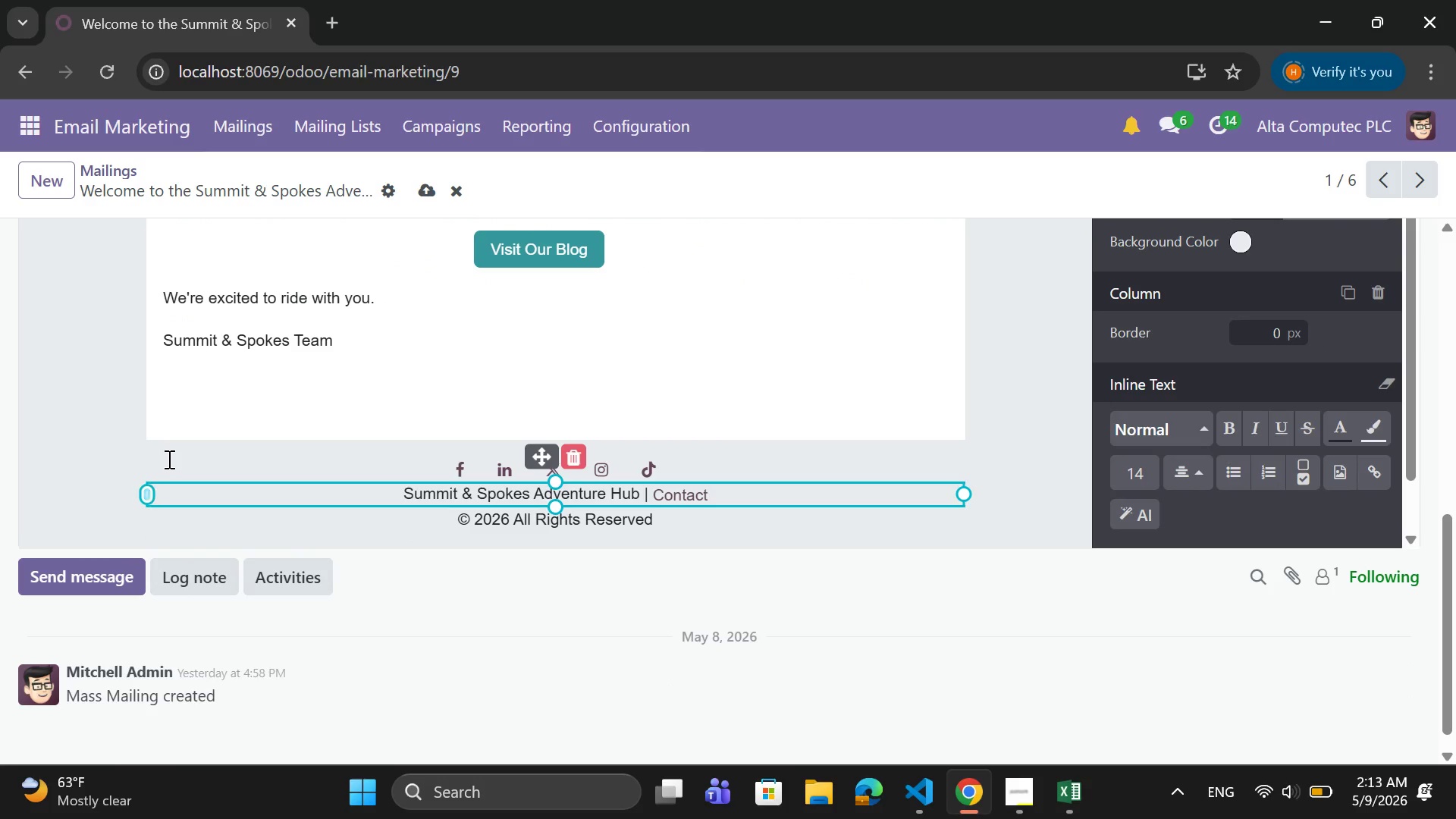 
left_click([168, 459])
 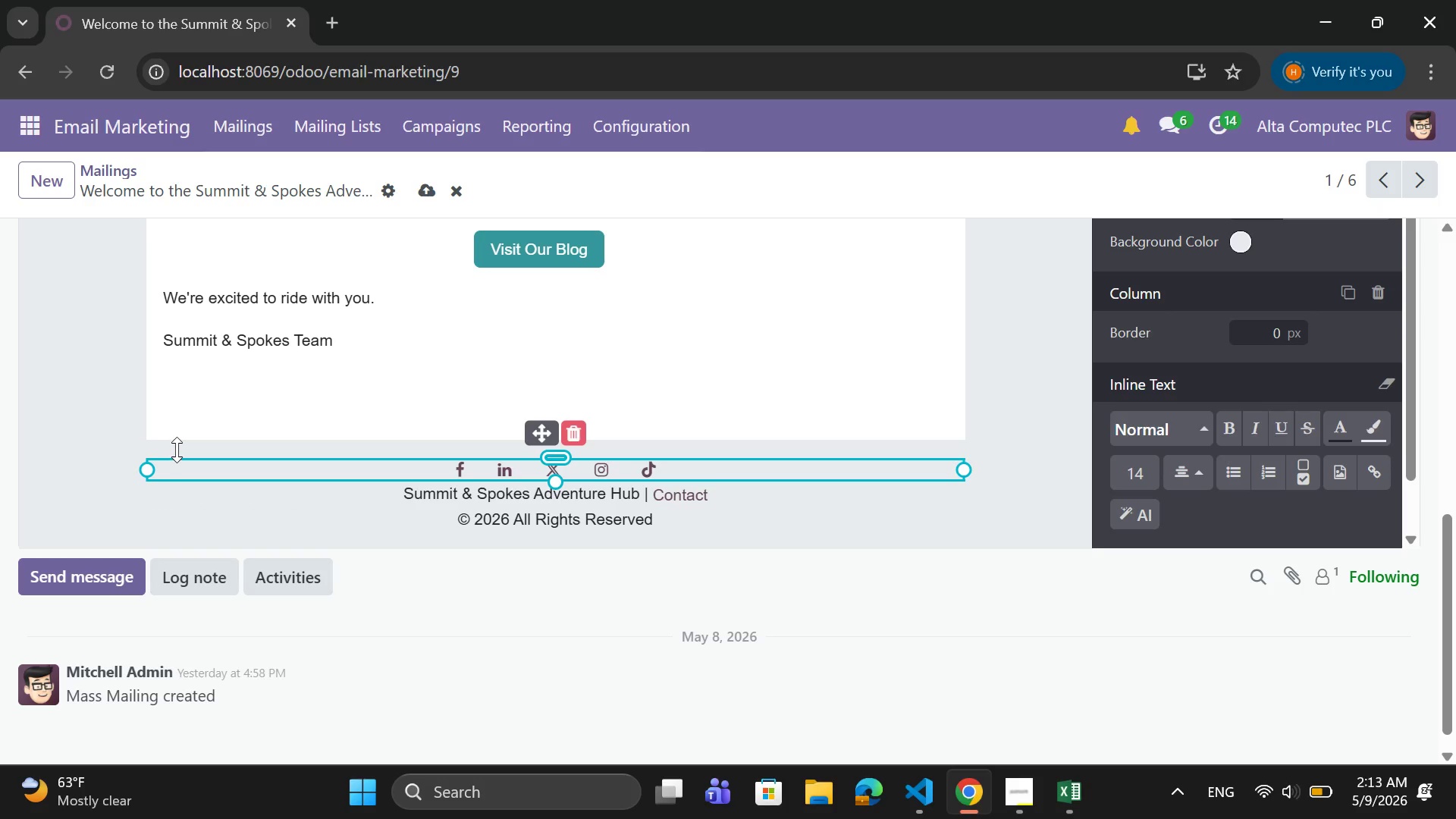 
left_click([177, 450])
 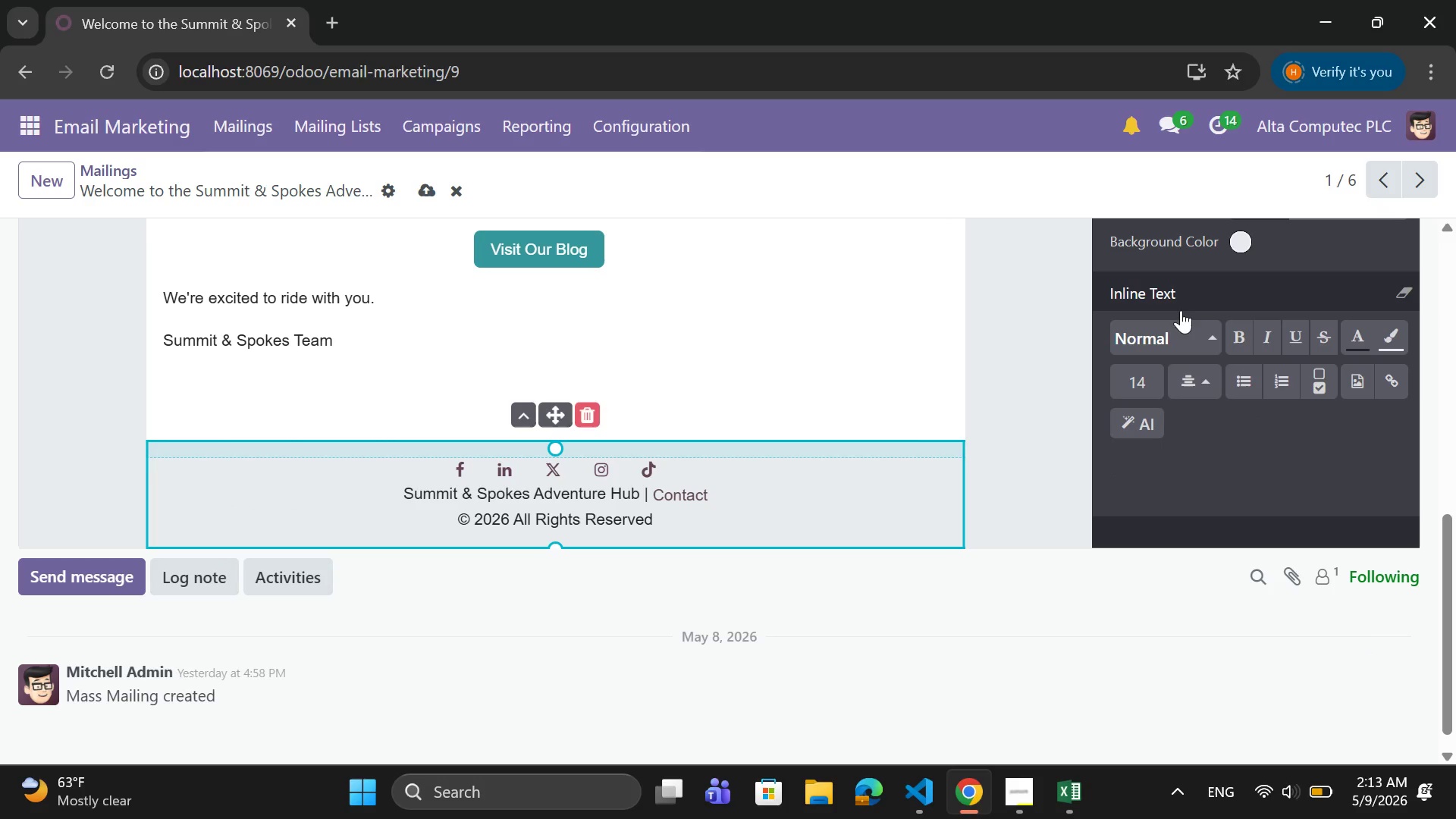 
wait(5.36)
 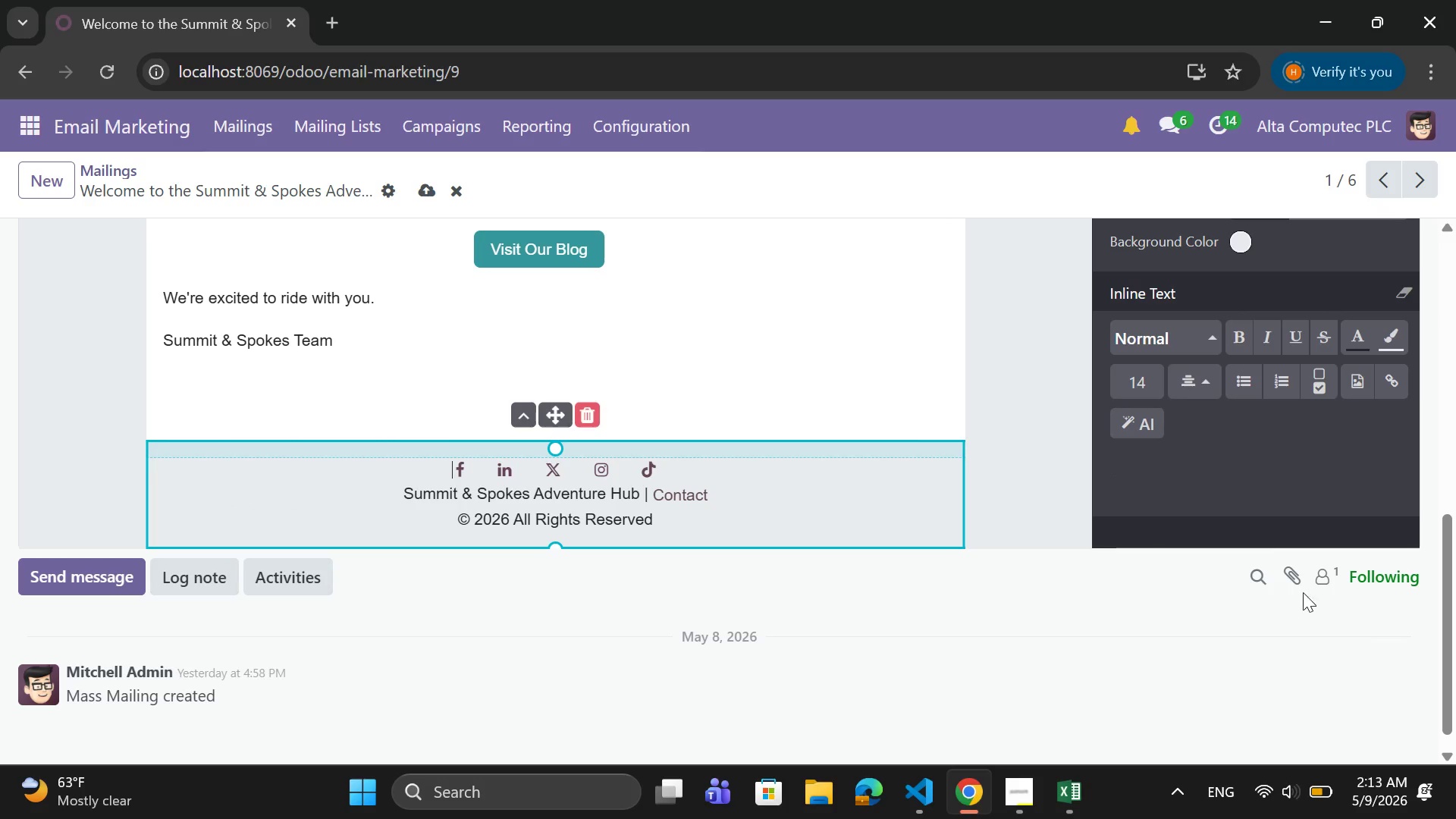 
scroll: coordinate [1166, 303], scroll_direction: none, amount: 0.0
 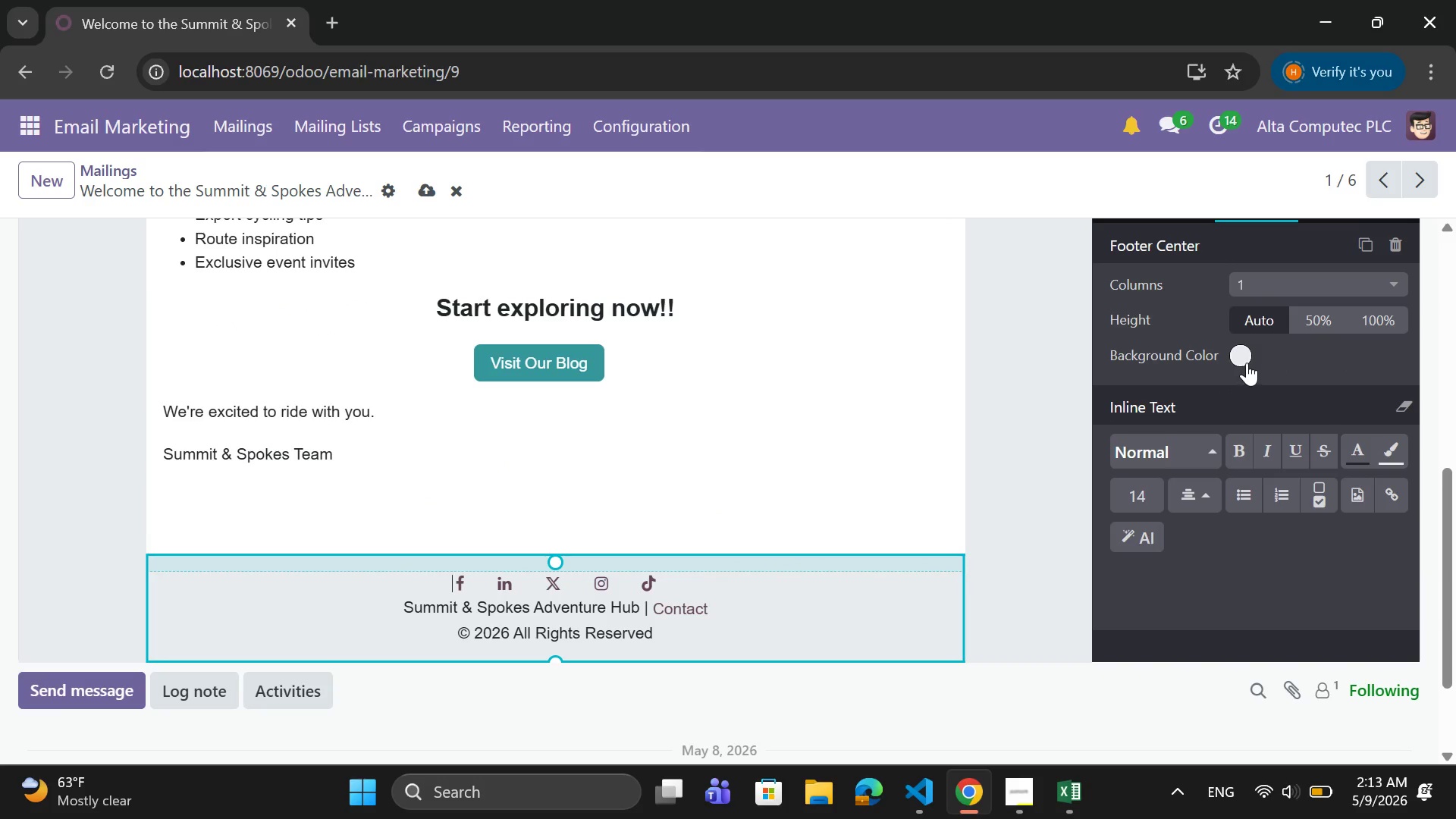 
left_click([1245, 361])
 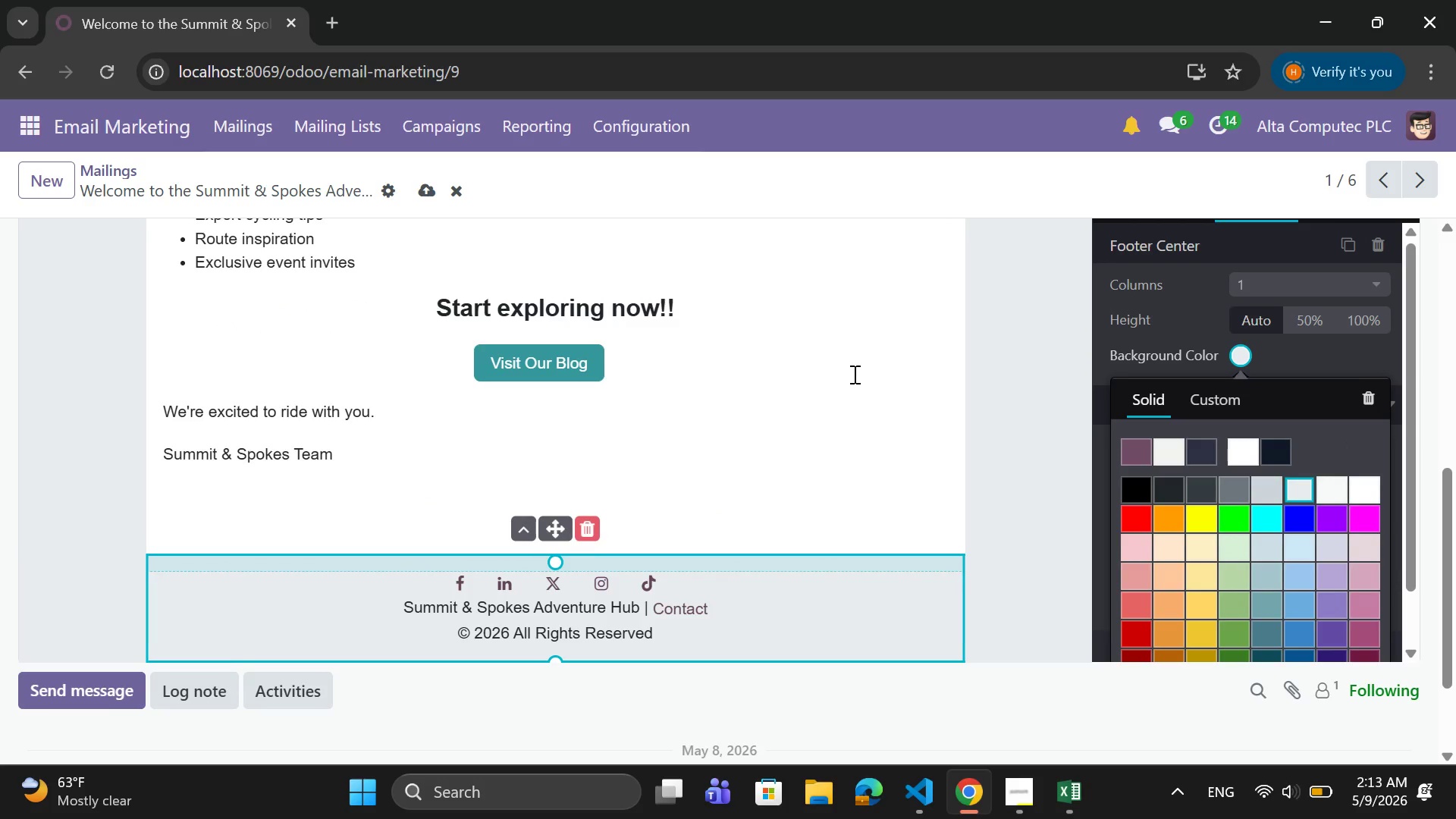 
scroll: coordinate [853, 374], scroll_direction: none, amount: 0.0
 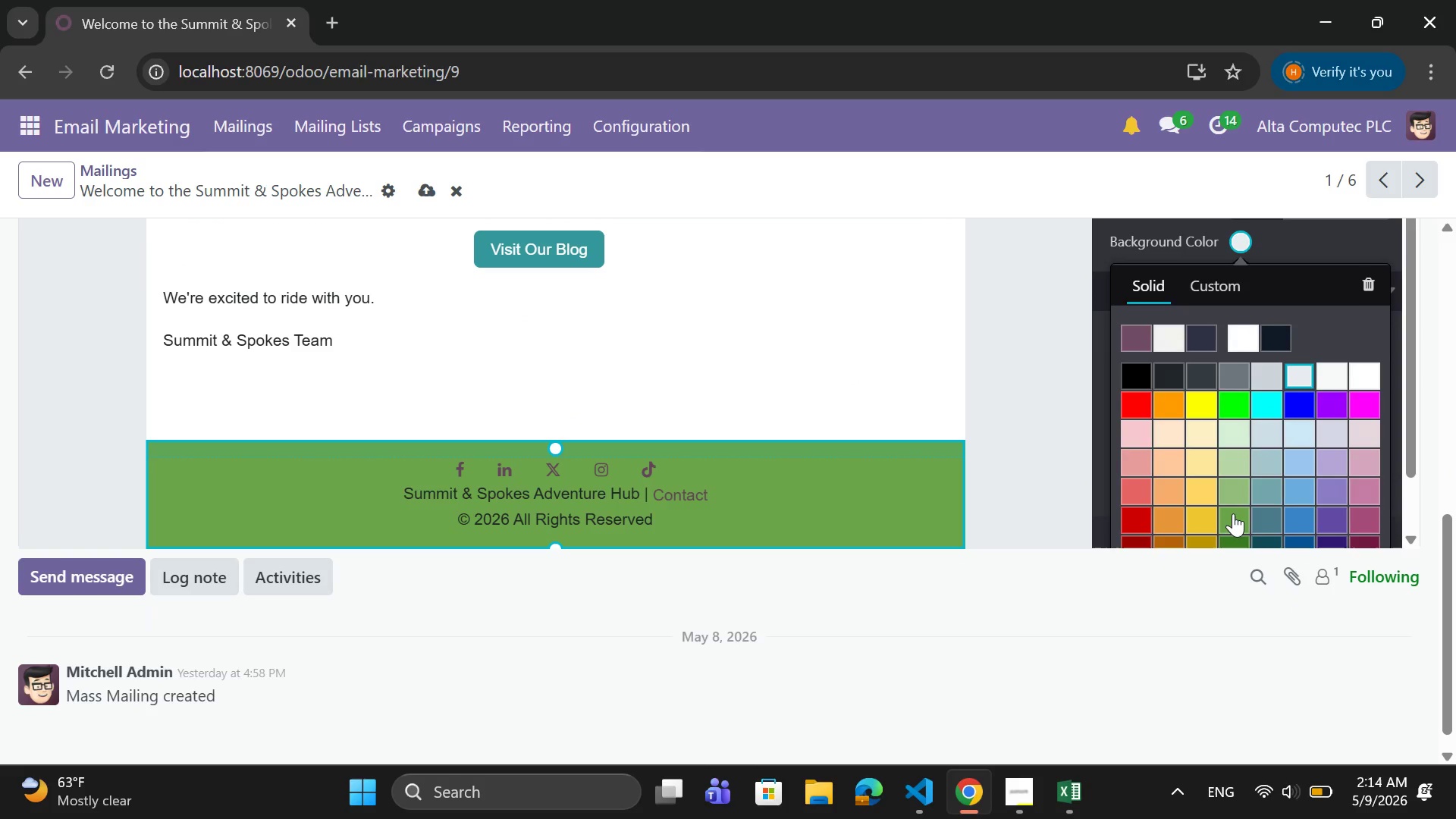 
scroll: coordinate [1233, 513], scroll_direction: down, amount: 1.0
 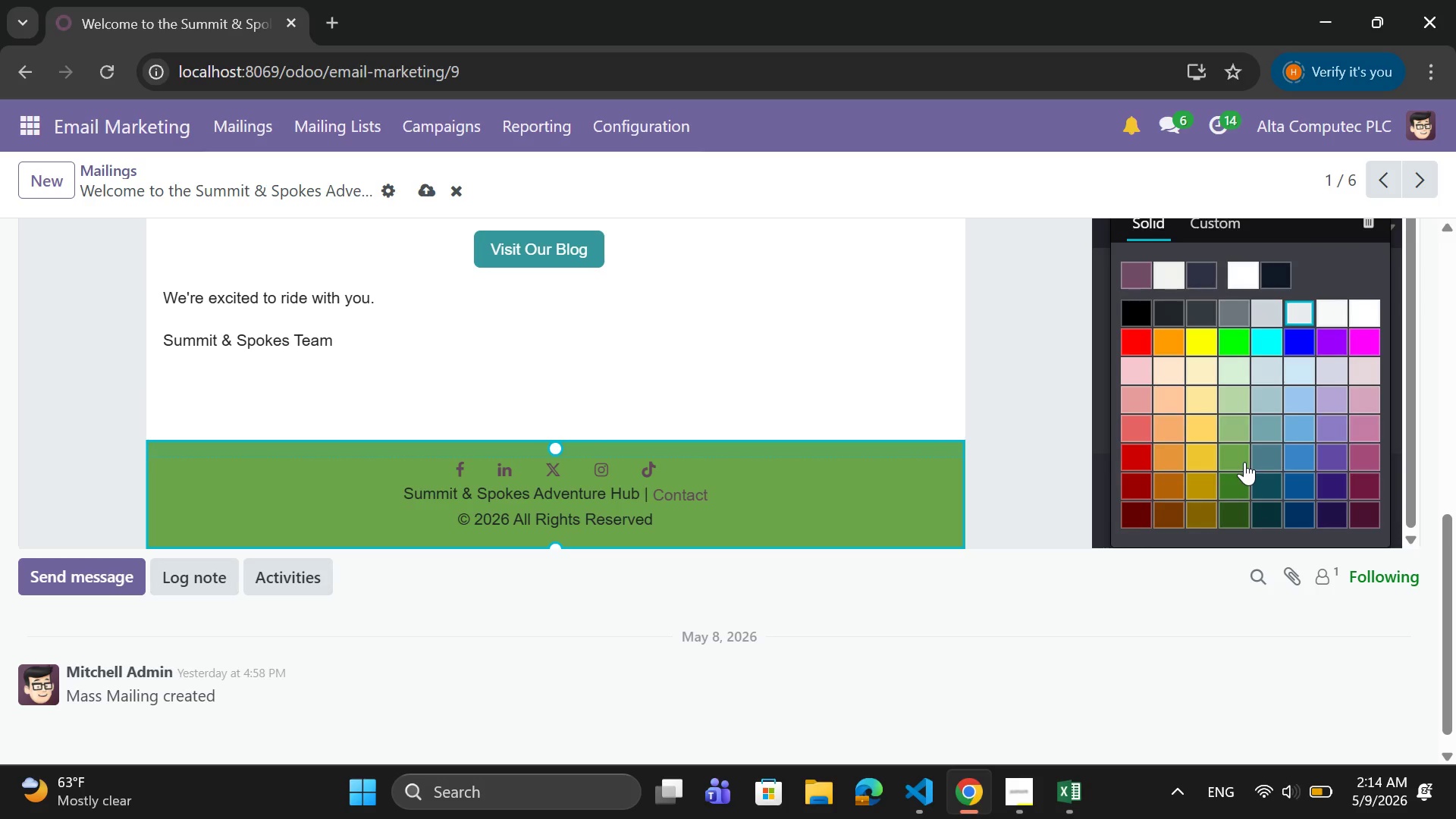 
wait(6.01)
 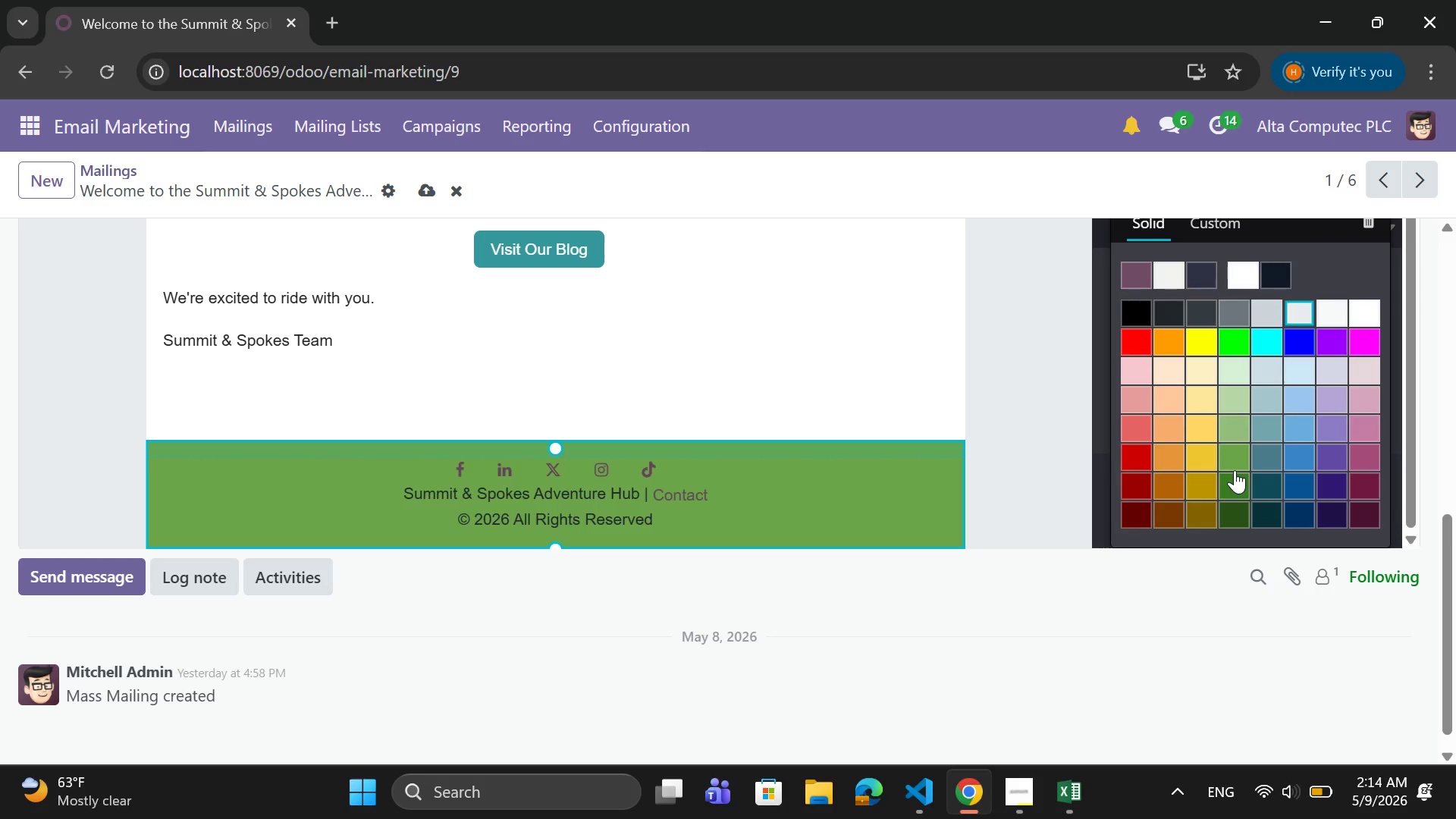 
left_click([1244, 462])
 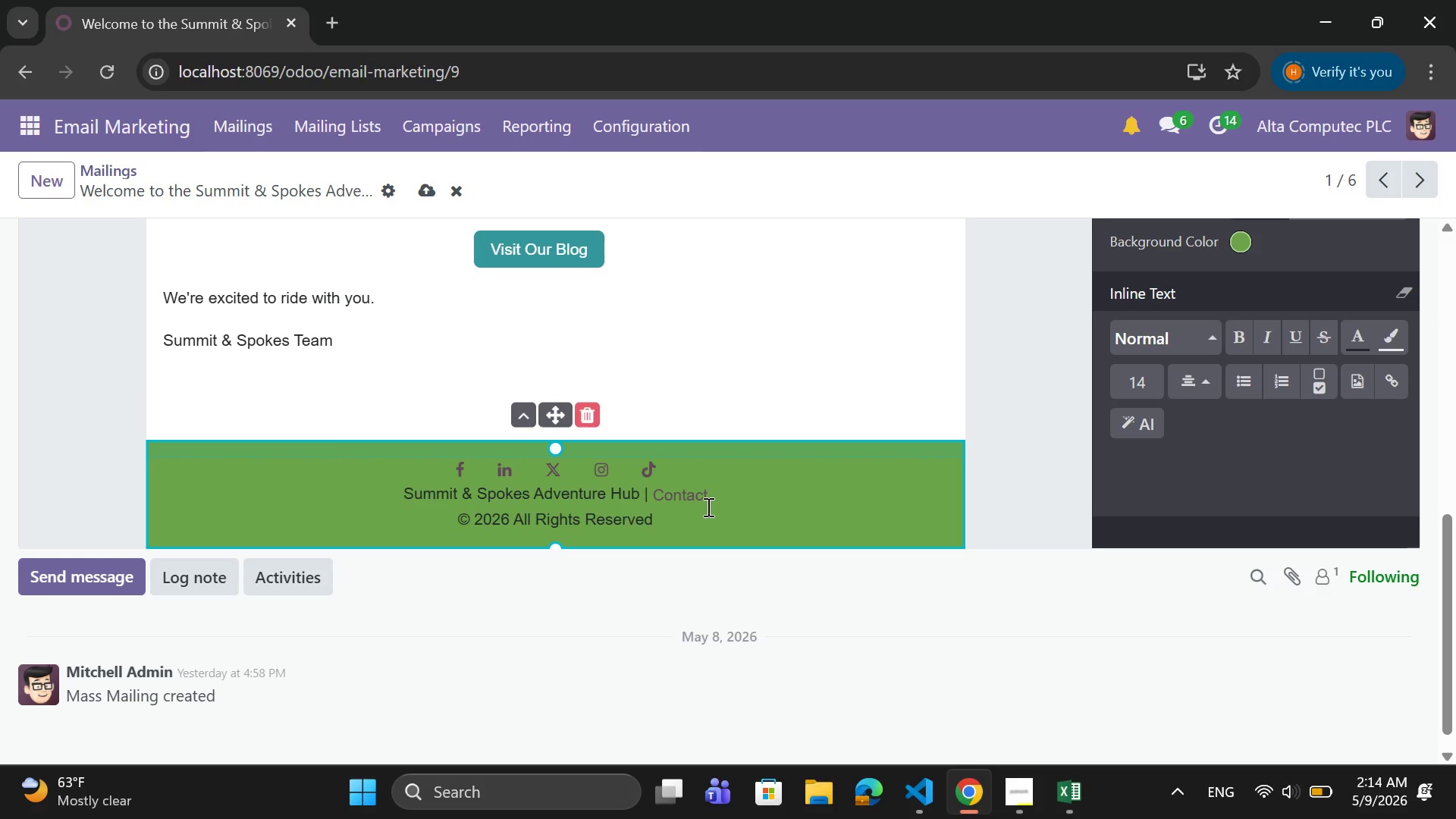 
left_click_drag(start_coordinate=[670, 522], to_coordinate=[532, 498])
 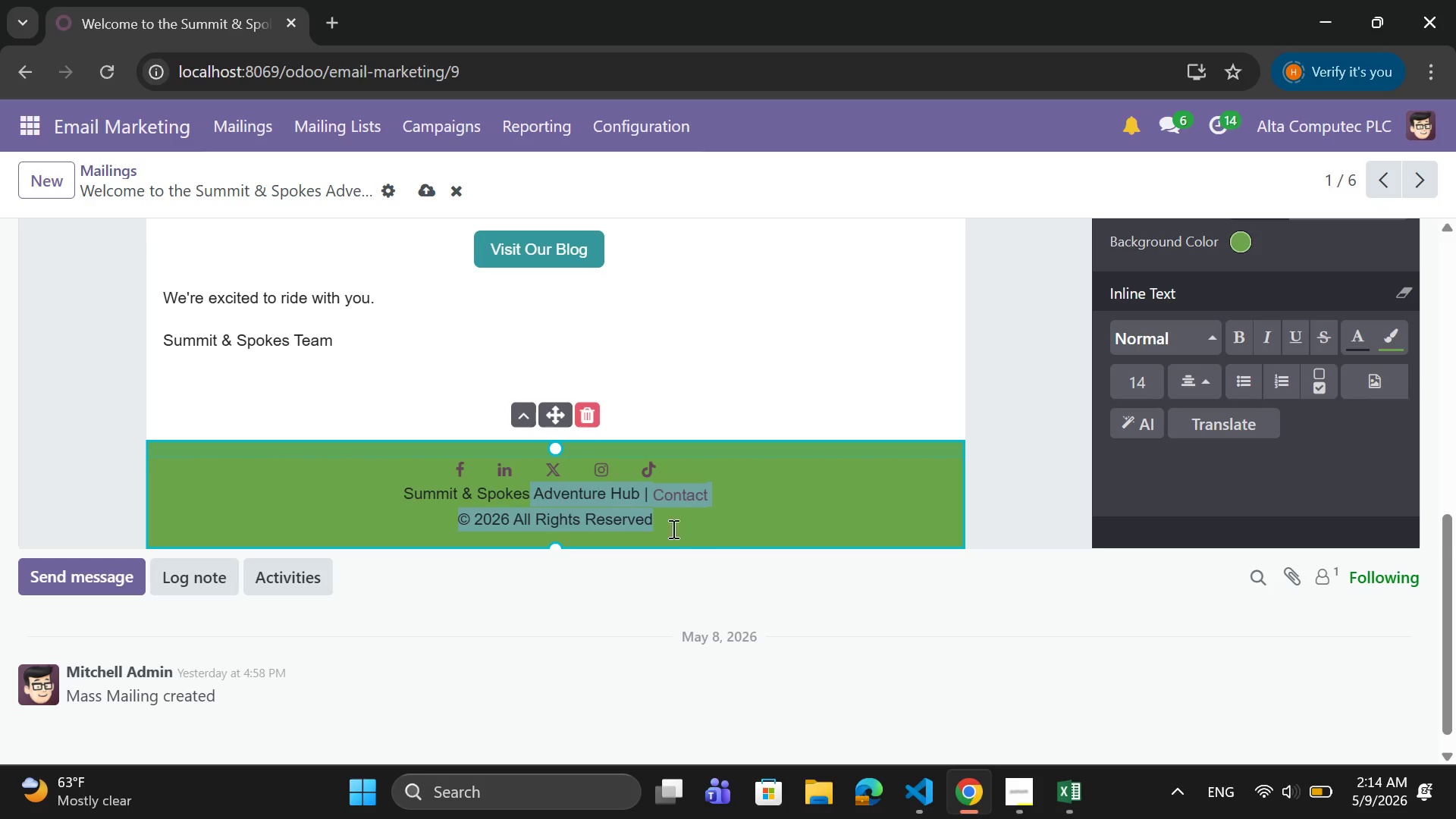 
left_click([660, 518])
 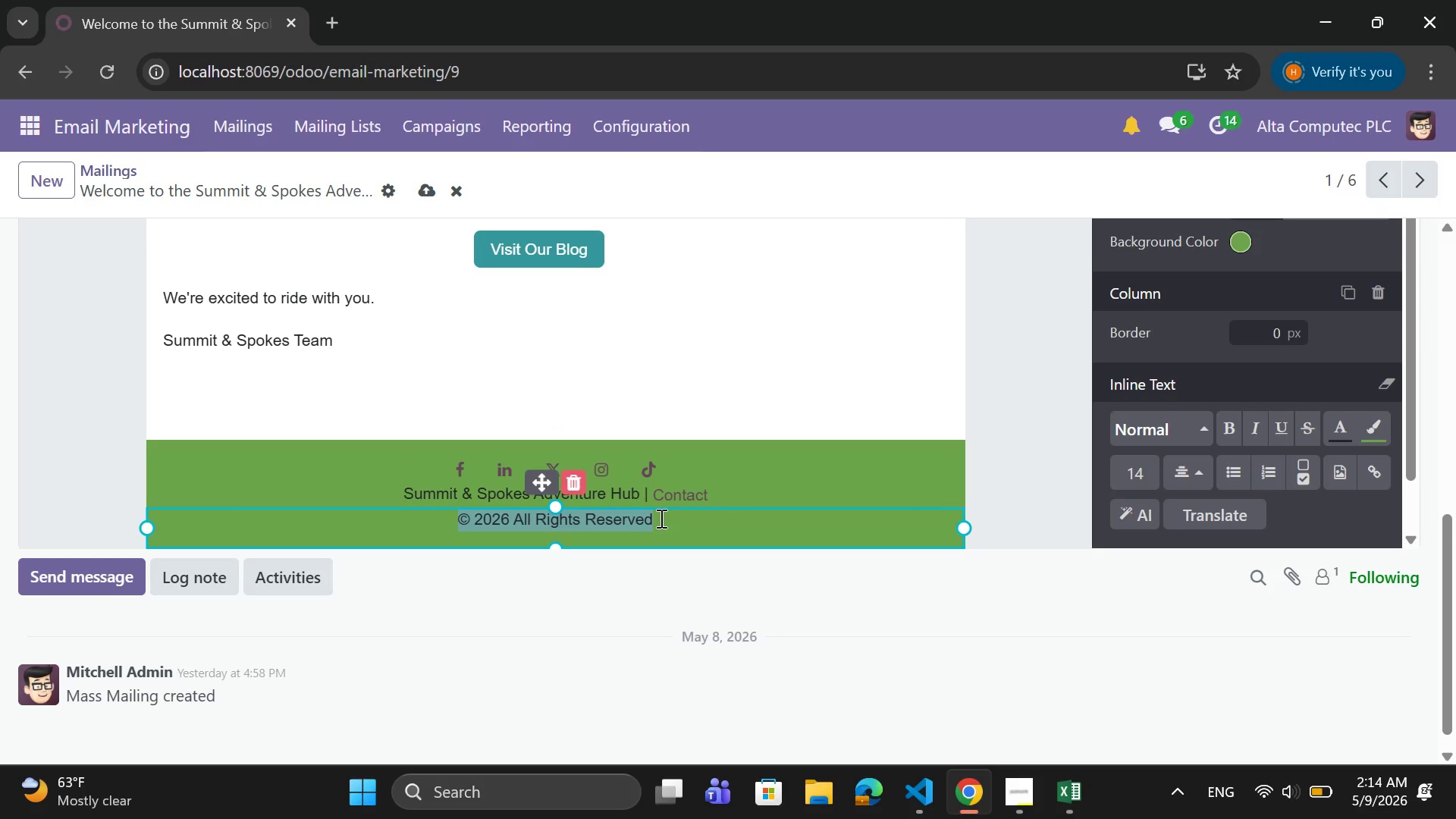 
left_click_drag(start_coordinate=[660, 518], to_coordinate=[630, 535])
 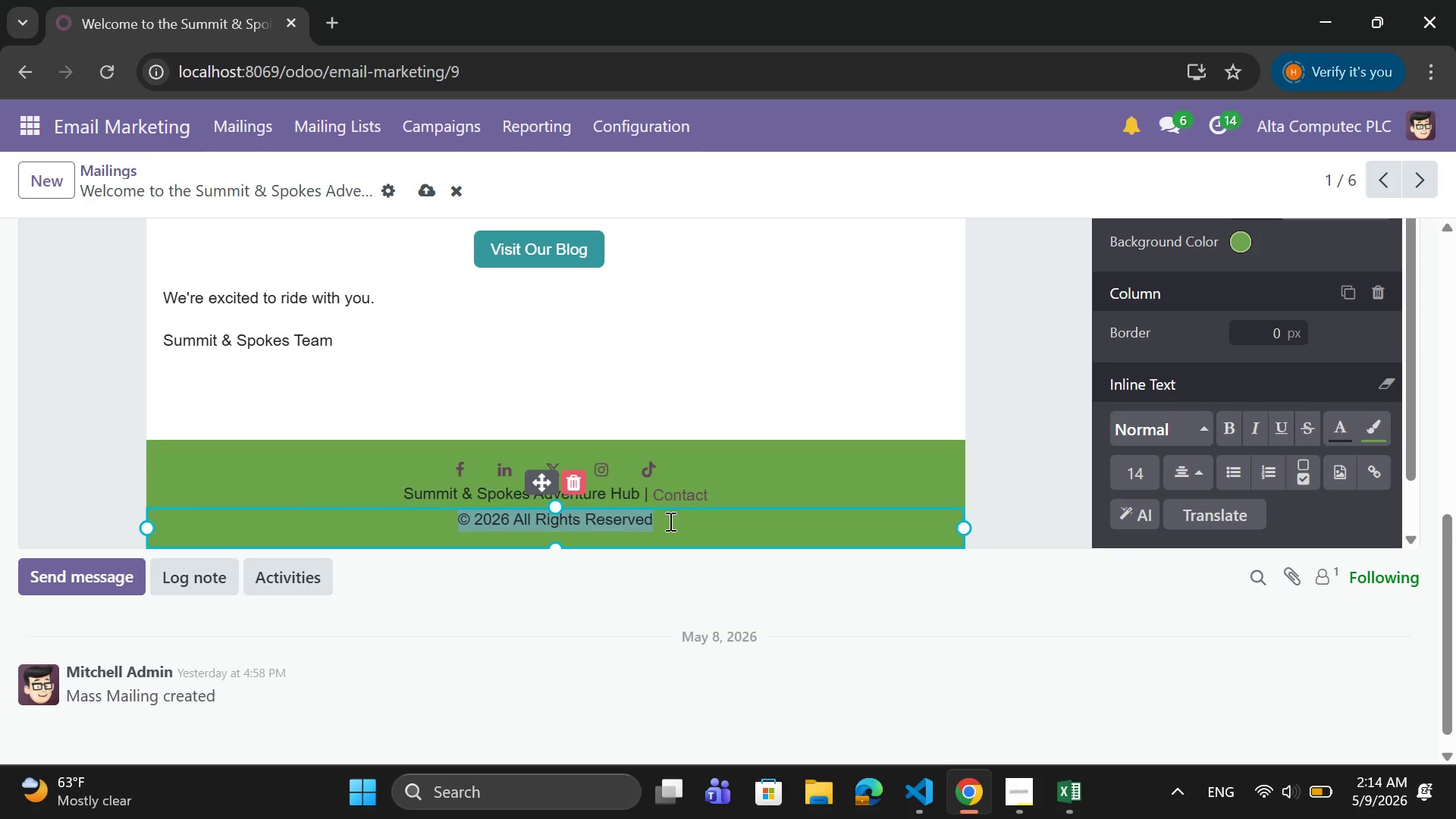 
left_click([669, 521])
 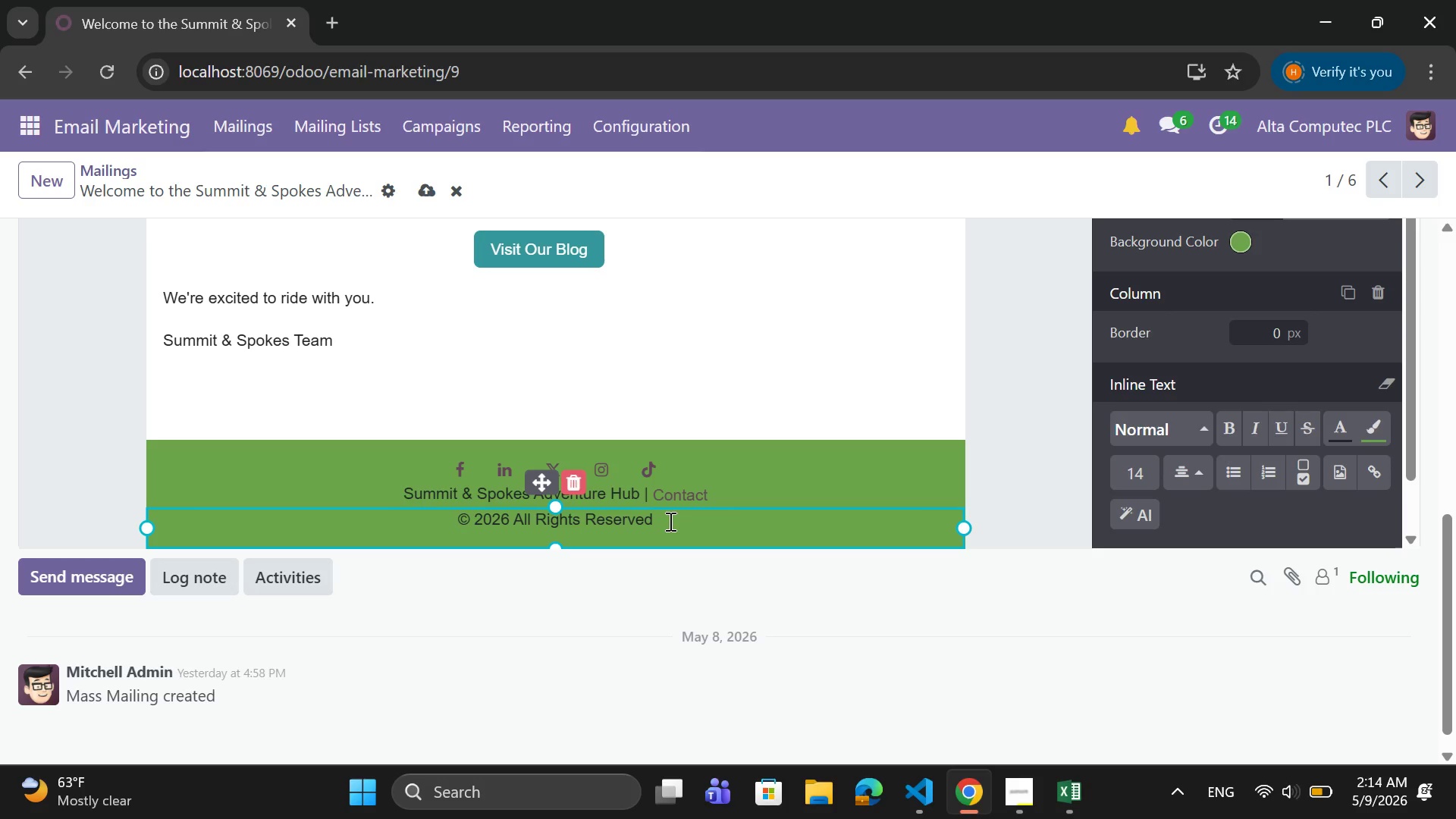 
left_click_drag(start_coordinate=[669, 521], to_coordinate=[403, 488])
 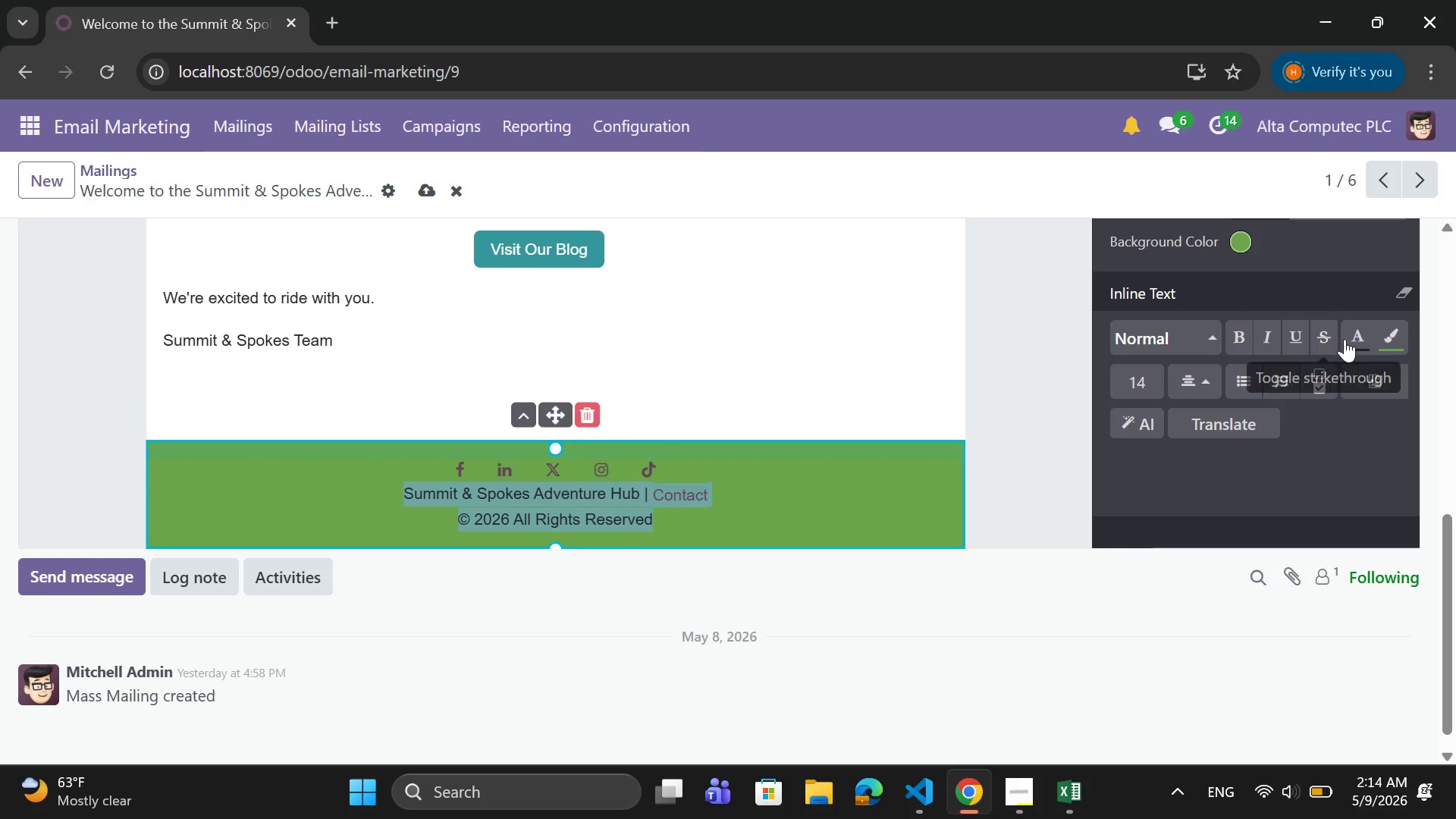 
left_click([1351, 338])
 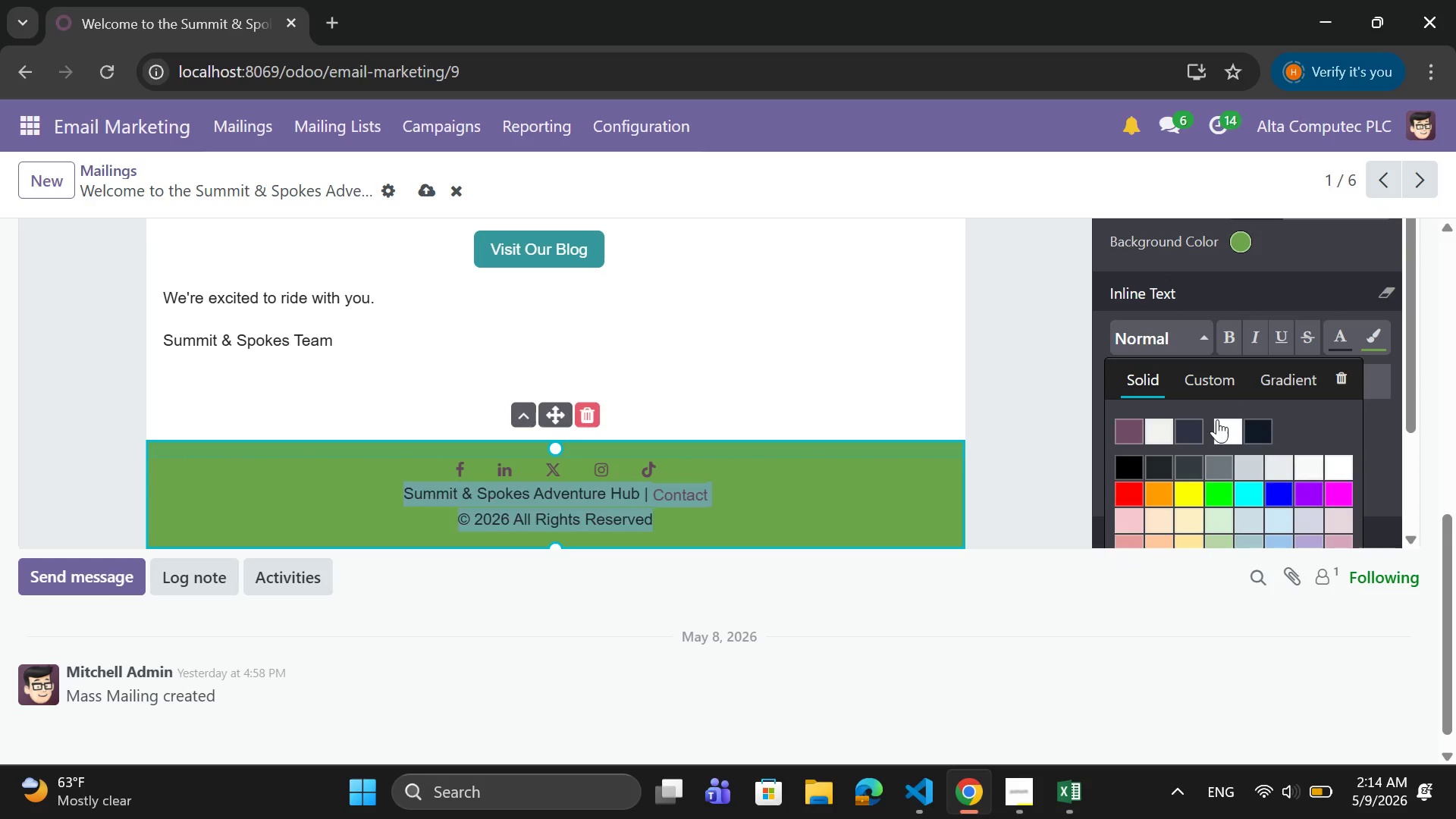 
left_click([1225, 424])
 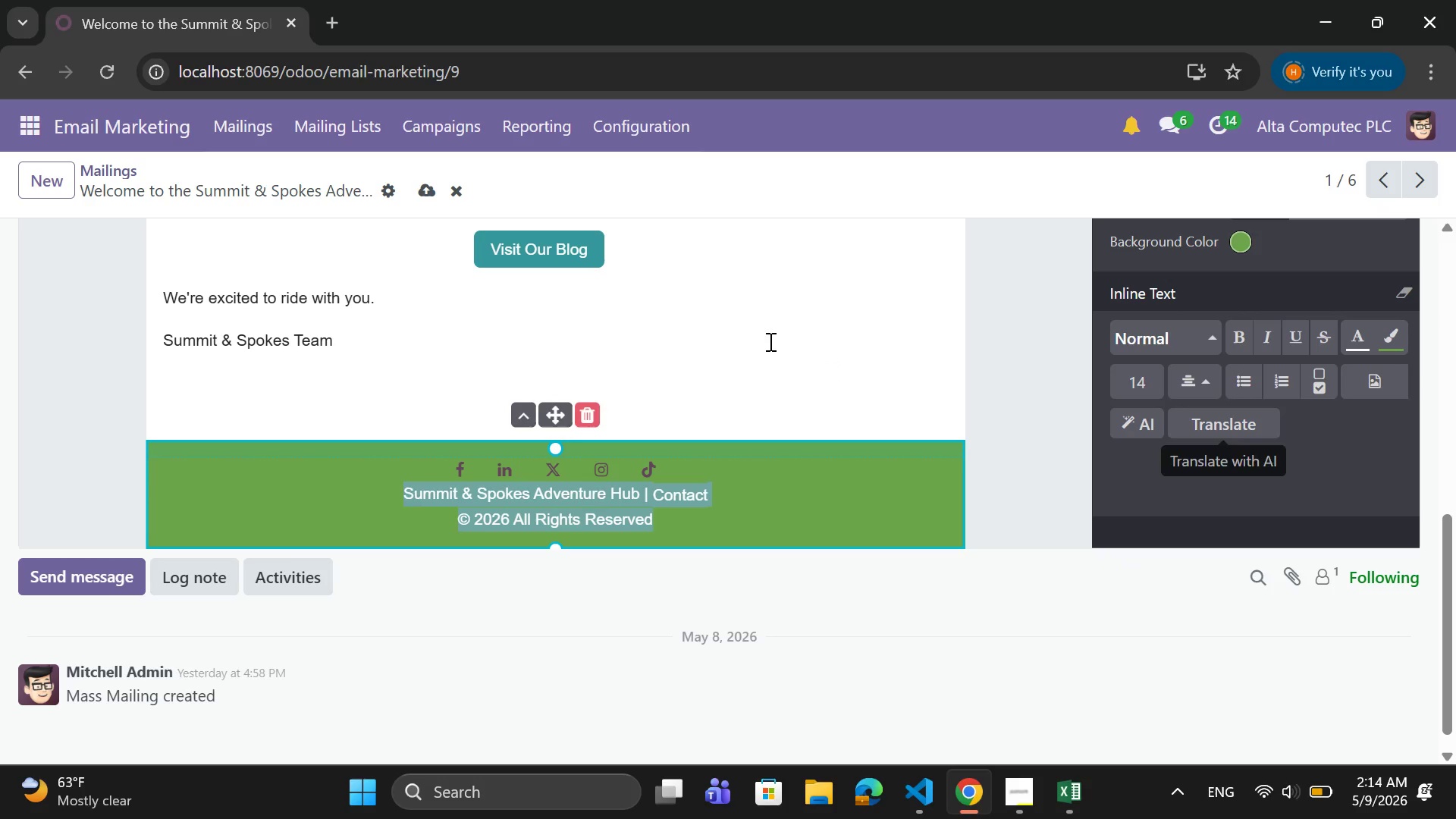 
left_click([766, 339])
 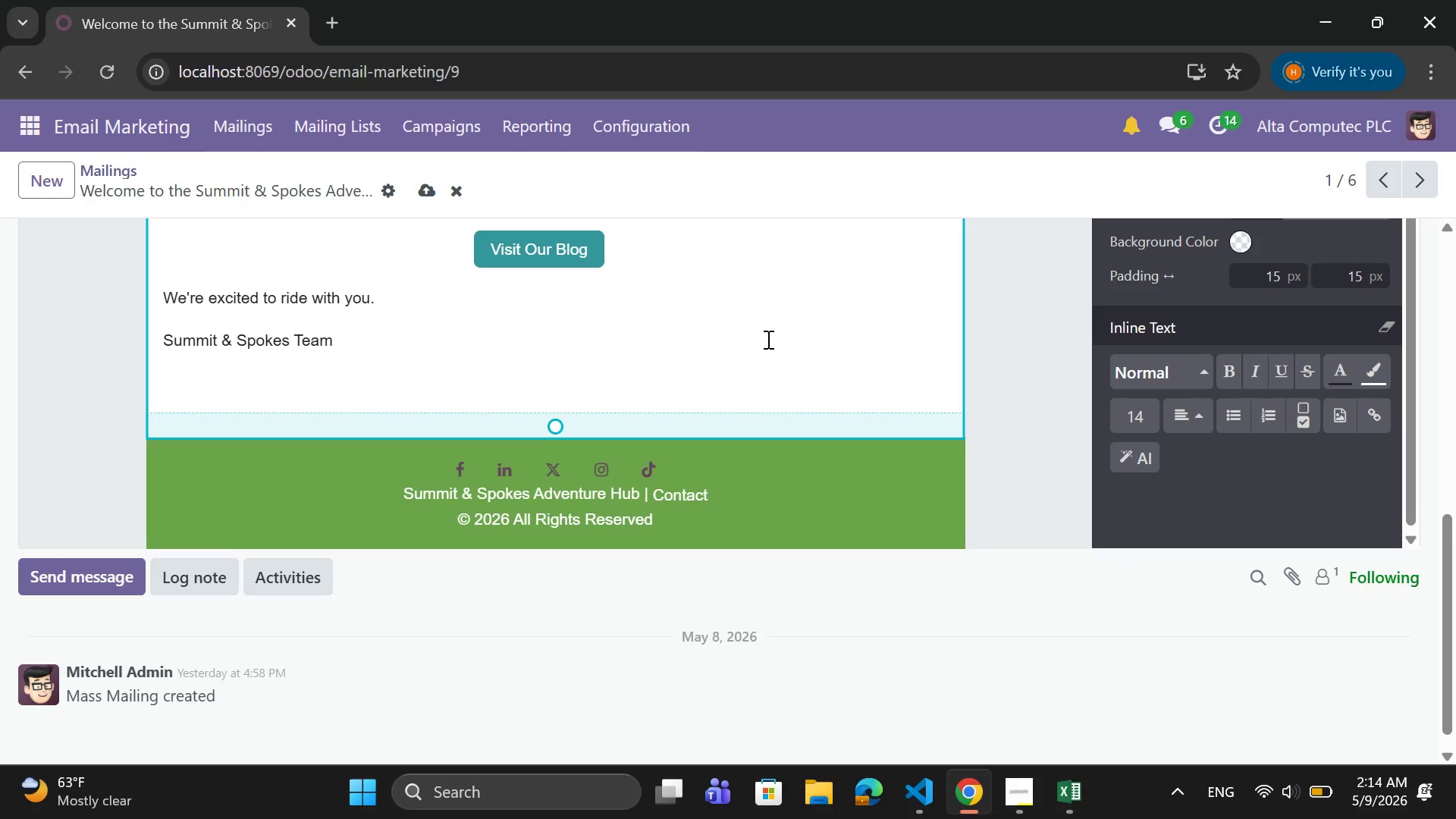 
scroll: coordinate [767, 339], scroll_direction: up, amount: 5.0
 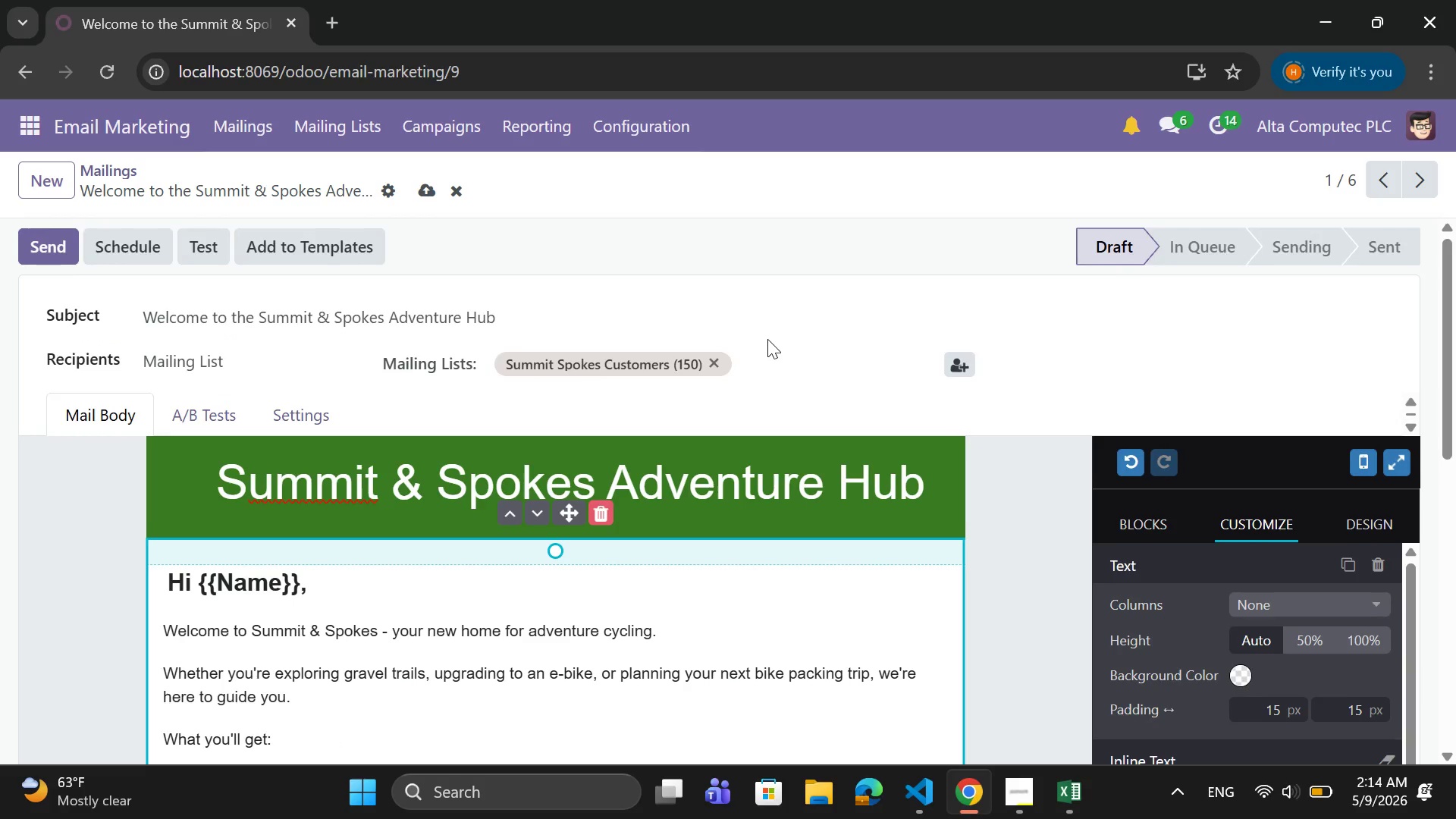 
scroll: coordinate [767, 339], scroll_direction: down, amount: 1.0
 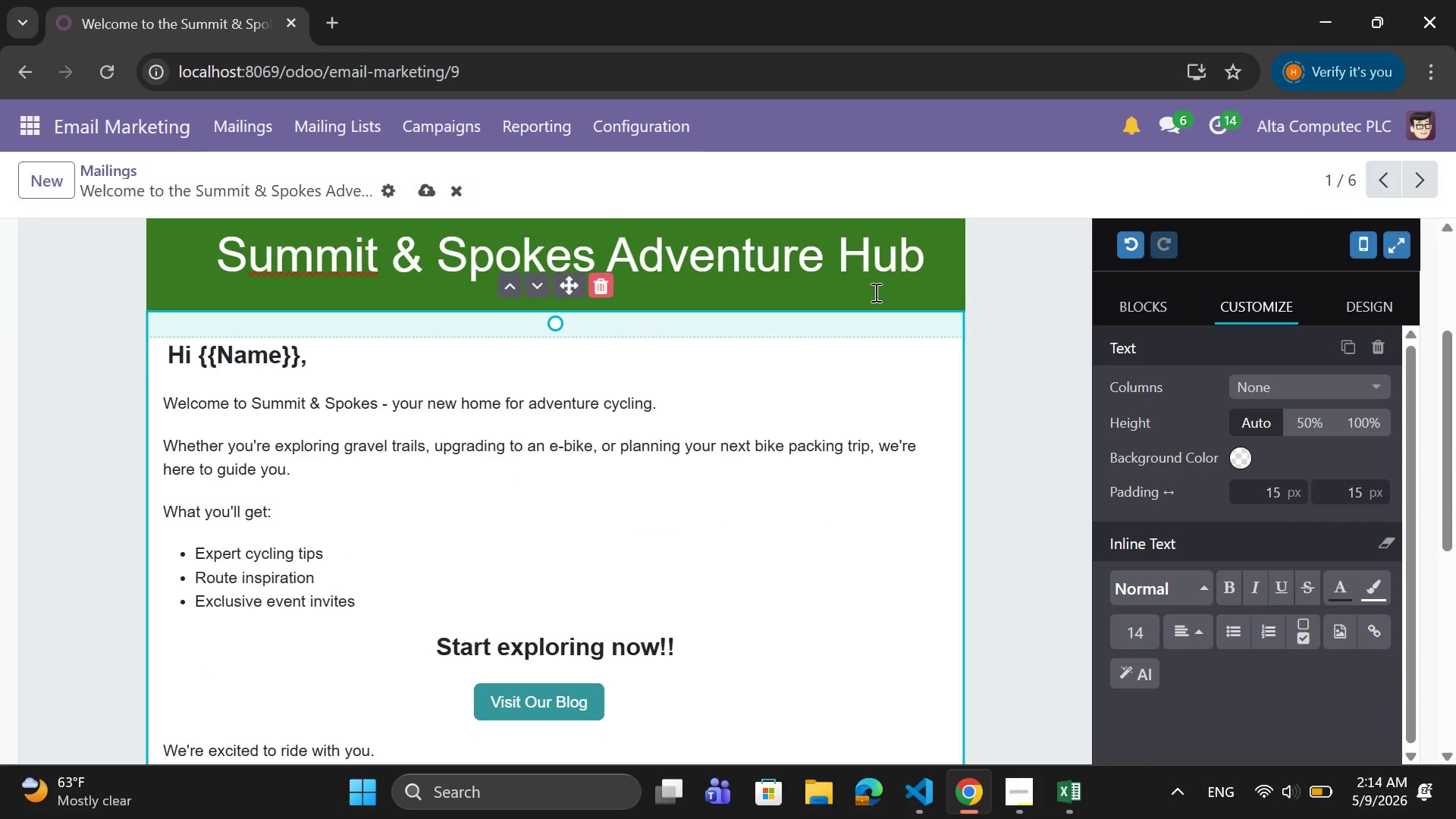 
left_click([874, 292])
 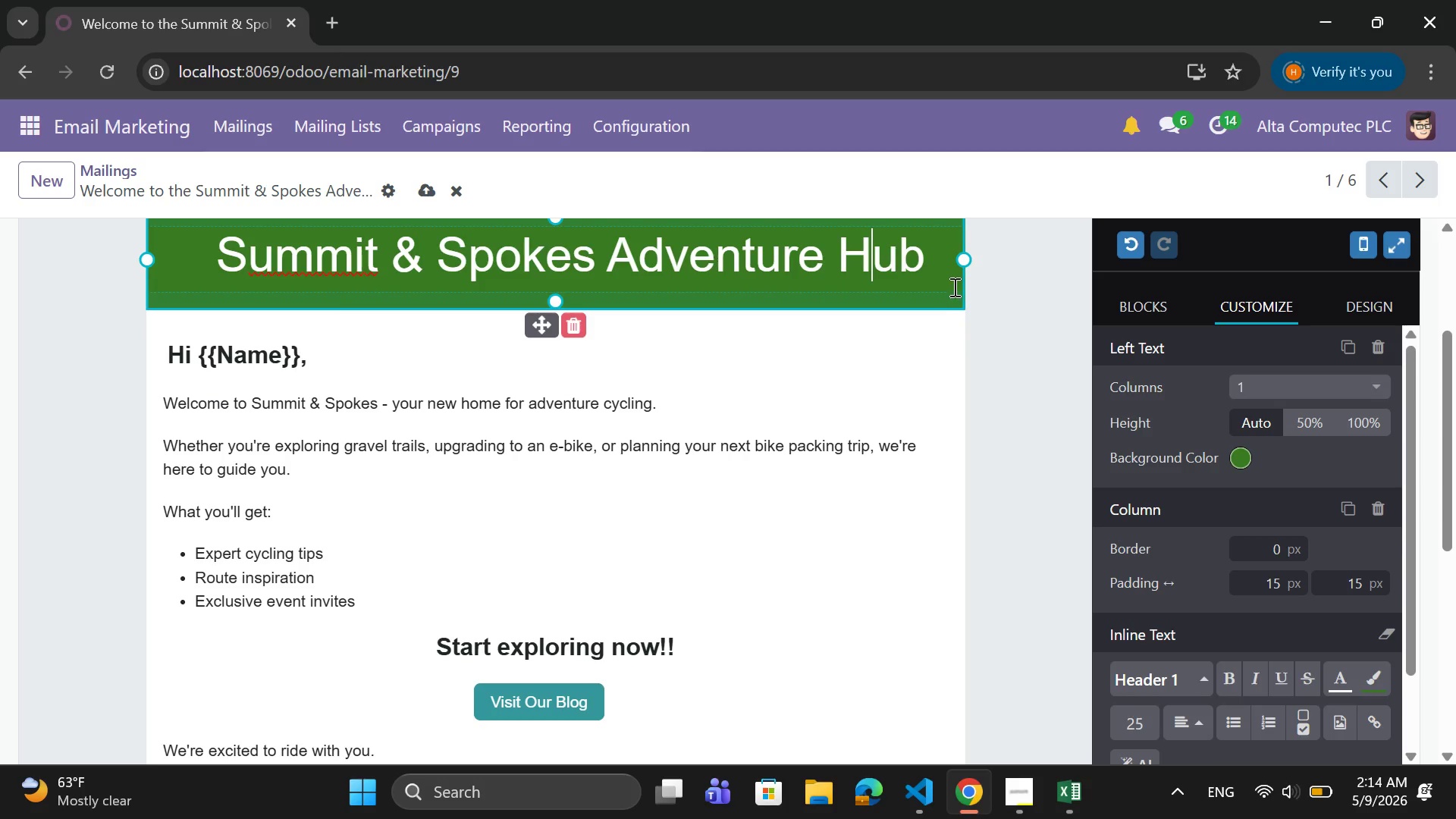 
left_click([953, 284])
 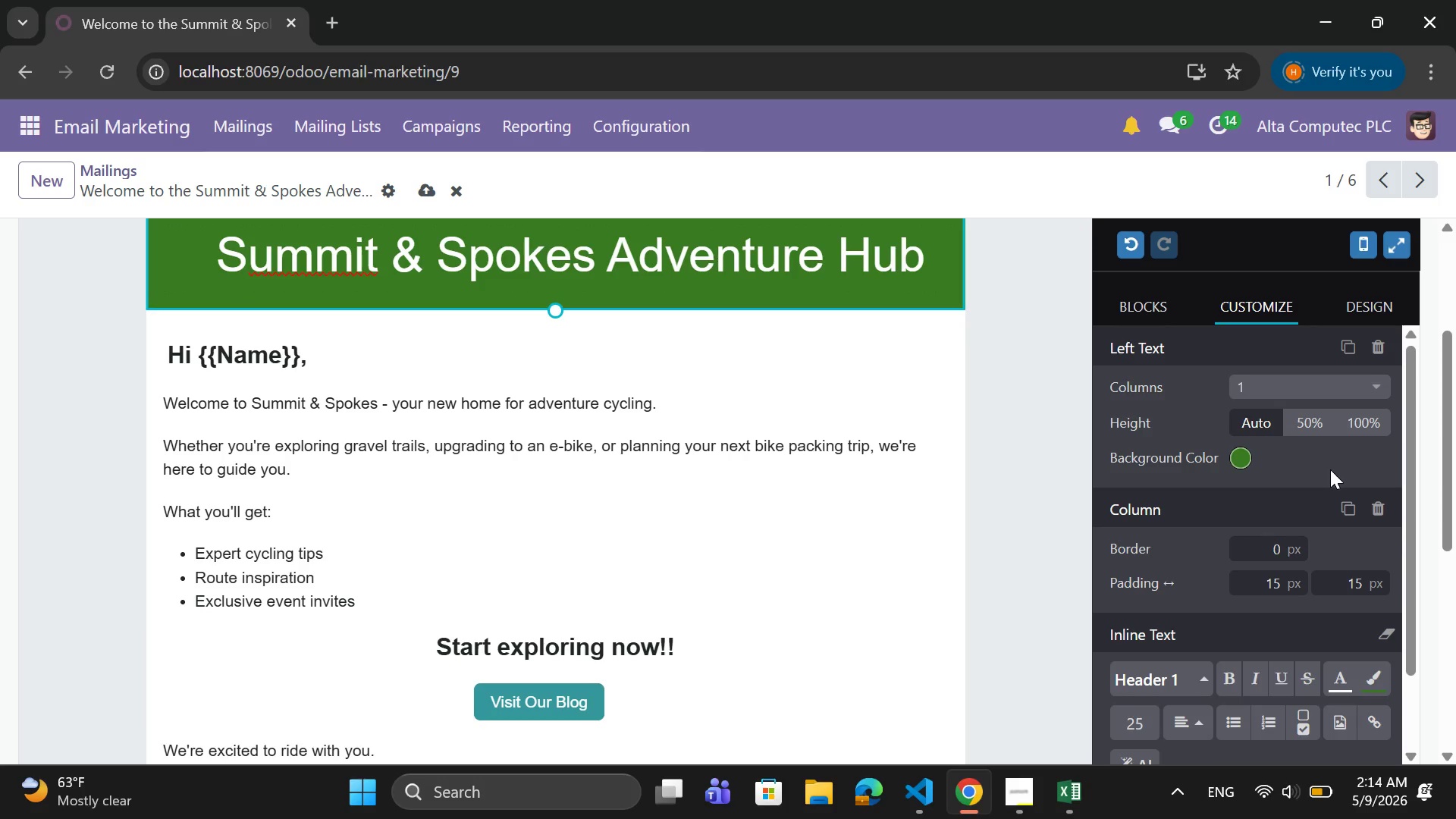 
scroll: coordinate [1330, 472], scroll_direction: down, amount: 4.0
 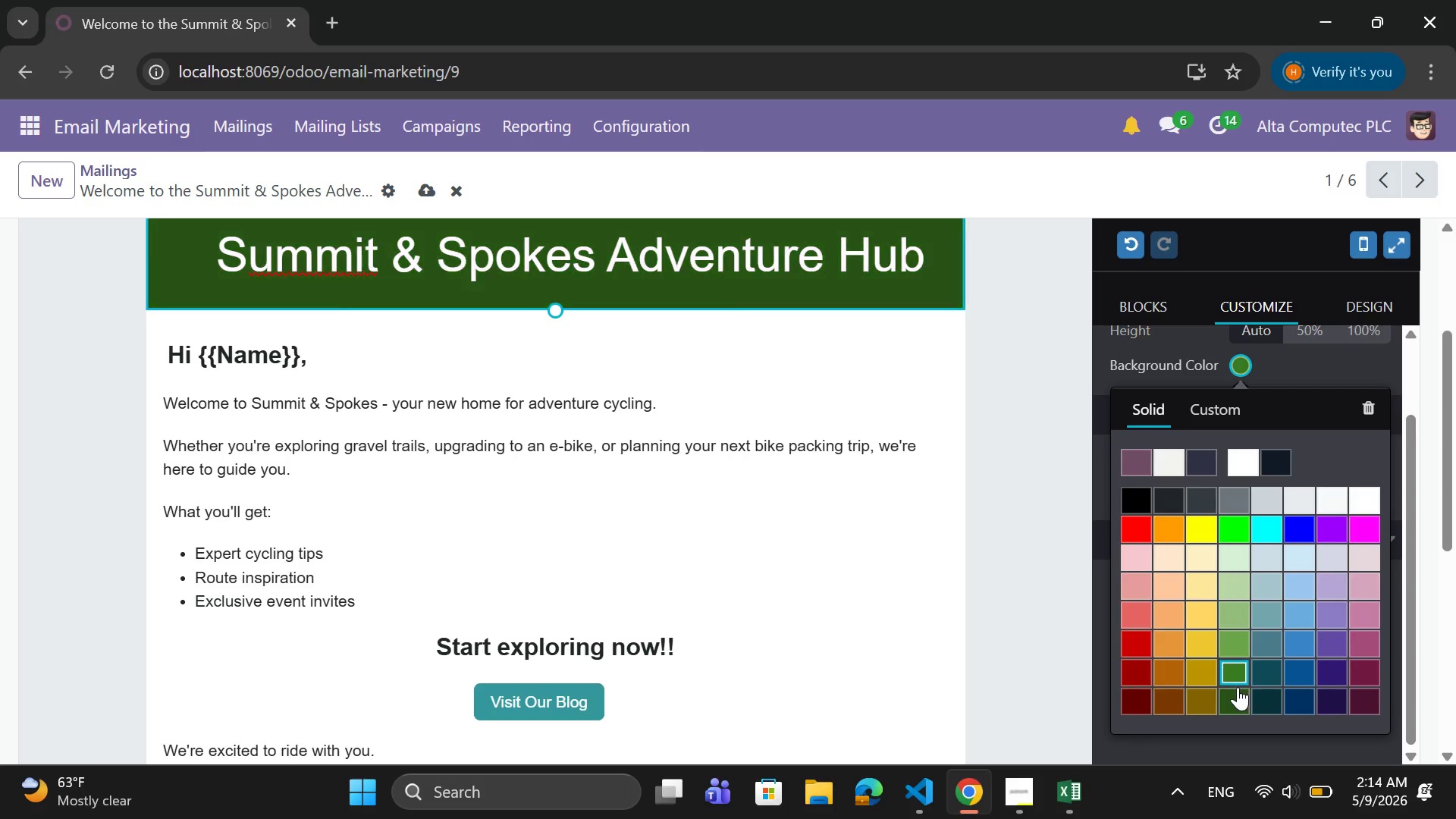 
left_click([1237, 692])
 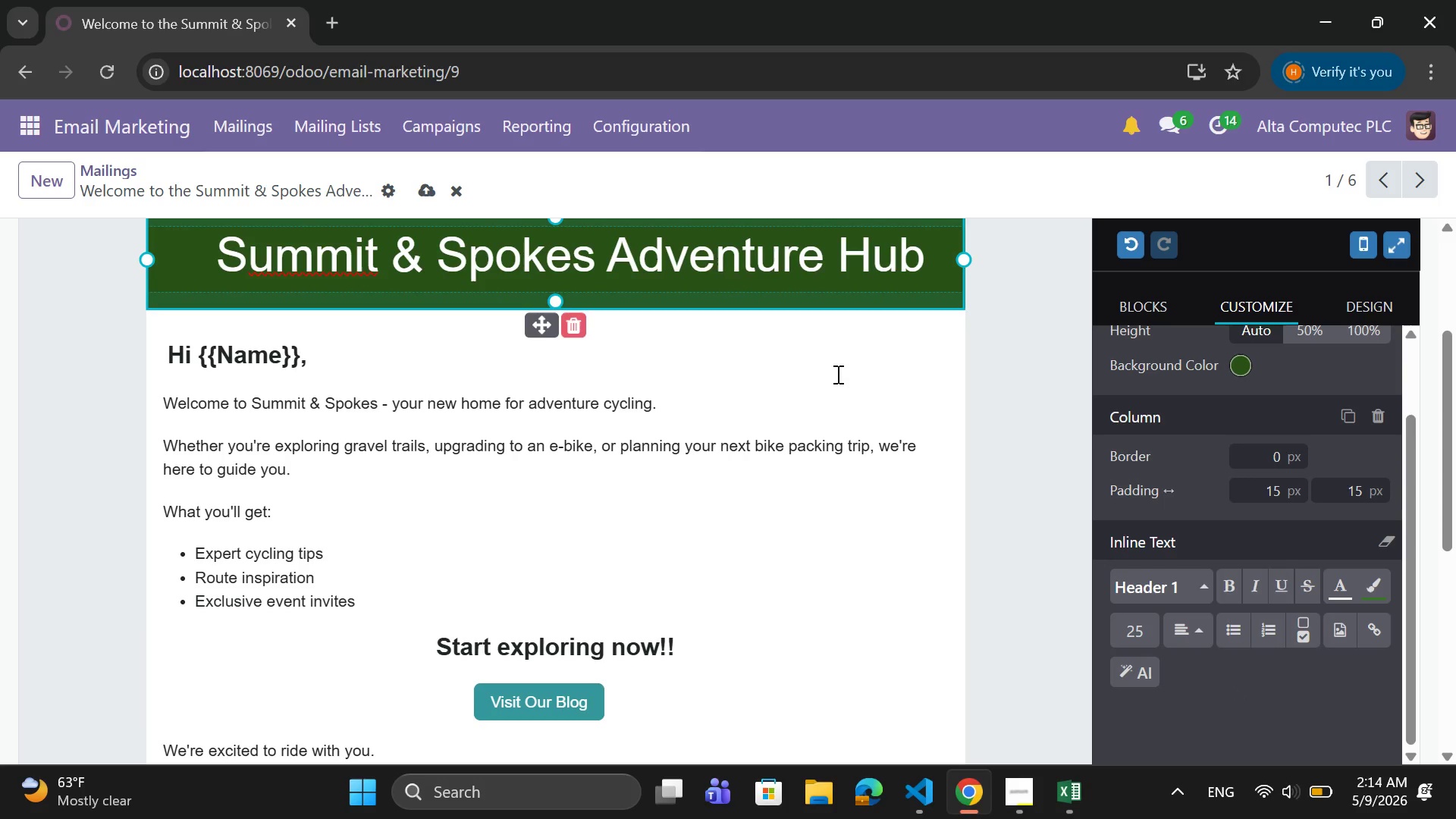 
left_click([836, 373])
 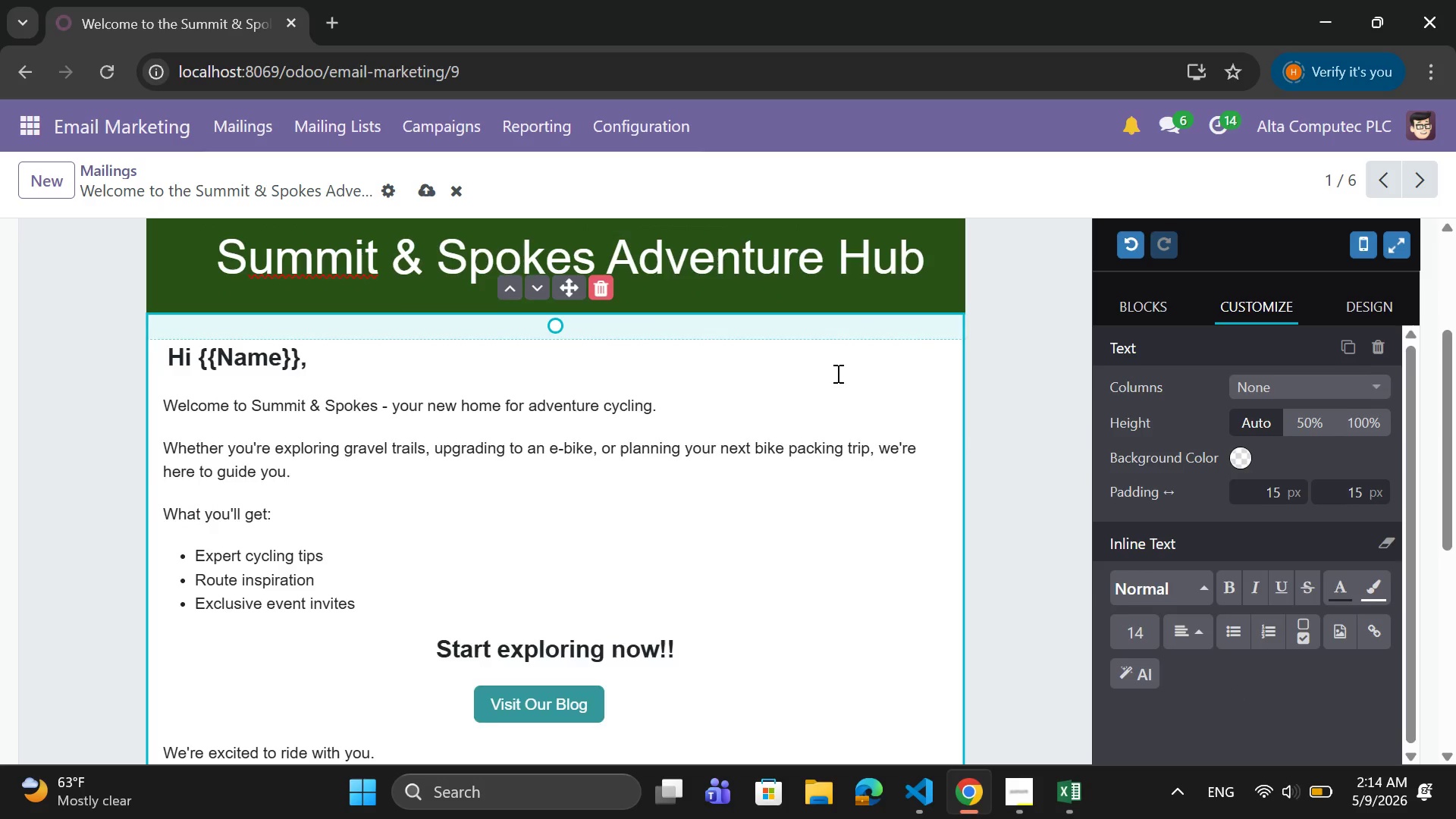 
scroll: coordinate [836, 373], scroll_direction: up, amount: 1.0
 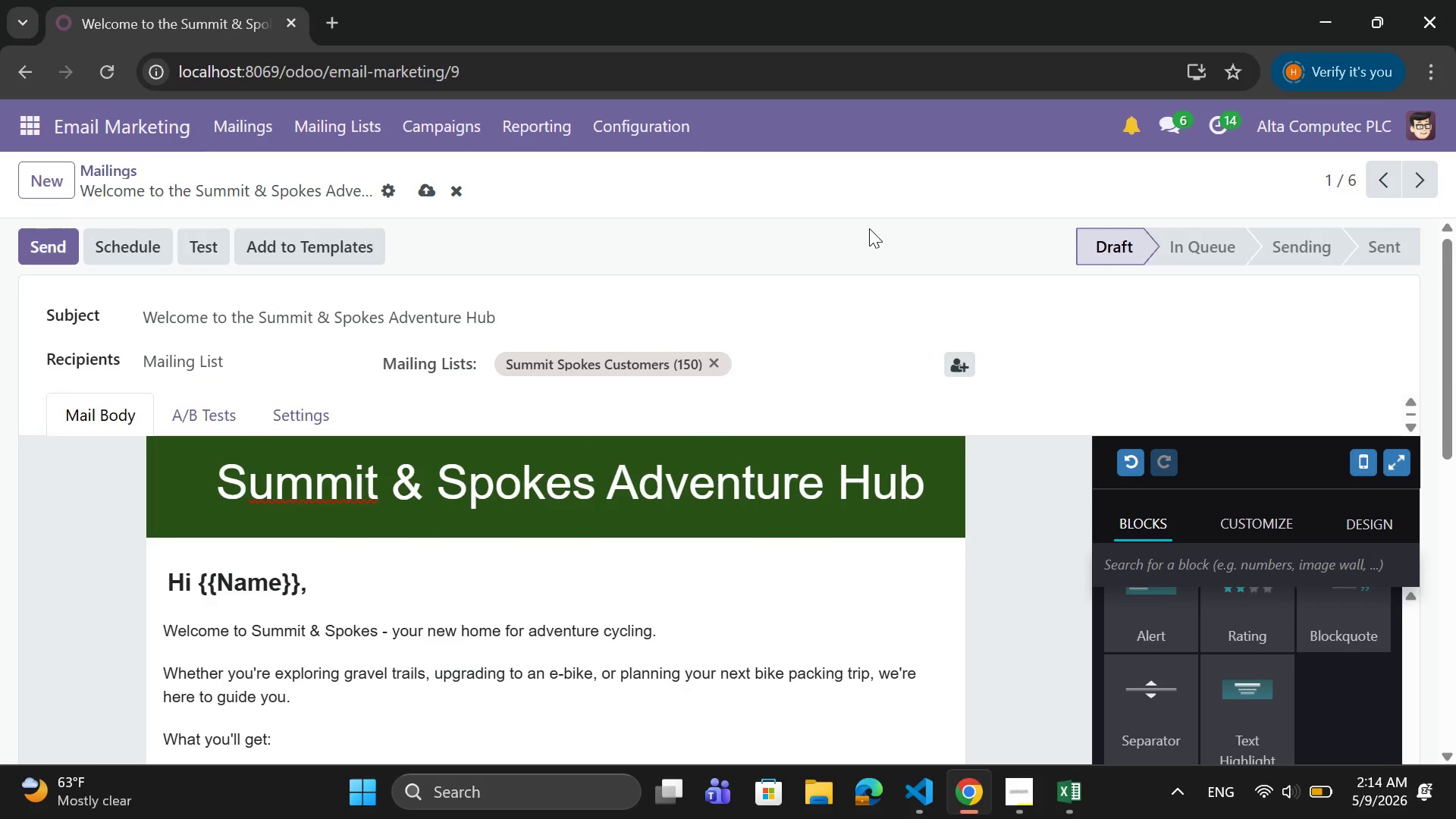 
scroll: coordinate [924, 387], scroll_direction: down, amount: 5.0
 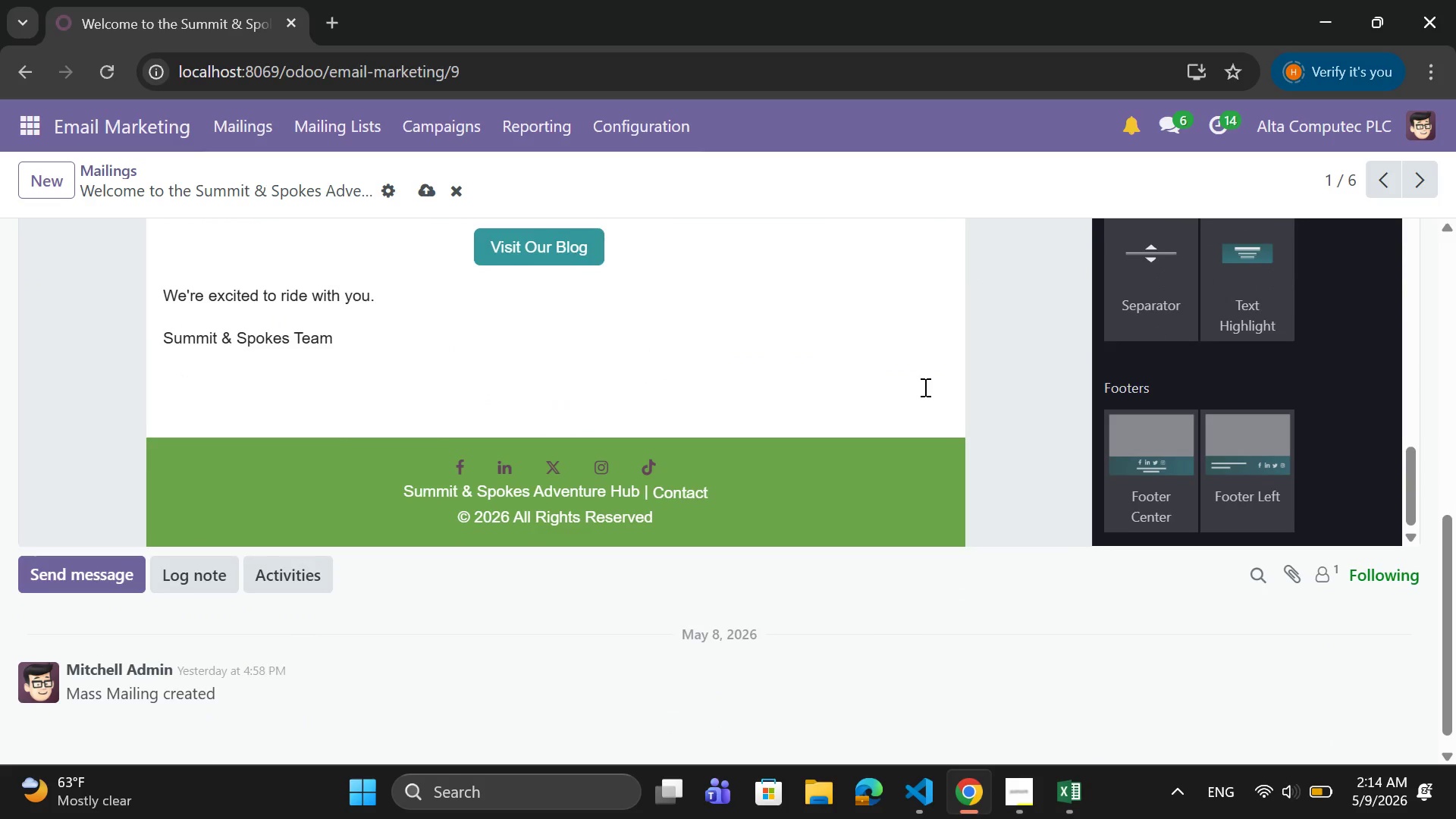 
scroll: coordinate [924, 387], scroll_direction: up, amount: 4.0
 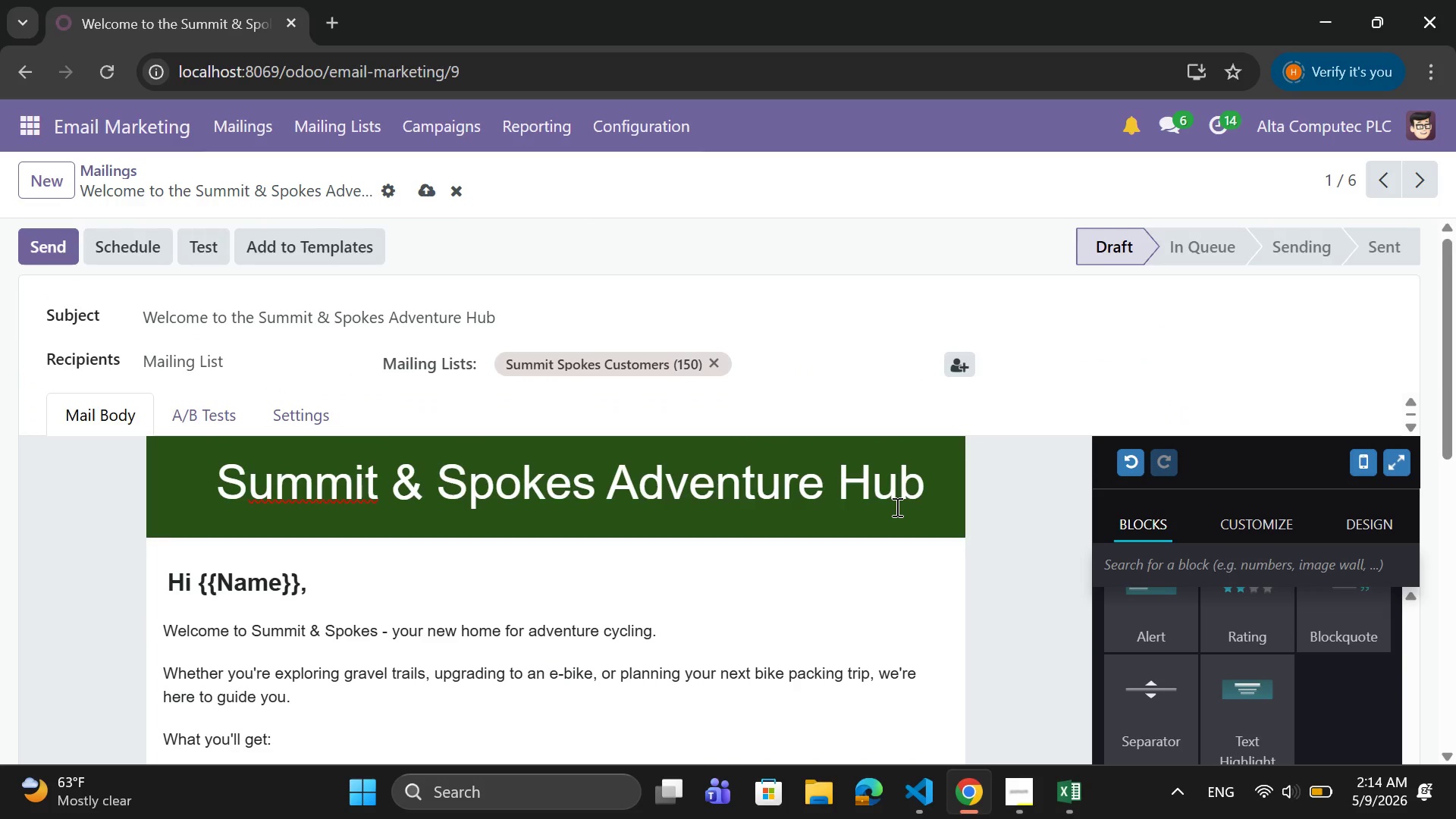 
scroll: coordinate [896, 507], scroll_direction: down, amount: 3.0
 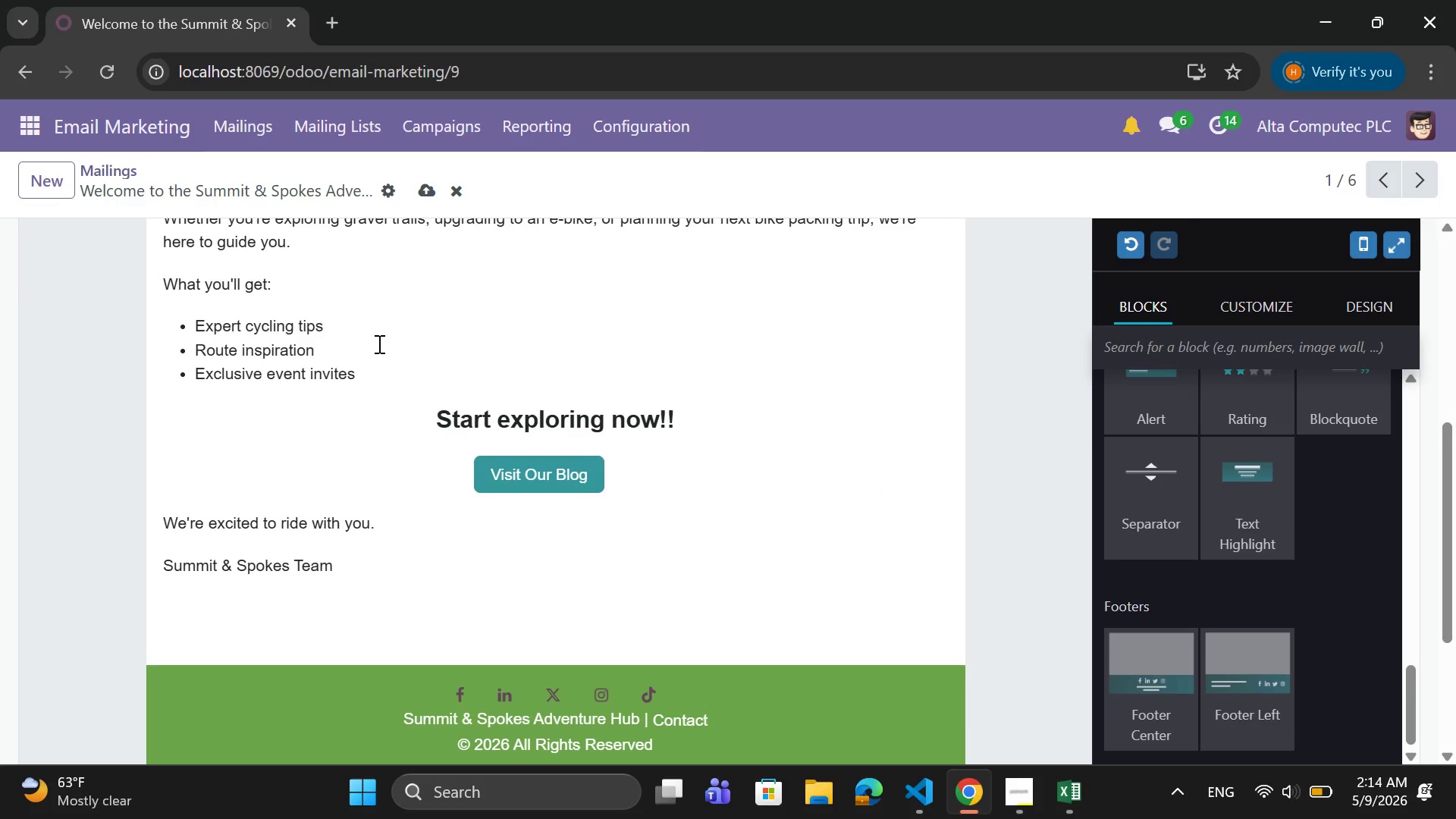 
scroll: coordinate [388, 322], scroll_direction: none, amount: 0.0
 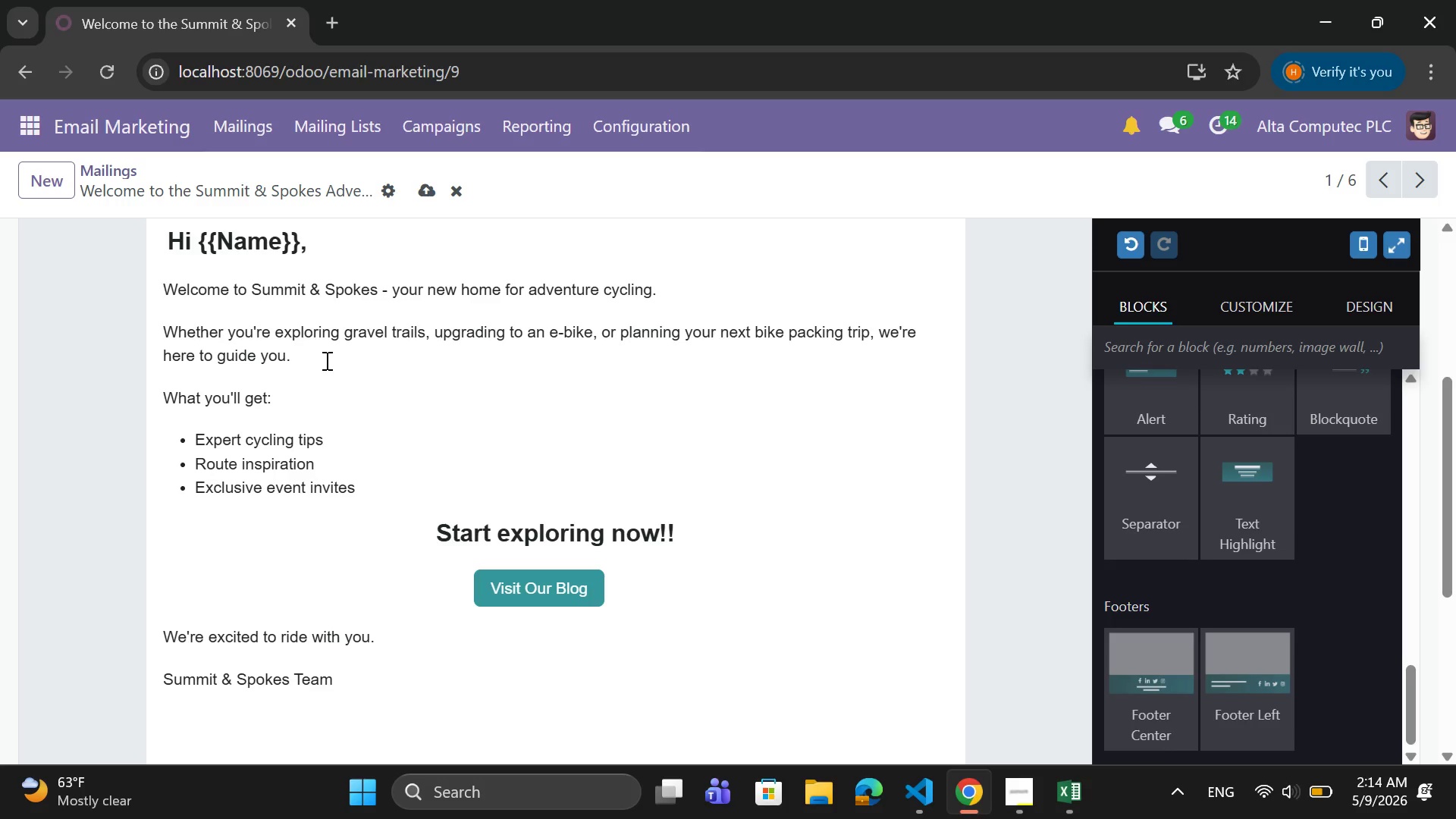 
left_click([325, 360])
 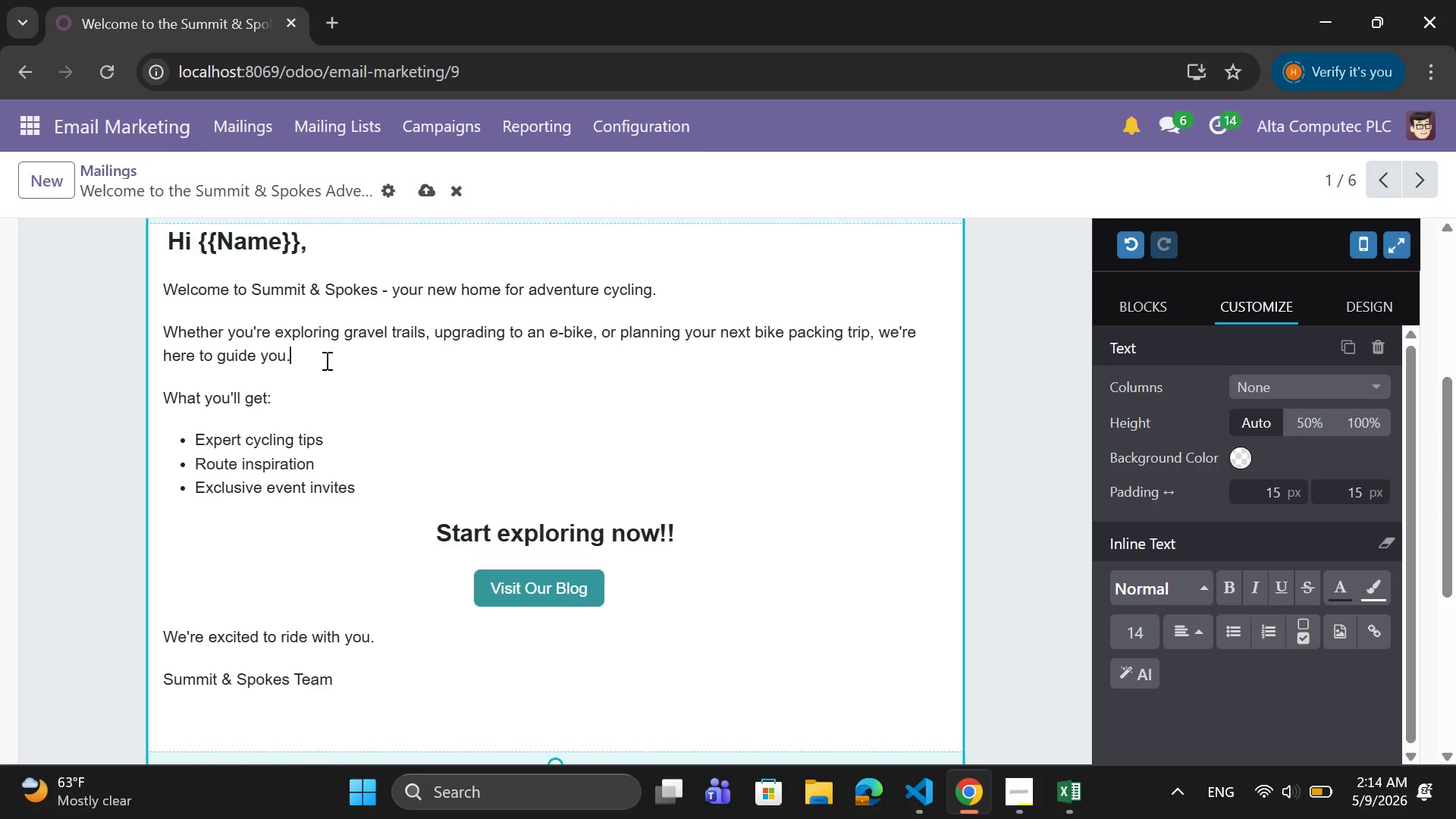 
key(Enter)
 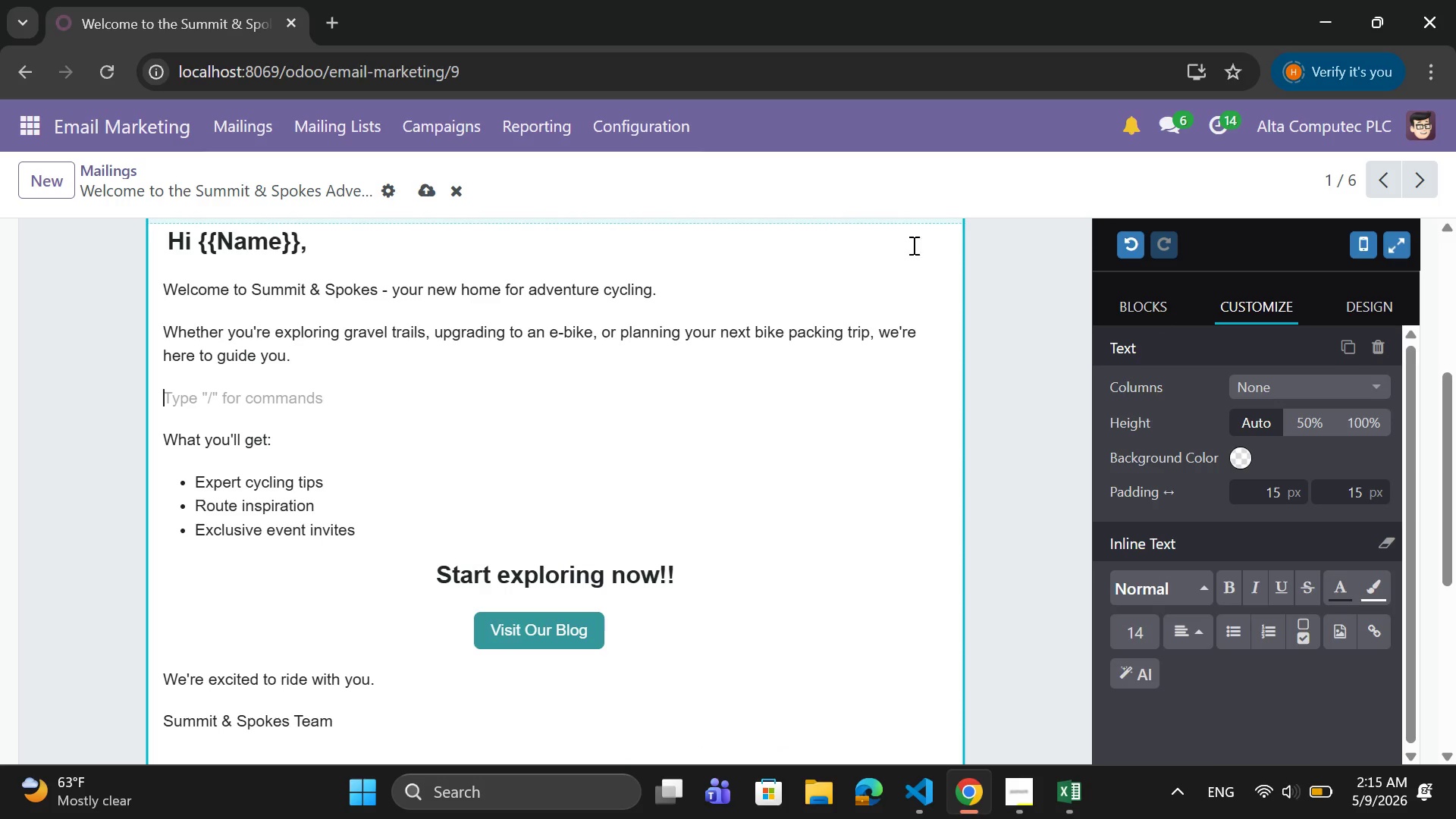 
left_click([1155, 310])
 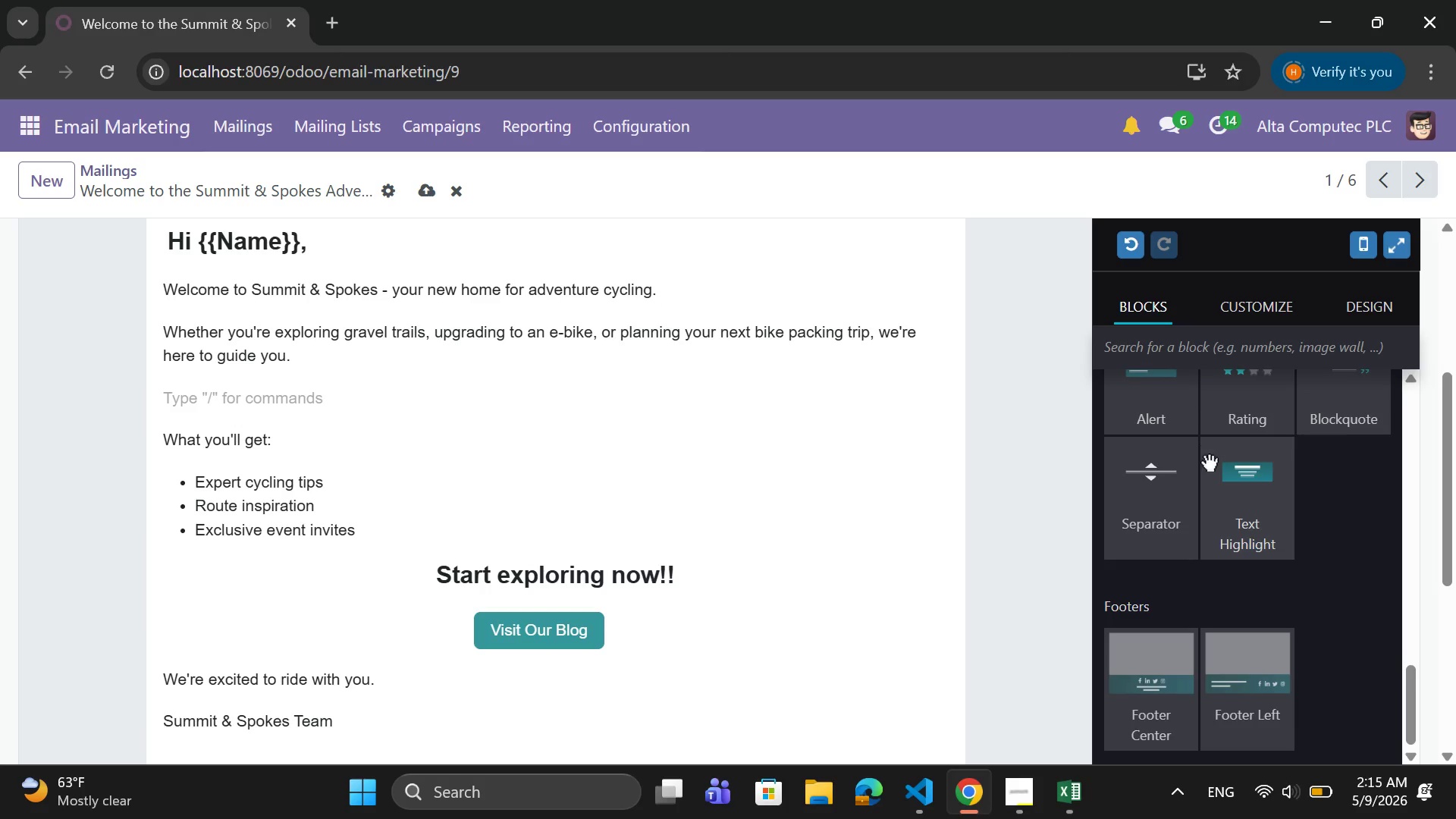 
scroll: coordinate [1345, 416], scroll_direction: up, amount: 7.0
 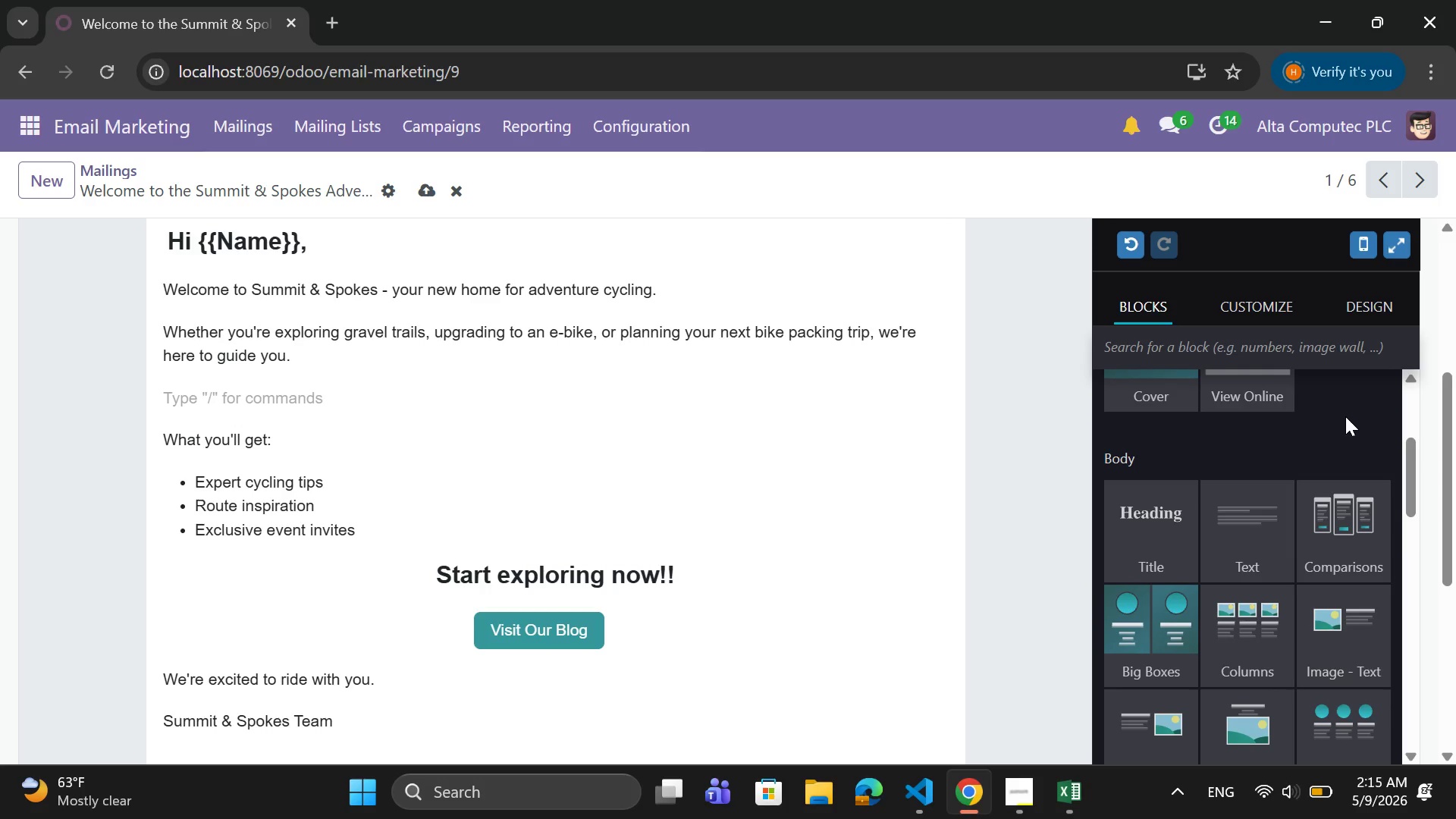 
scroll: coordinate [1345, 416], scroll_direction: down, amount: 1.0
 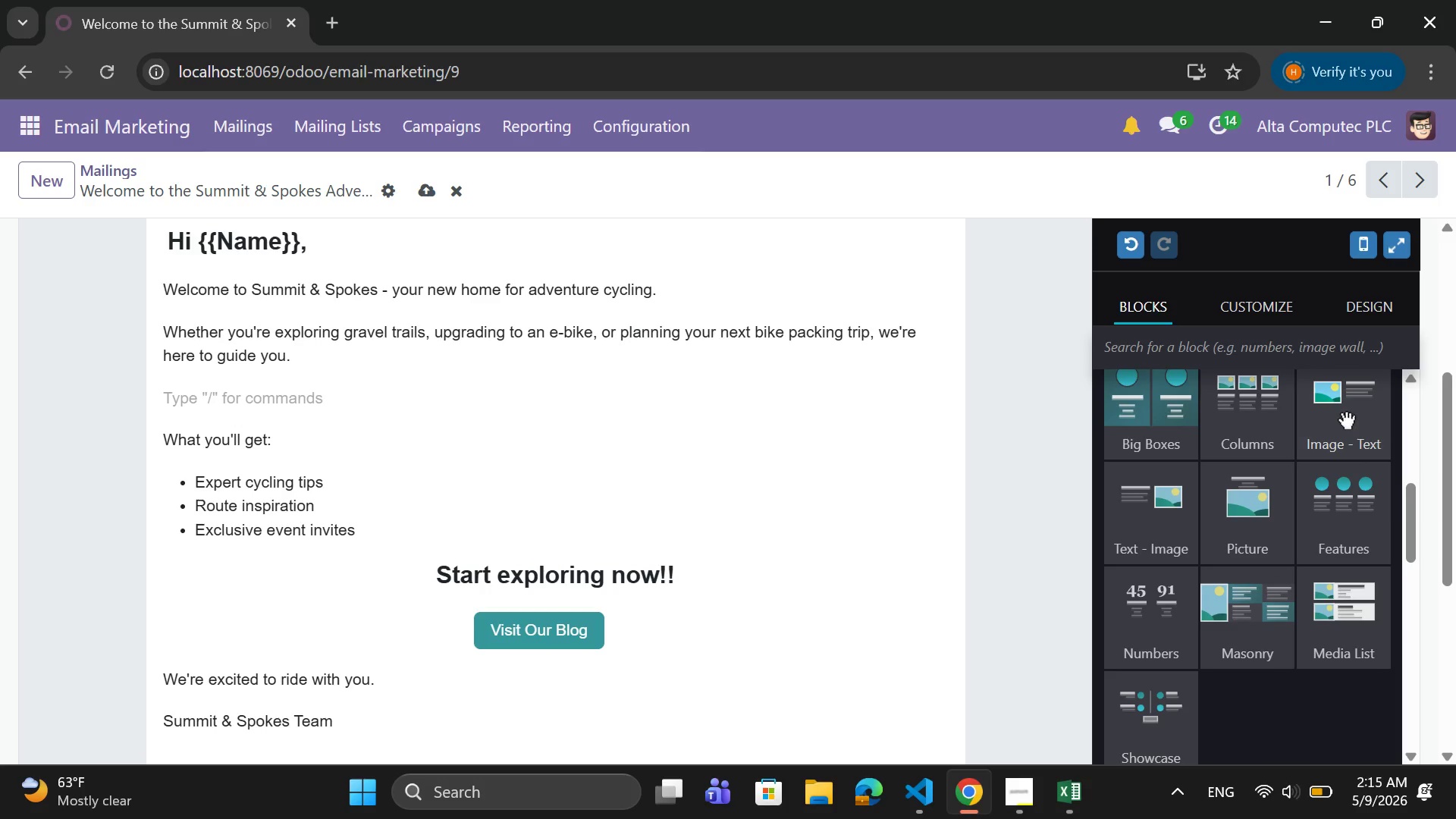 
left_click([1345, 416])
 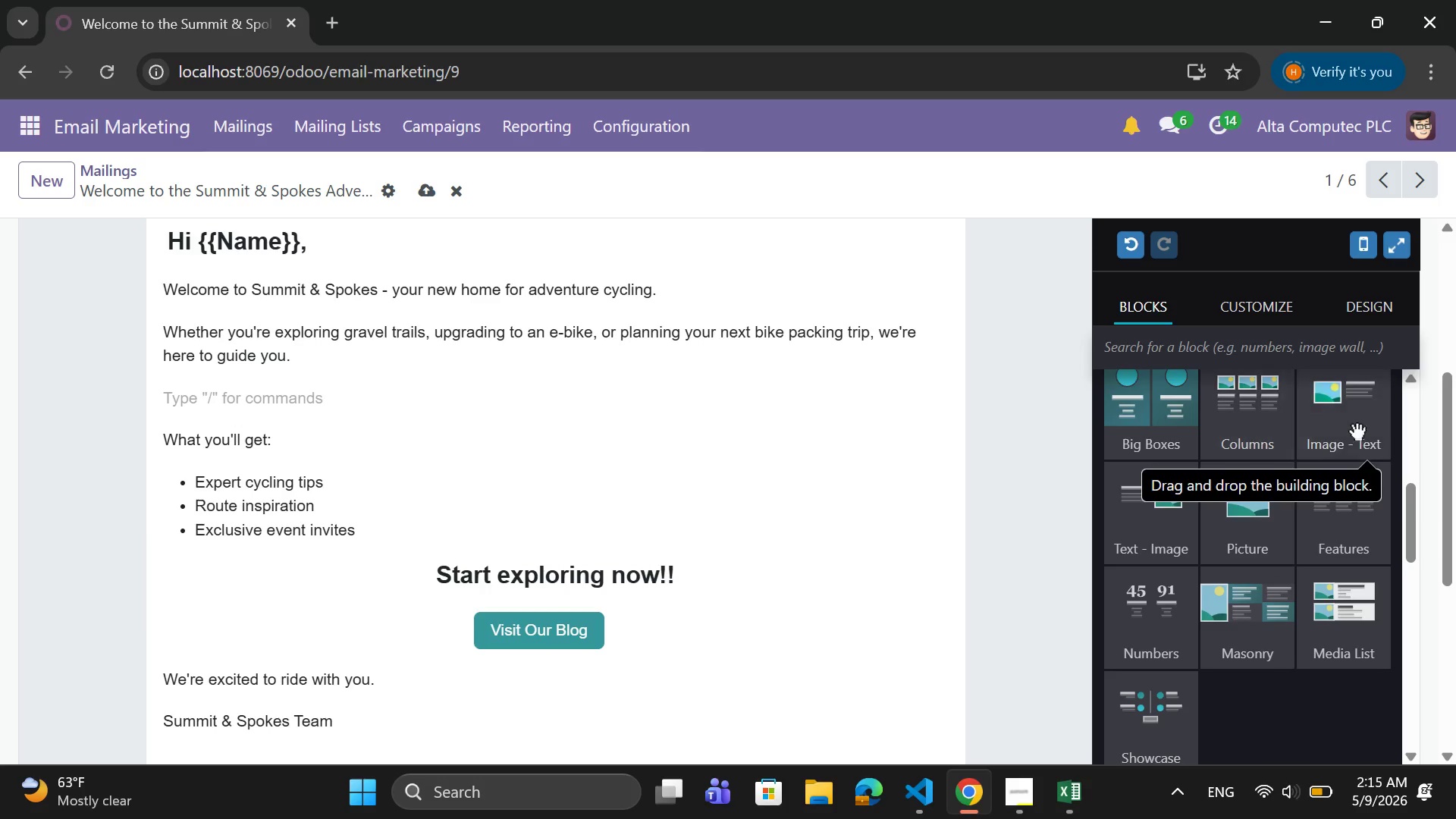 
left_click_drag(start_coordinate=[1374, 416], to_coordinate=[442, 403])
 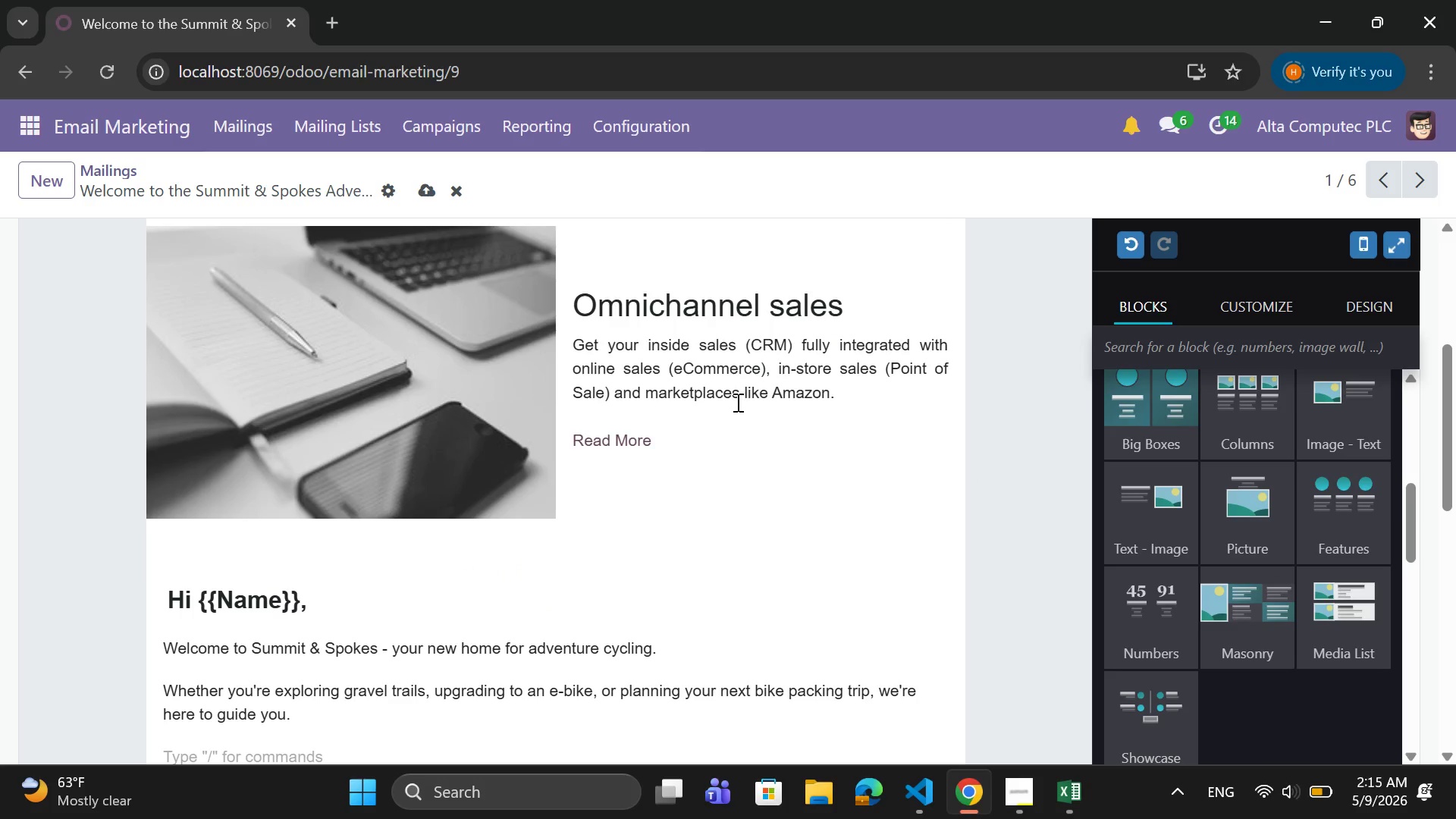 
scroll: coordinate [736, 402], scroll_direction: none, amount: 0.0
 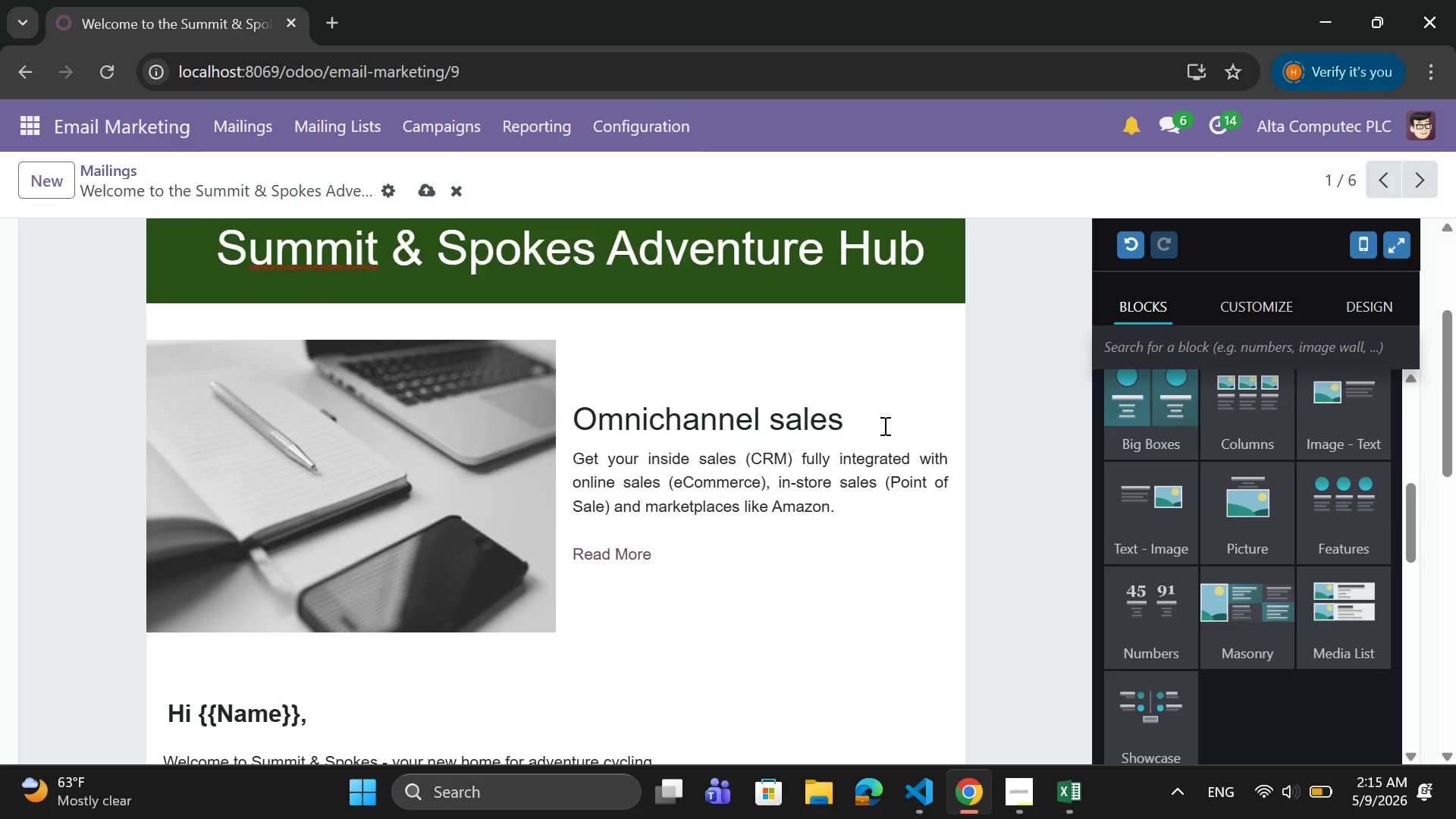 
key(Control+Z)
 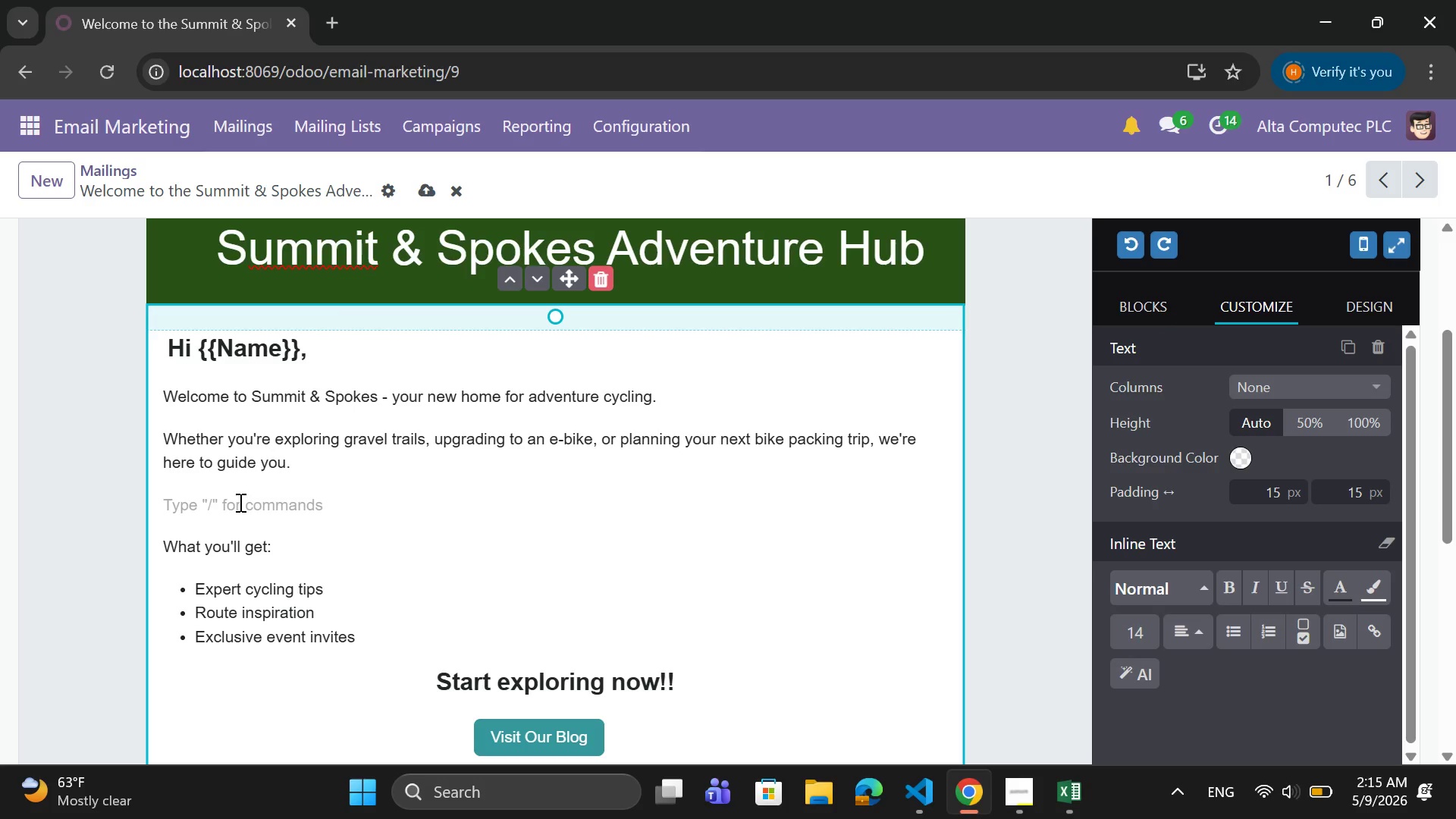 
left_click([239, 502])
 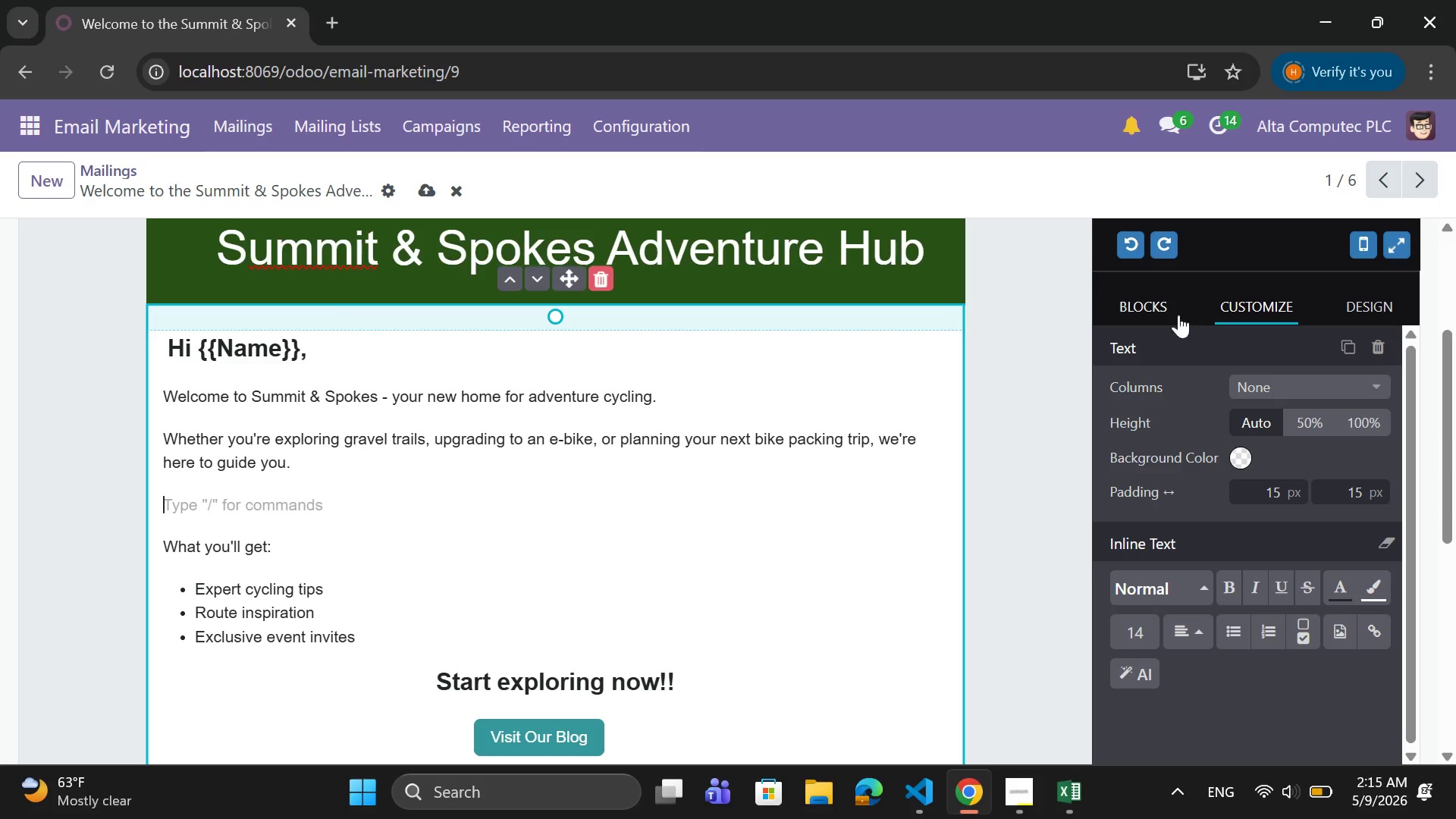 
left_click([1108, 287])
 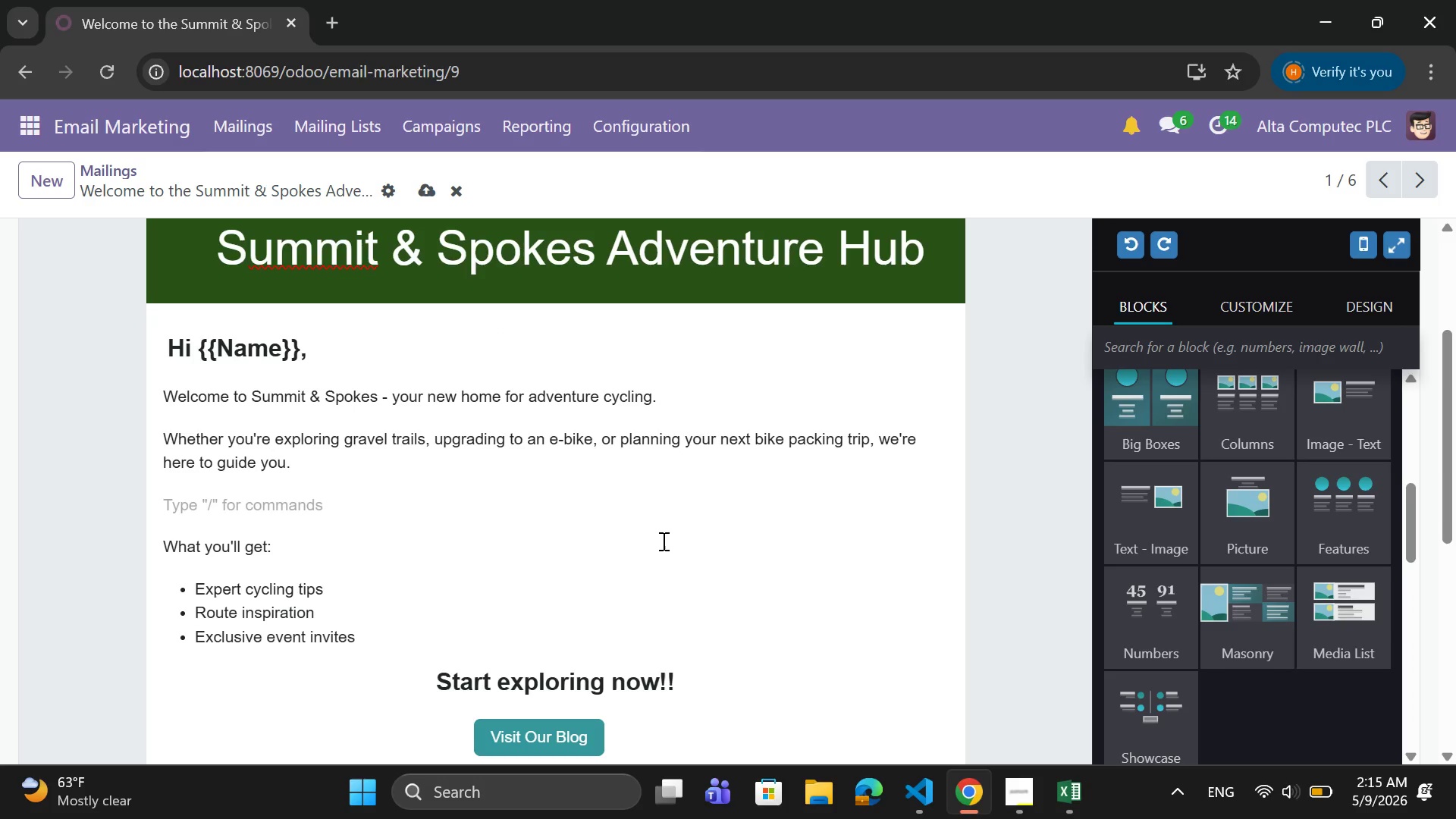 
key(Enter)
 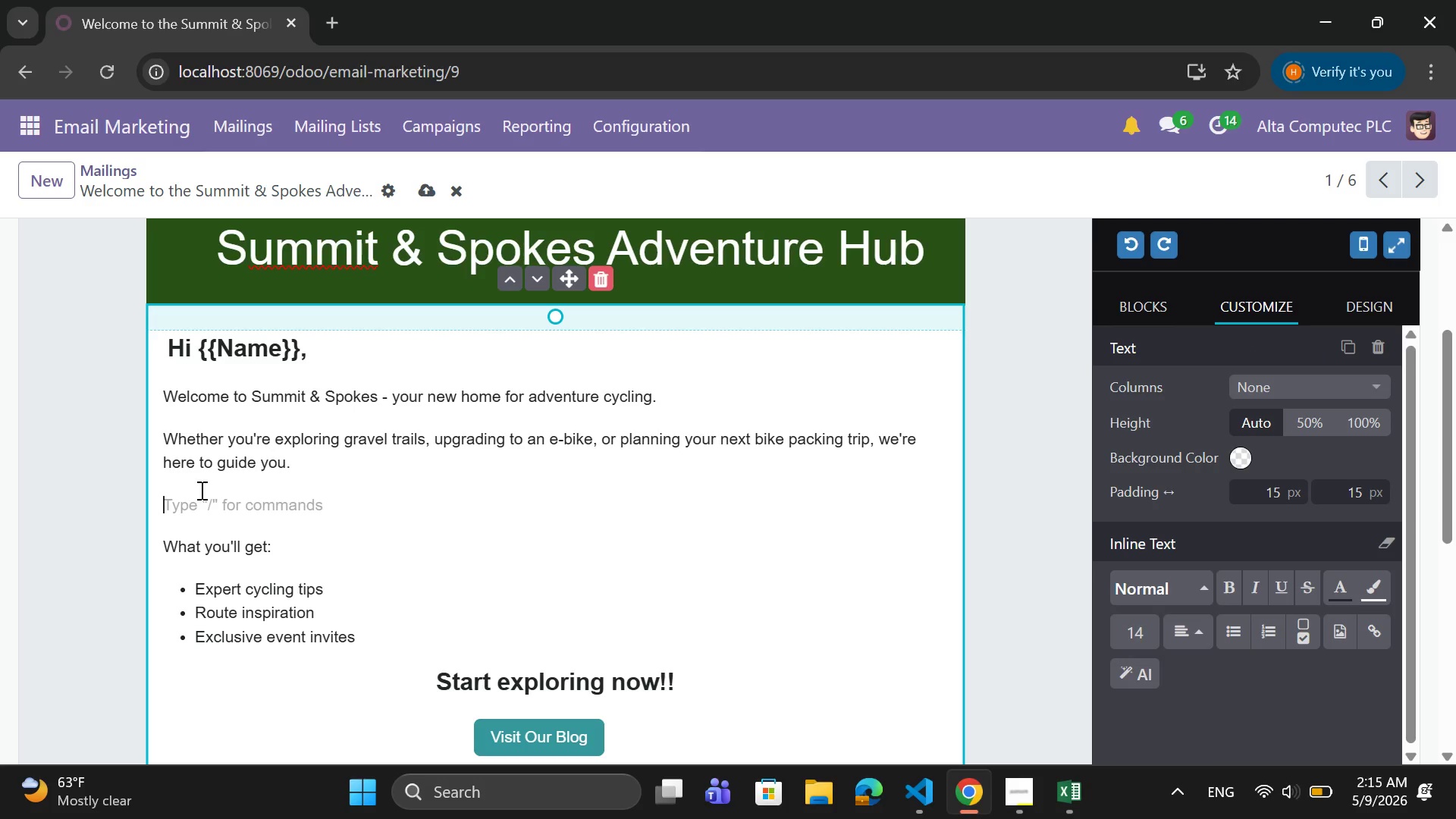 
key(Enter)
 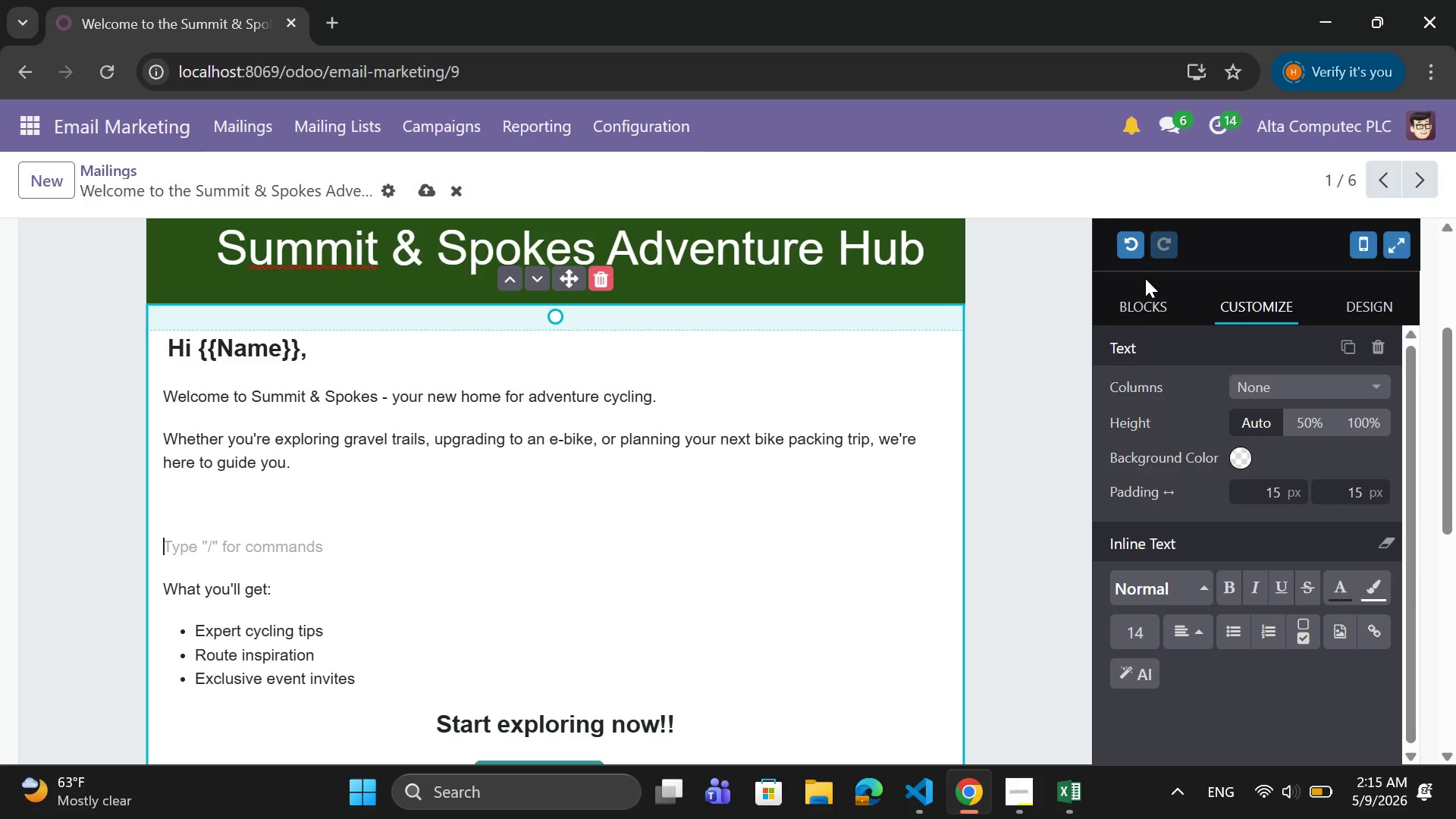 
left_click([1124, 308])
 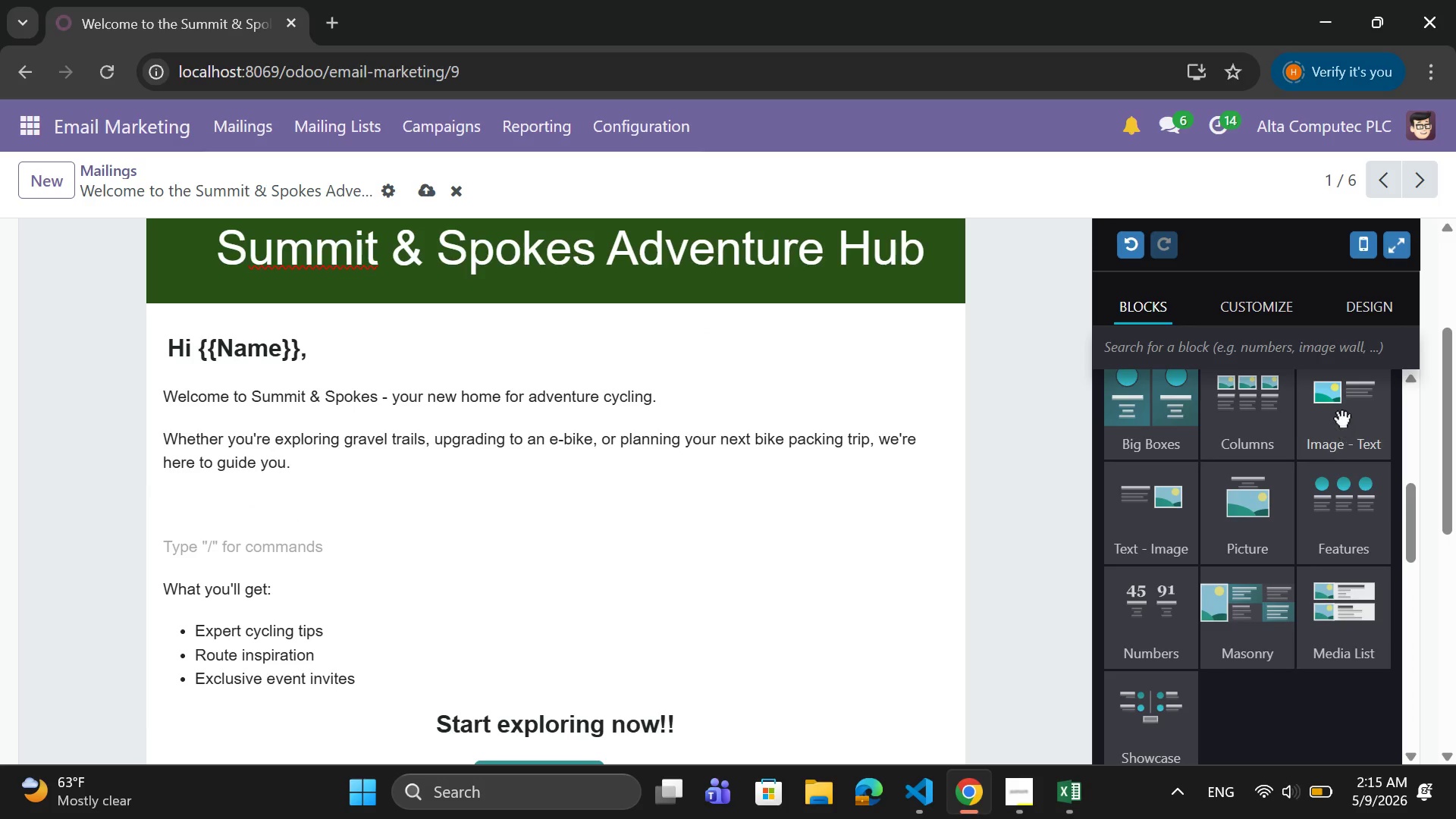 
left_click_drag(start_coordinate=[1343, 406], to_coordinate=[275, 536])
 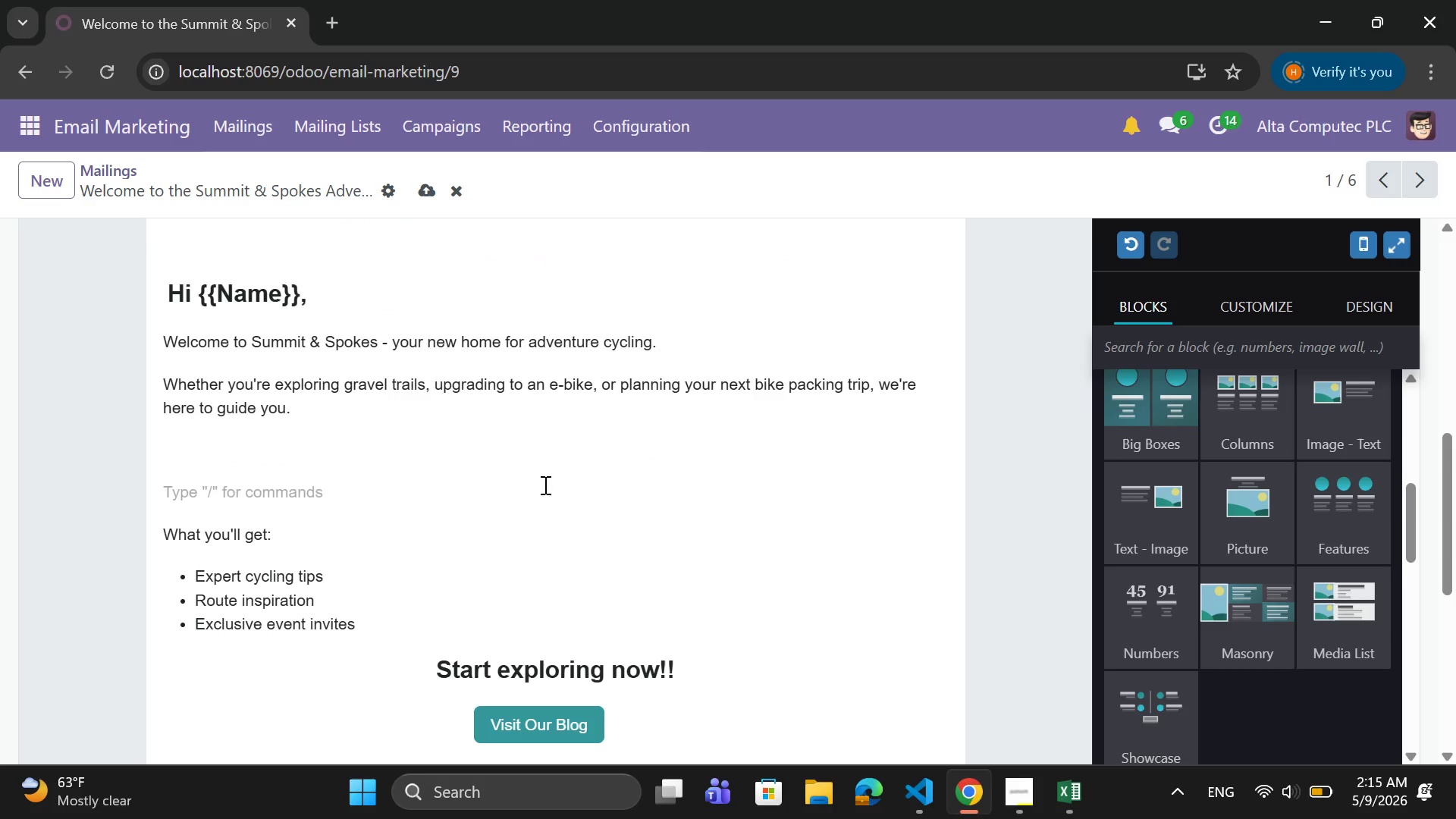 
scroll: coordinate [544, 485], scroll_direction: down, amount: 2.0
 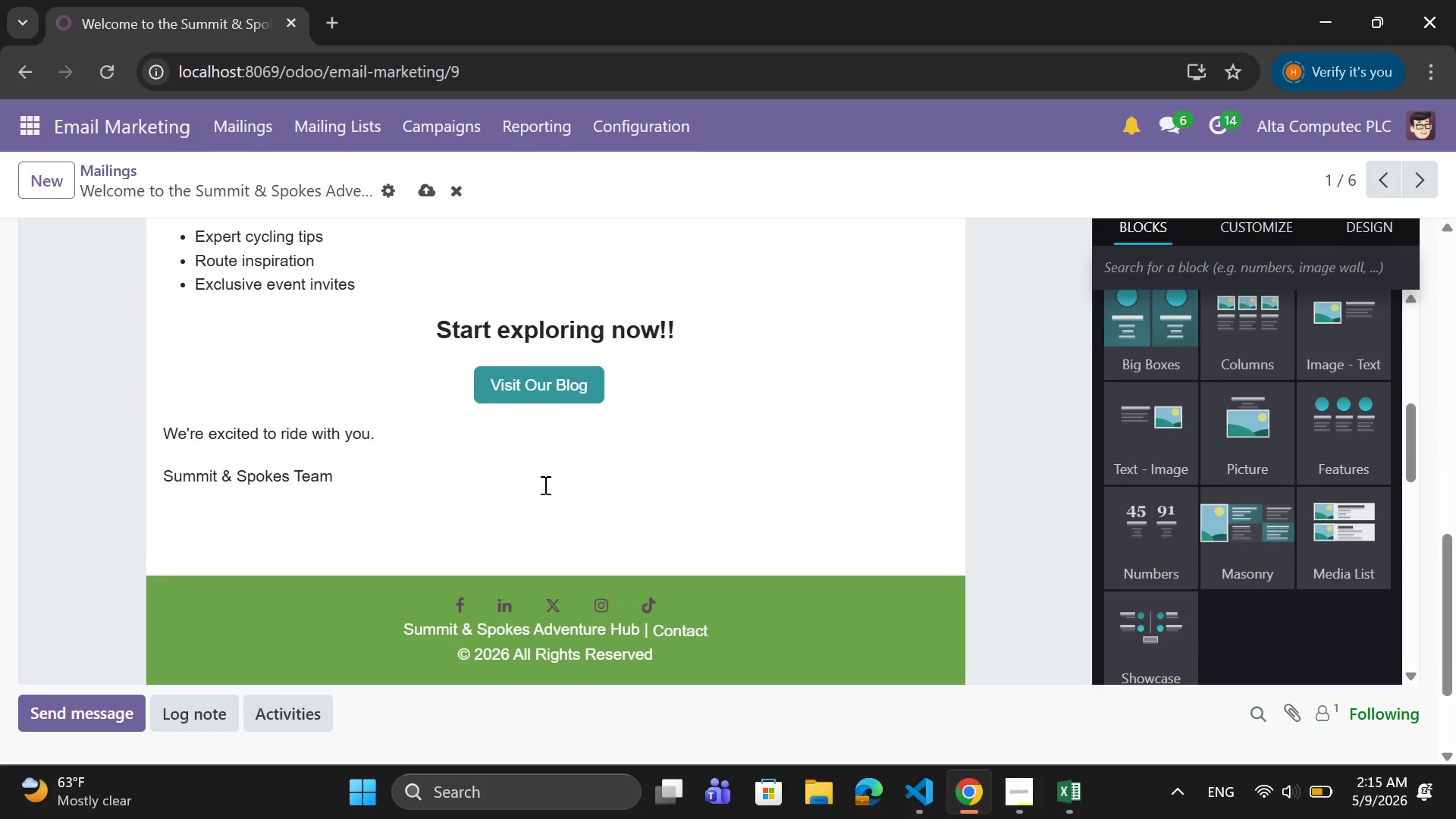 
scroll: coordinate [544, 485], scroll_direction: up, amount: 1.0
 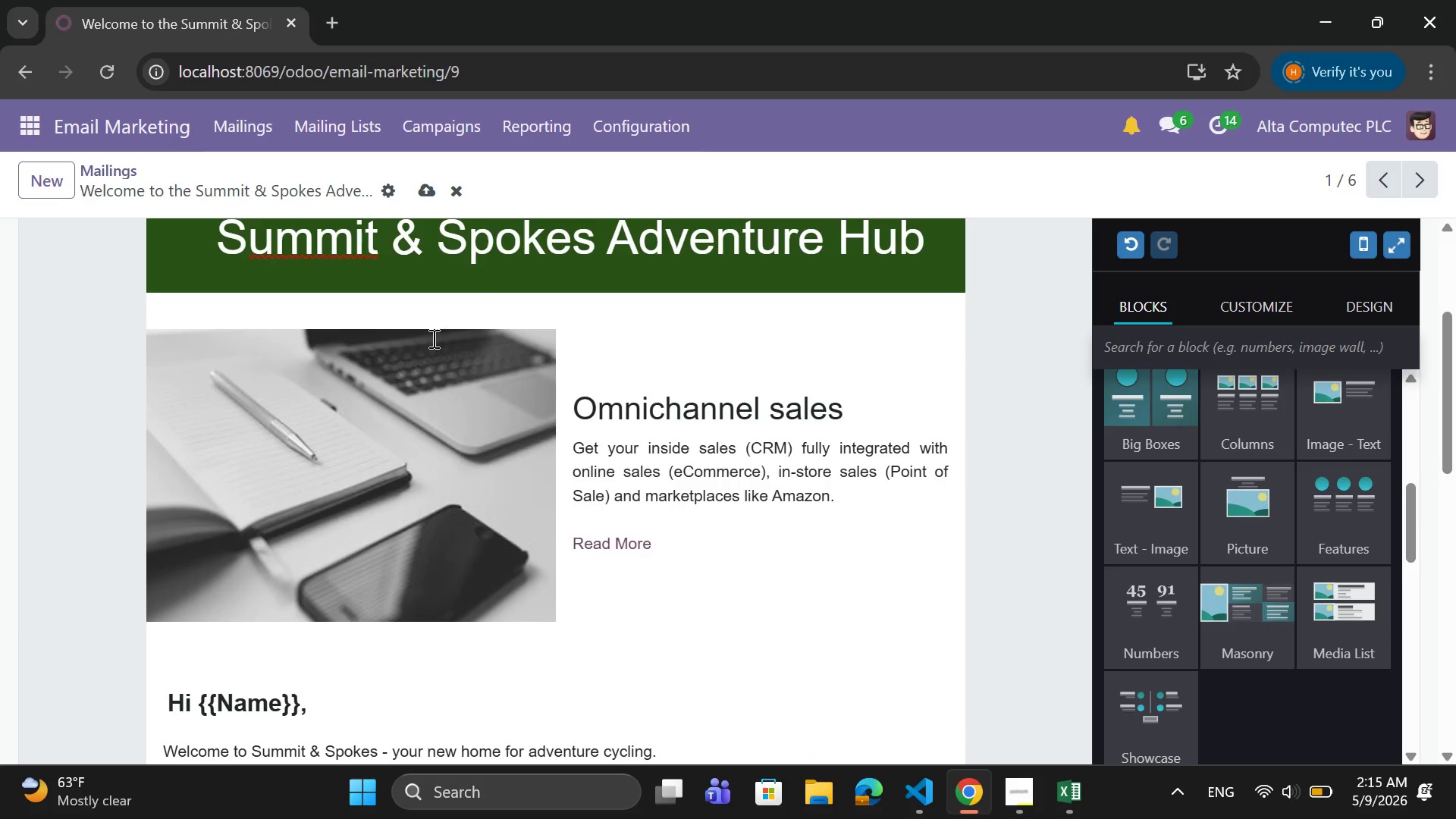 
left_click([274, 294])
 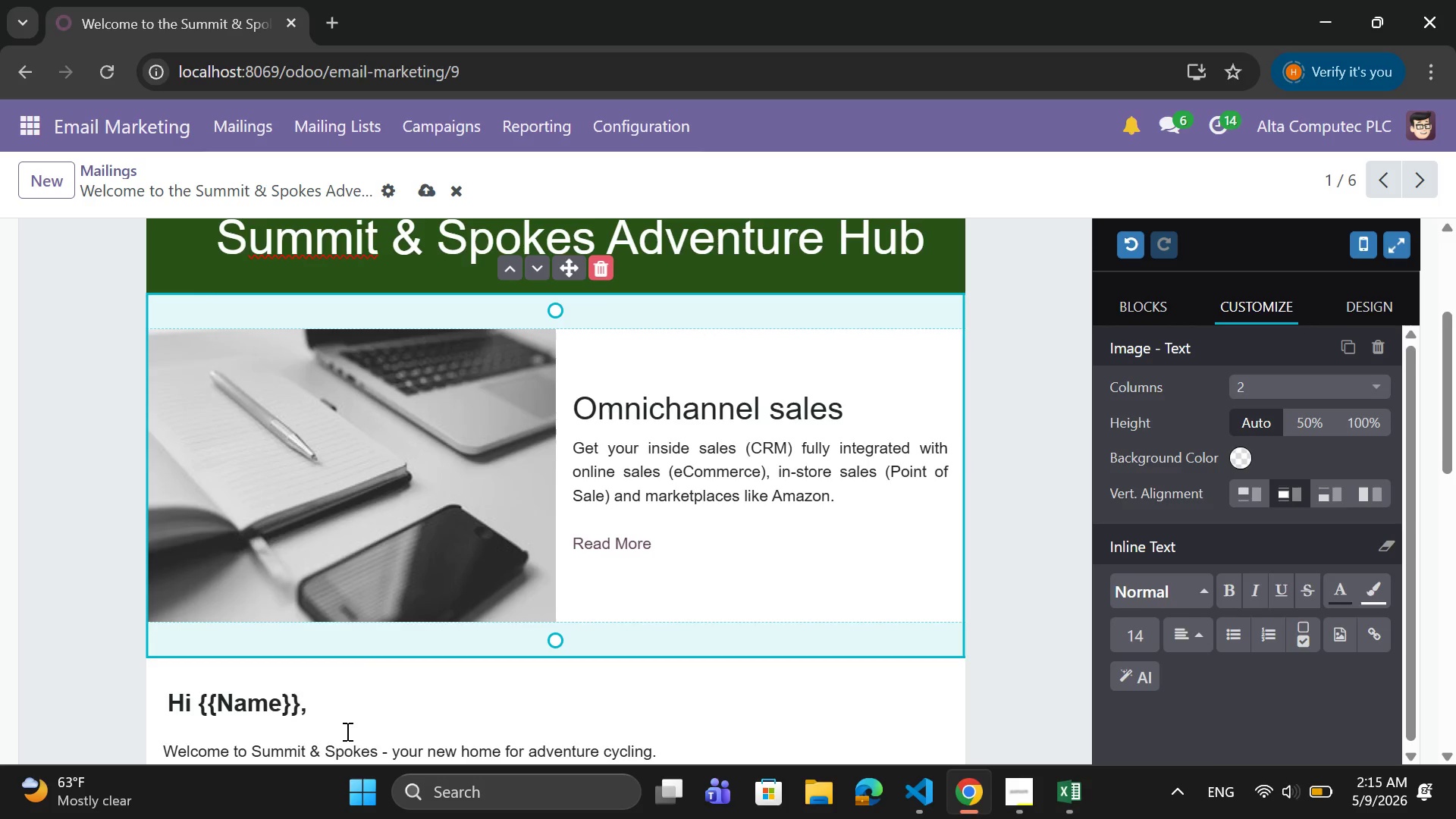 
scroll: coordinate [410, 595], scroll_direction: down, amount: 1.0
 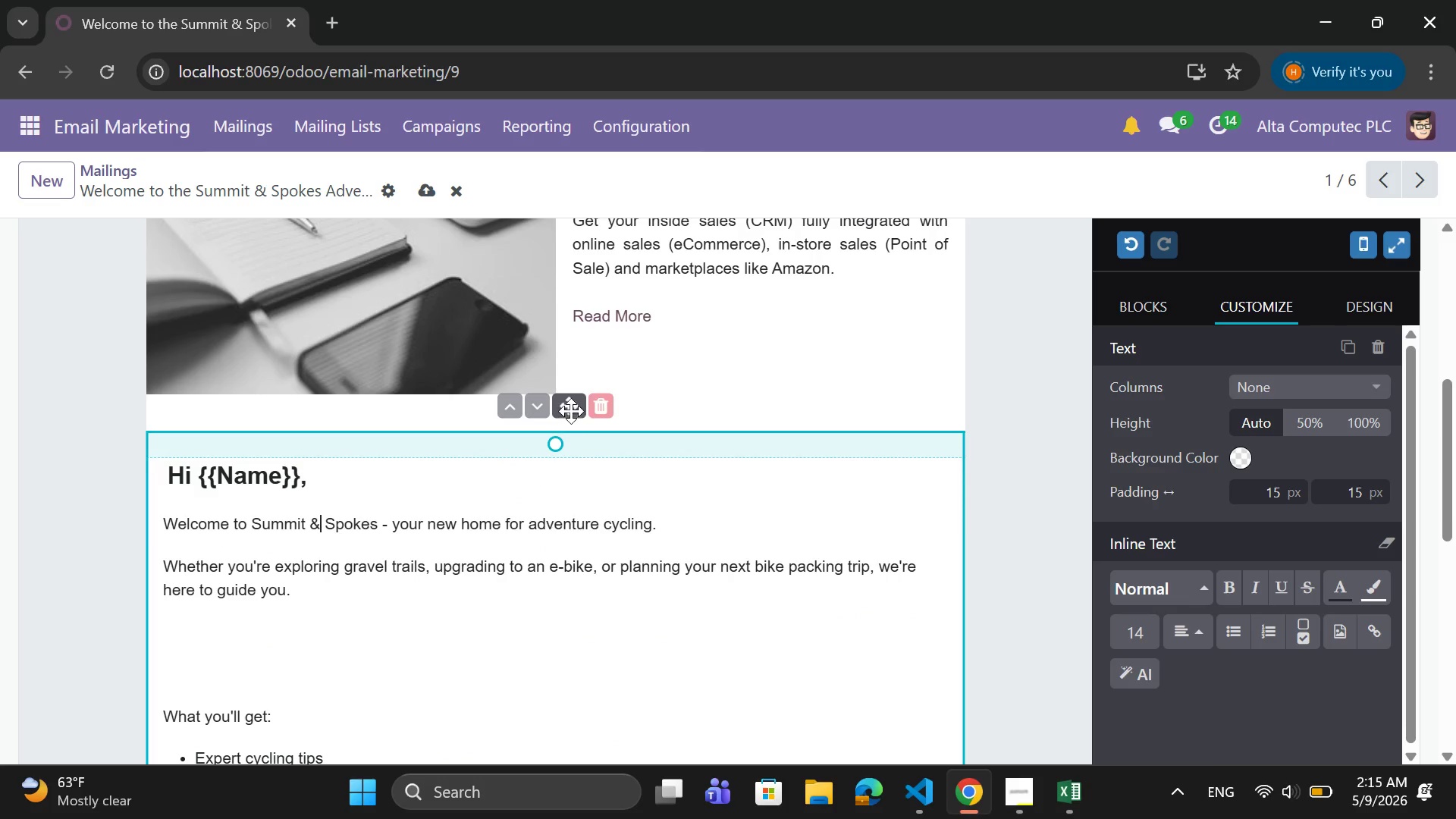 
left_click_drag(start_coordinate=[571, 409], to_coordinate=[657, 219])
 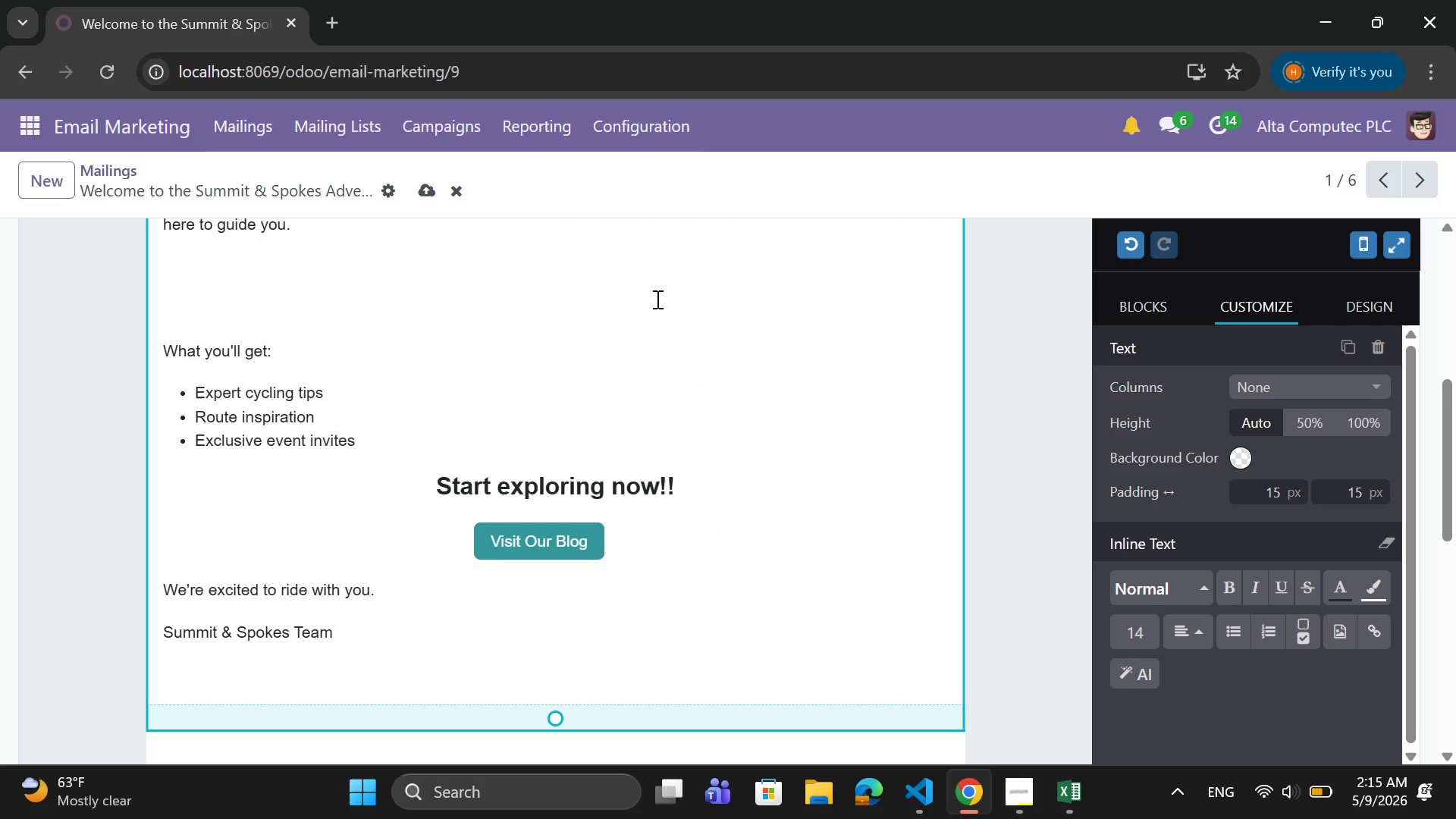 
scroll: coordinate [656, 299], scroll_direction: up, amount: 1.0
 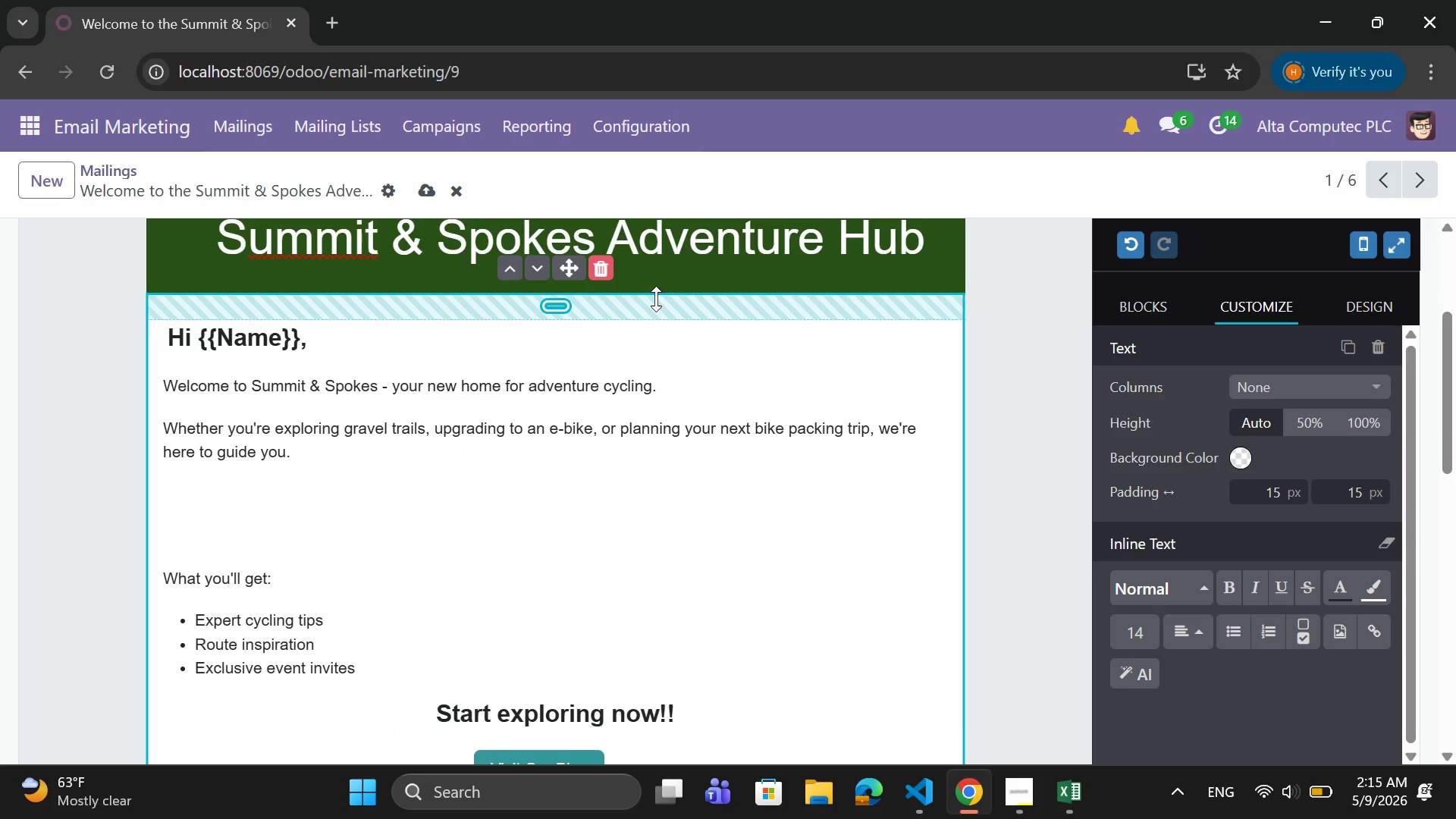 
scroll: coordinate [656, 299], scroll_direction: down, amount: 2.0
 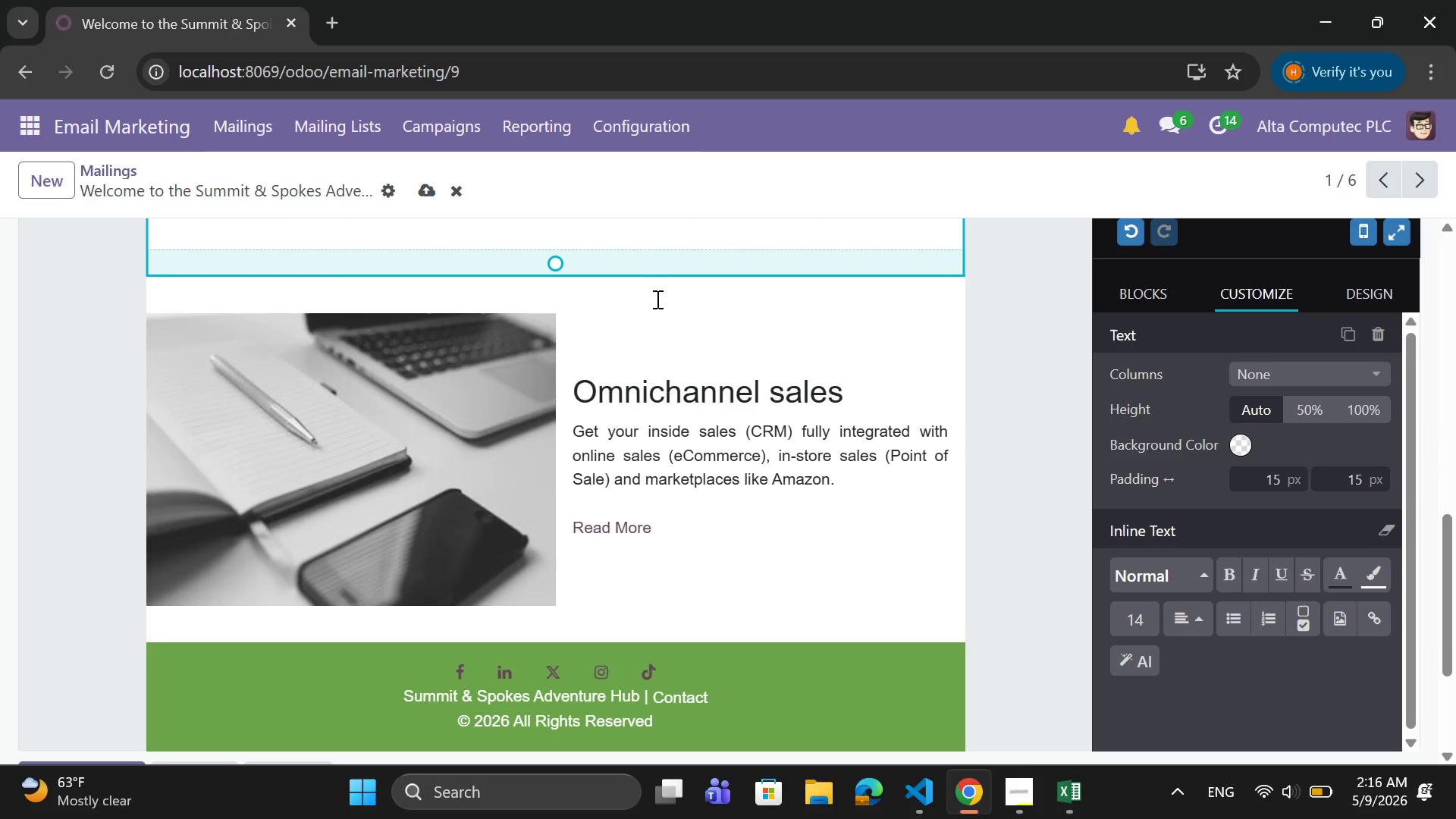 
scroll: coordinate [656, 299], scroll_direction: up, amount: 1.0
 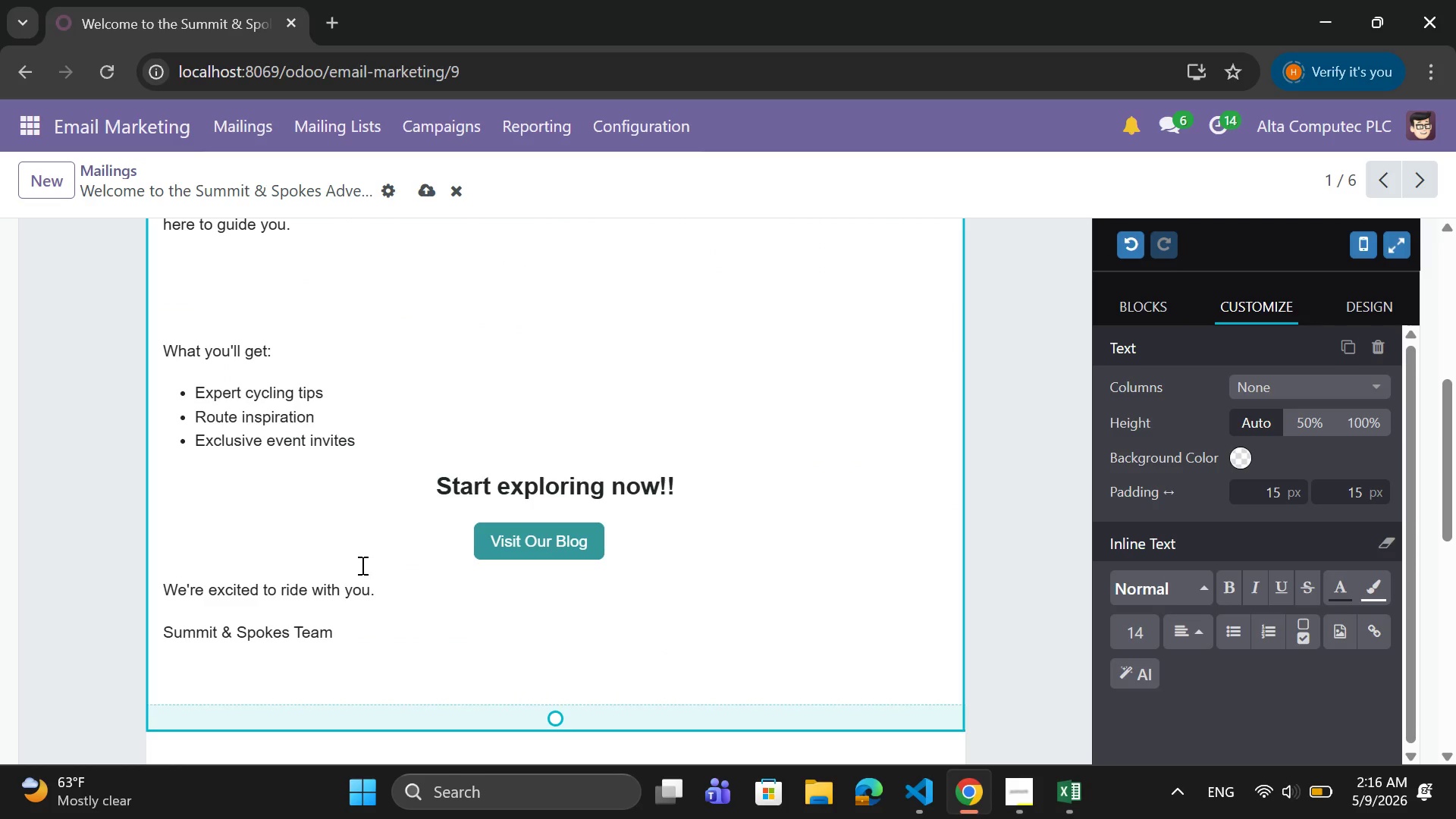 
wait(5.86)
 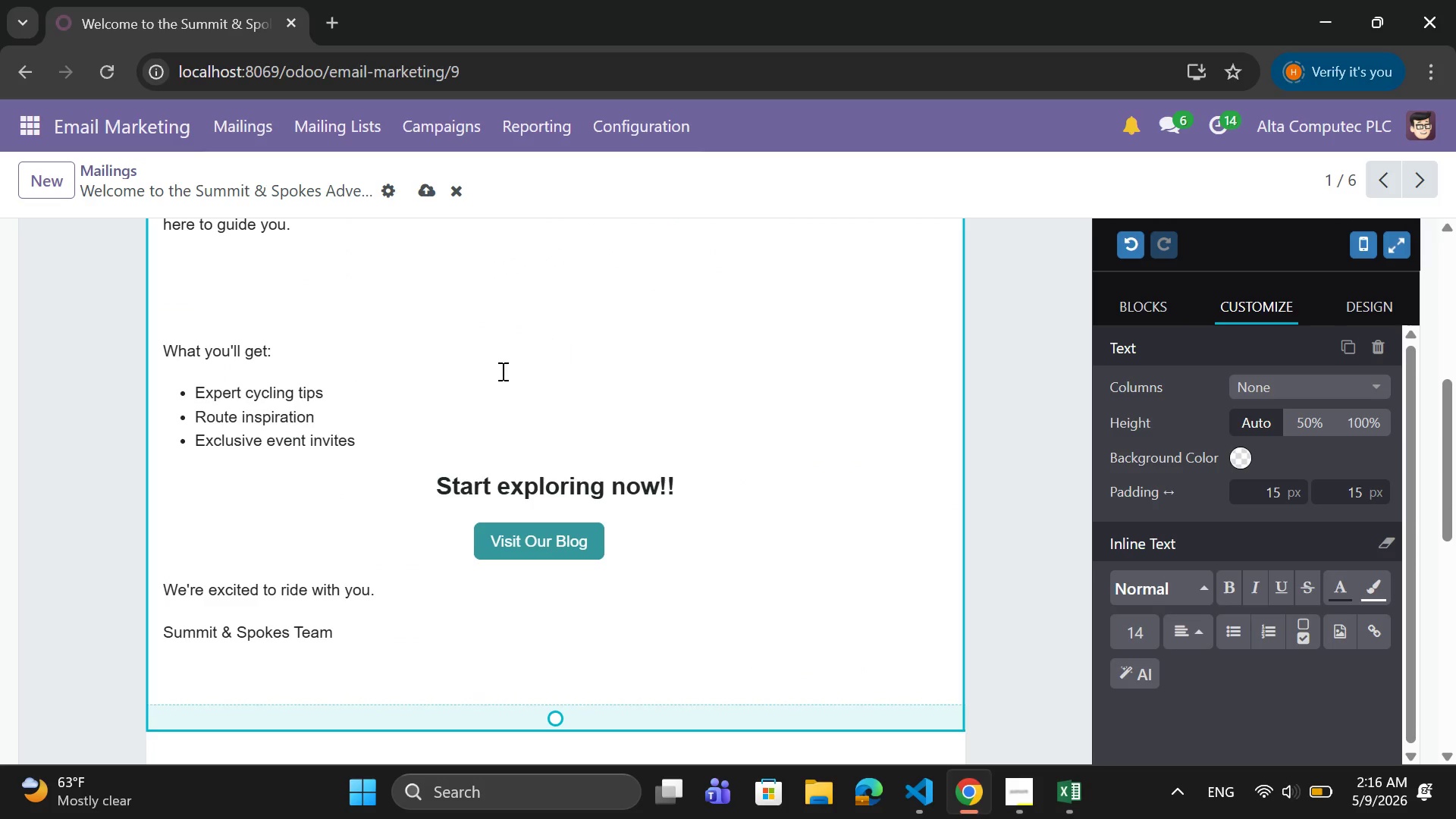 
left_click_drag(start_coordinate=[399, 445], to_coordinate=[166, 352])
 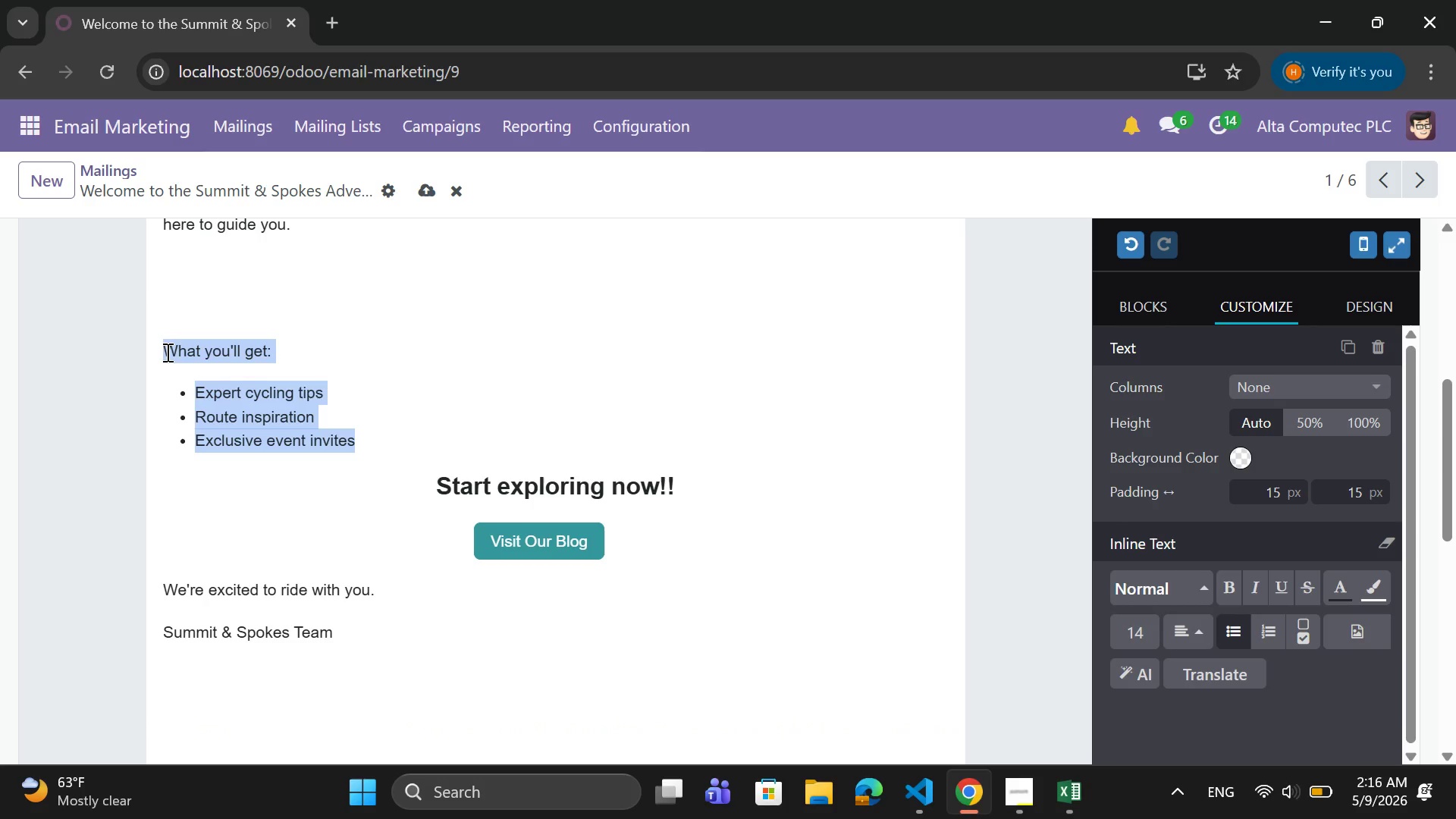 
hold_key(key=C, duration=0.5)
 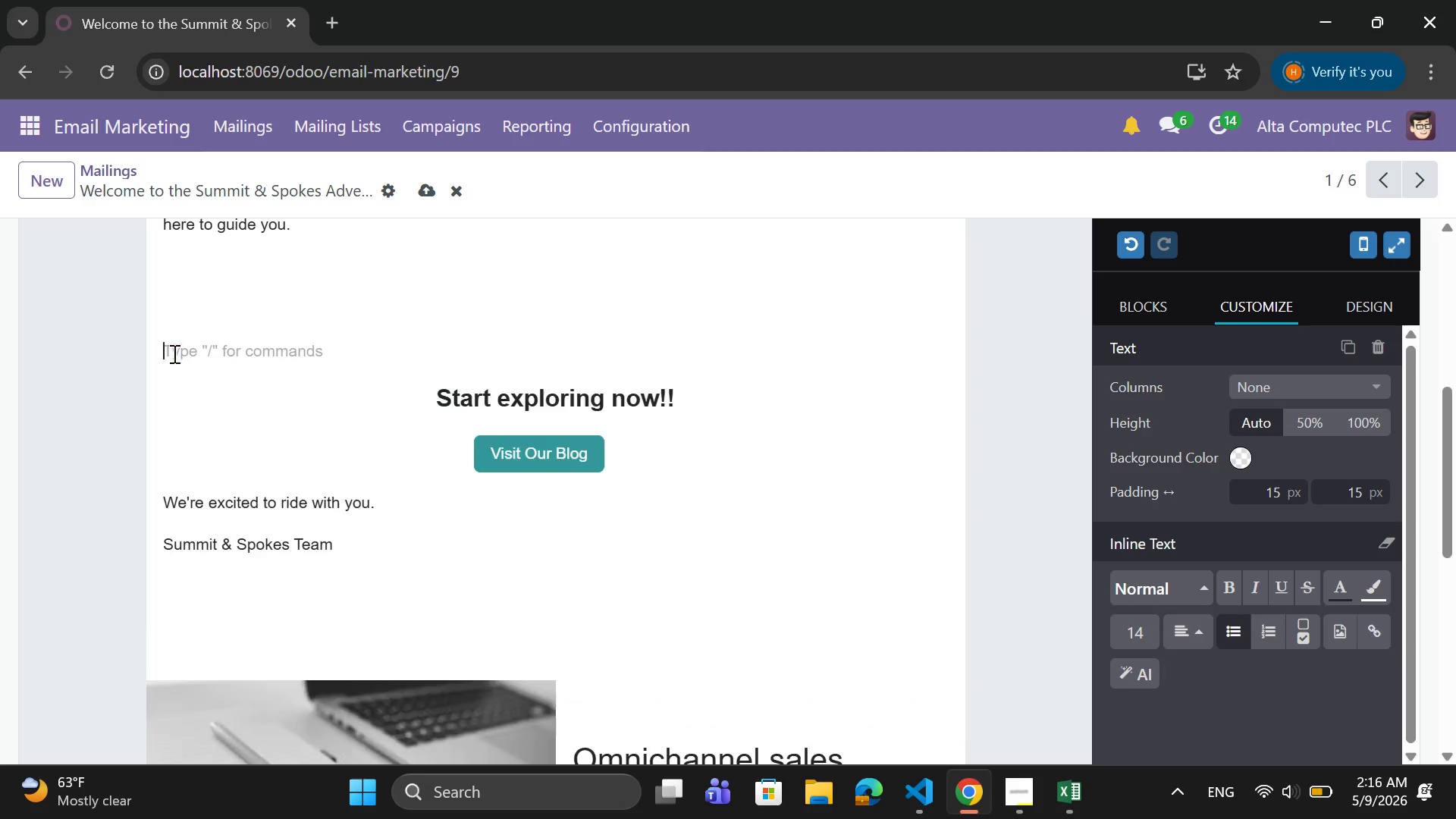 
key(Control+X)
 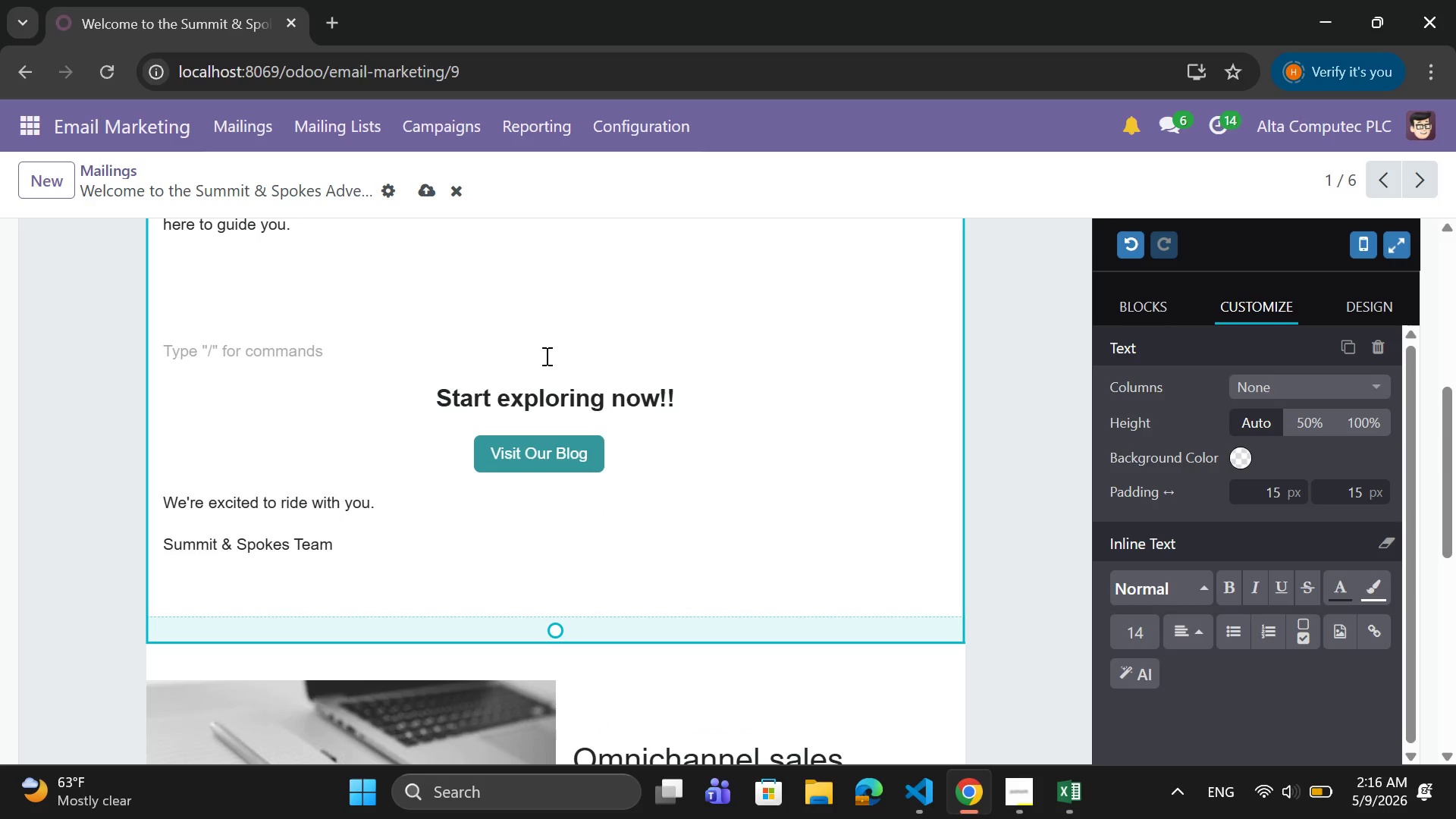 
scroll: coordinate [545, 356], scroll_direction: down, amount: 5.0
 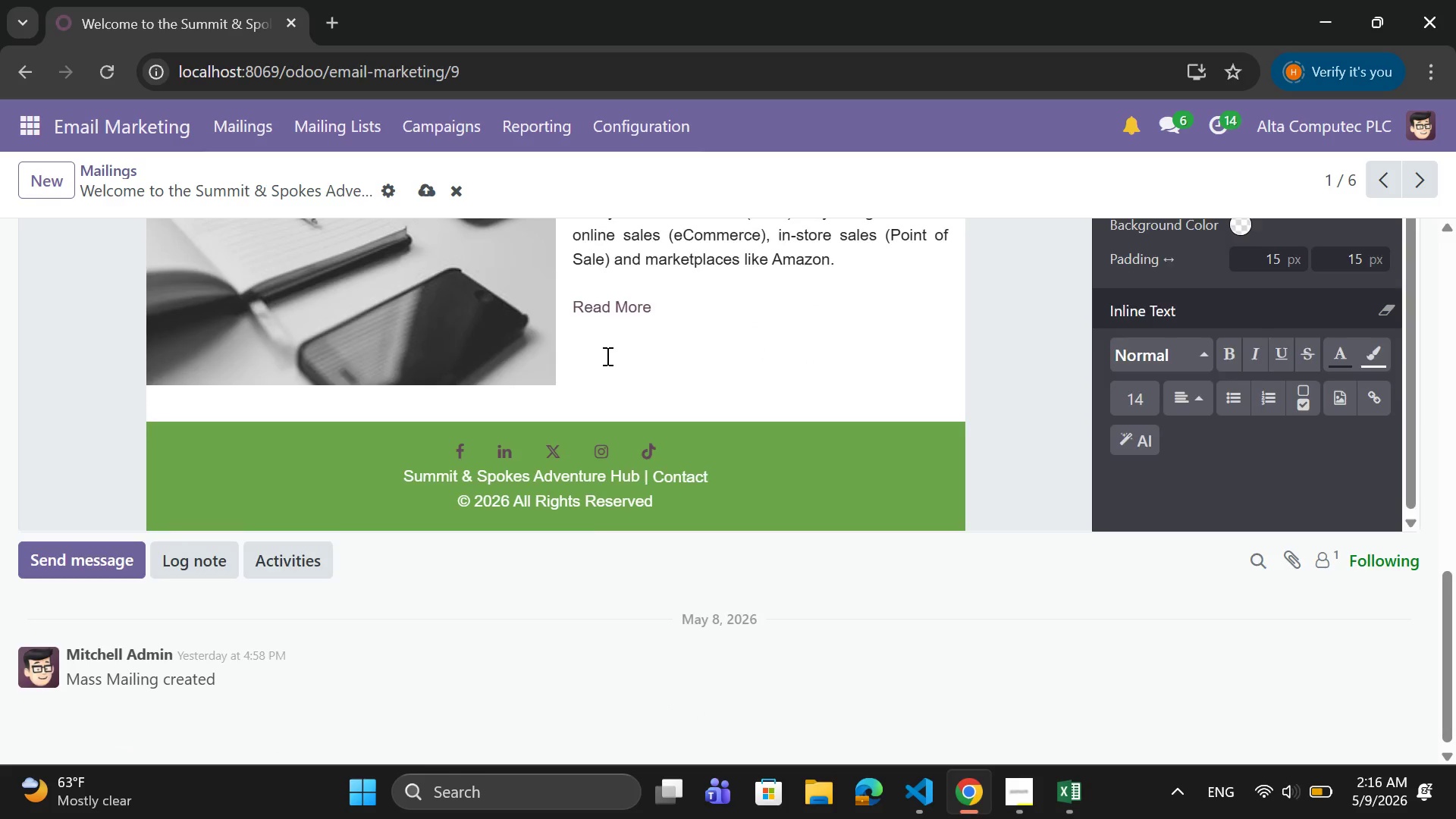 
scroll: coordinate [606, 356], scroll_direction: none, amount: 0.0
 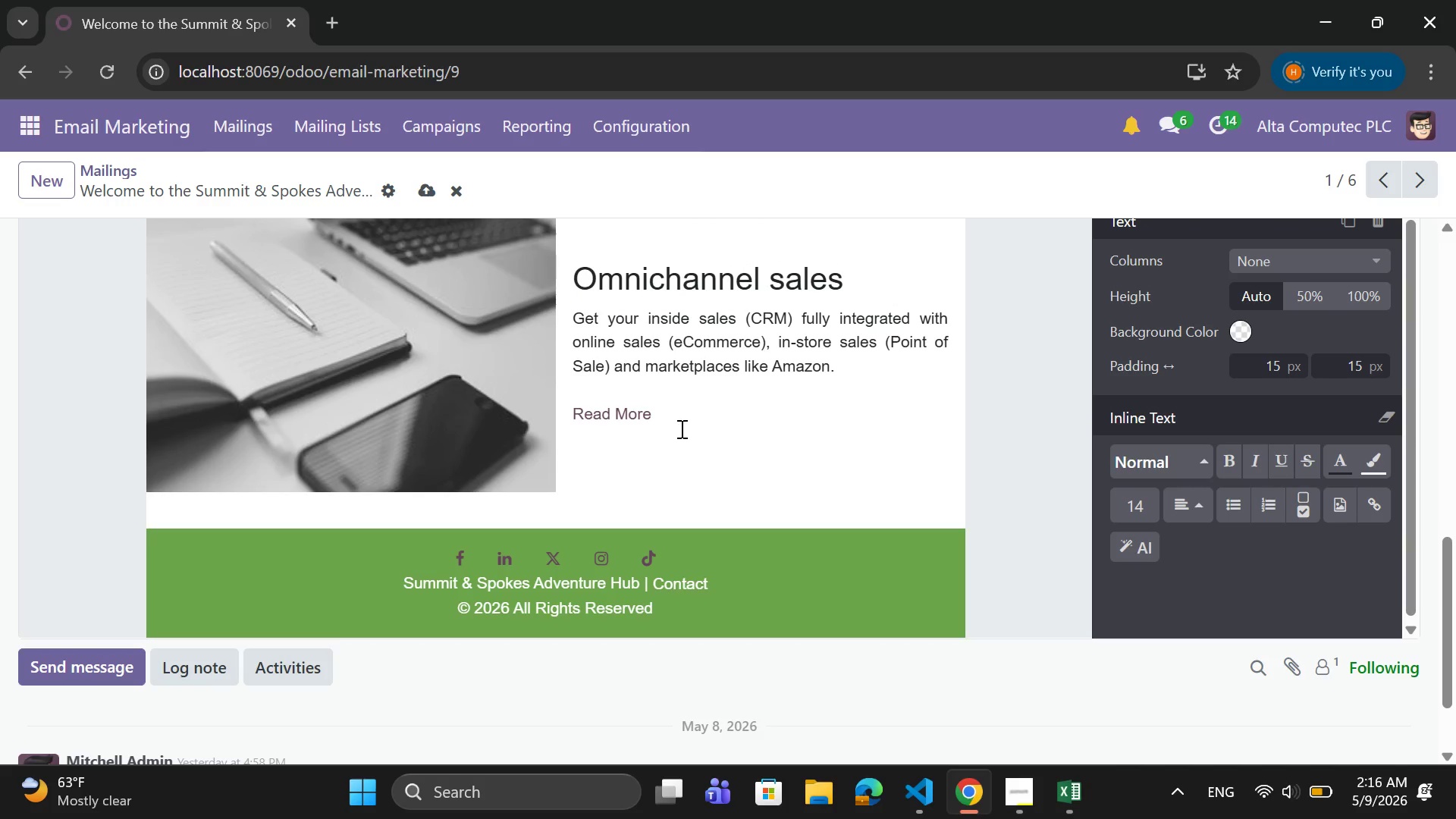 
left_click_drag(start_coordinate=[677, 427], to_coordinate=[577, 278])
 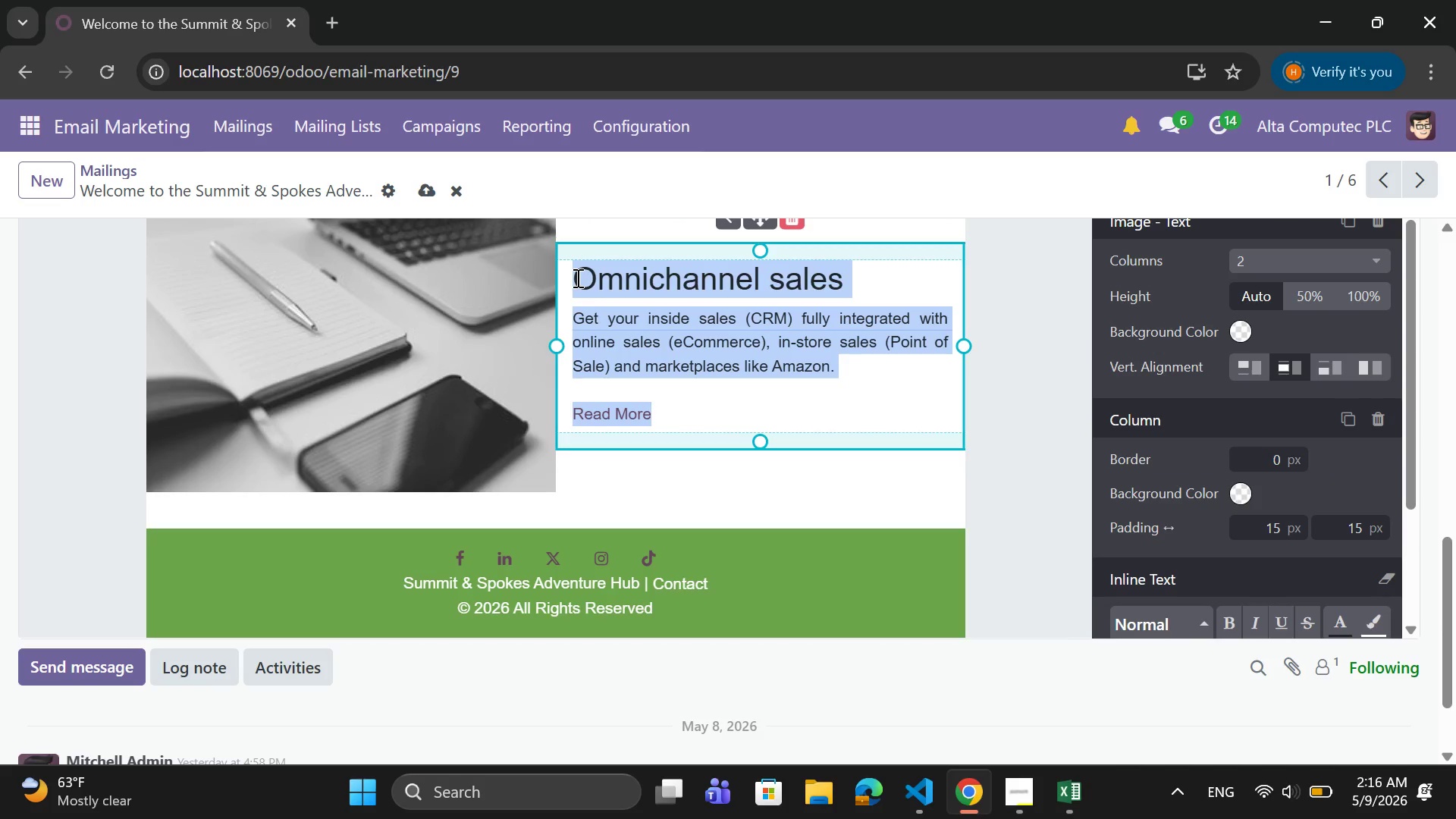 
key(Control+V)
 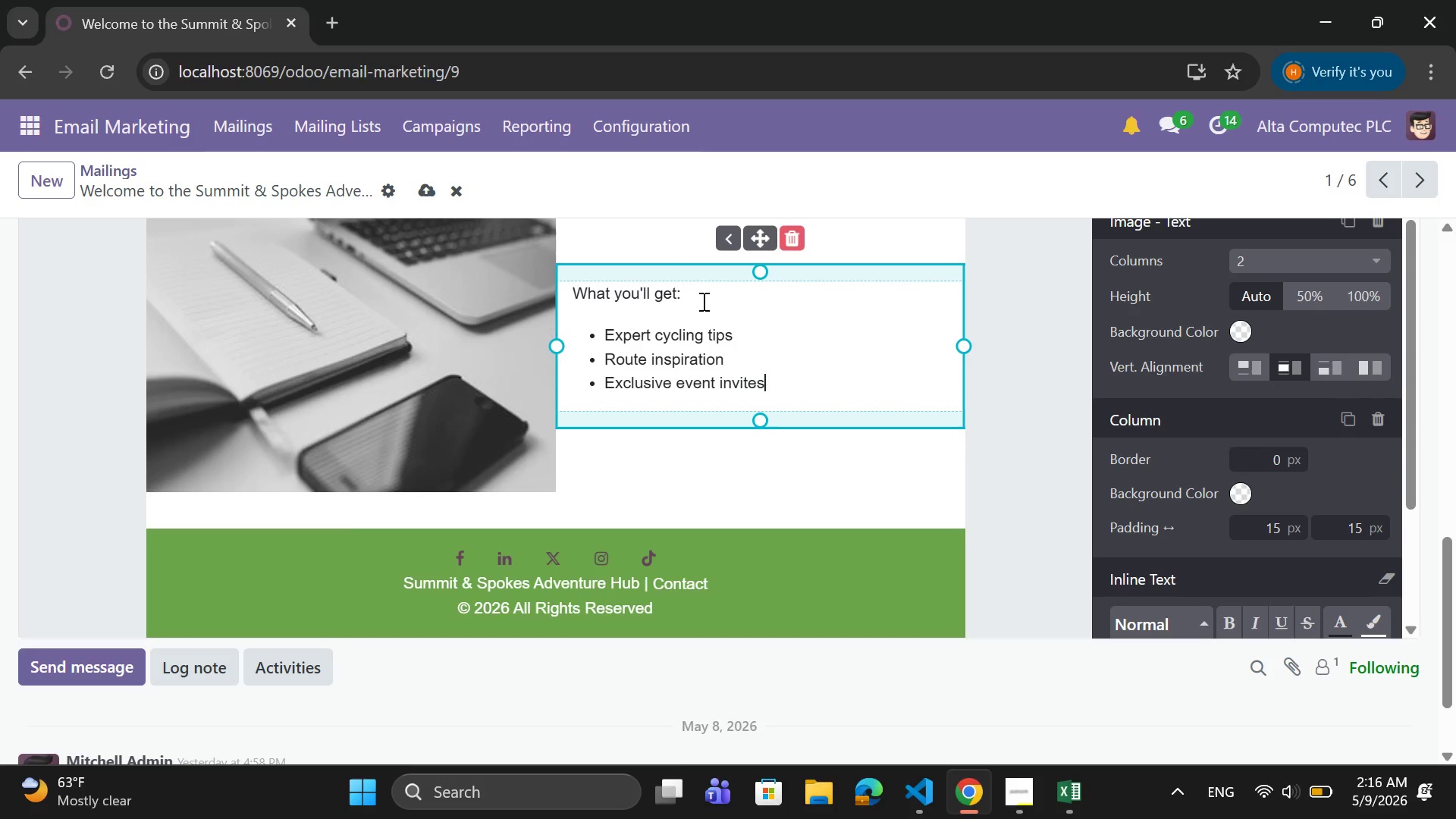 
left_click_drag(start_coordinate=[704, 294], to_coordinate=[567, 300])
 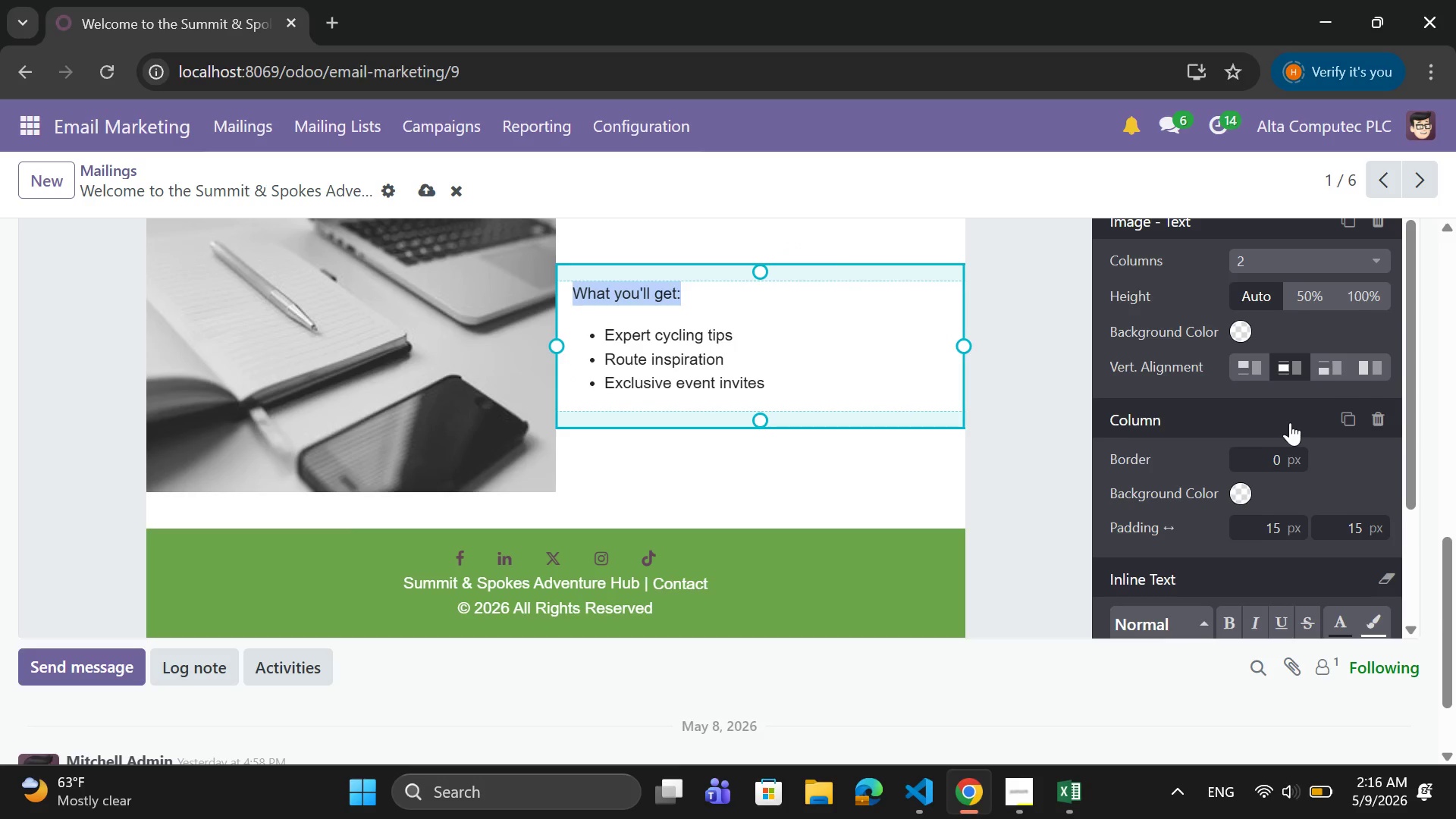 
scroll: coordinate [1288, 425], scroll_direction: down, amount: 3.0
 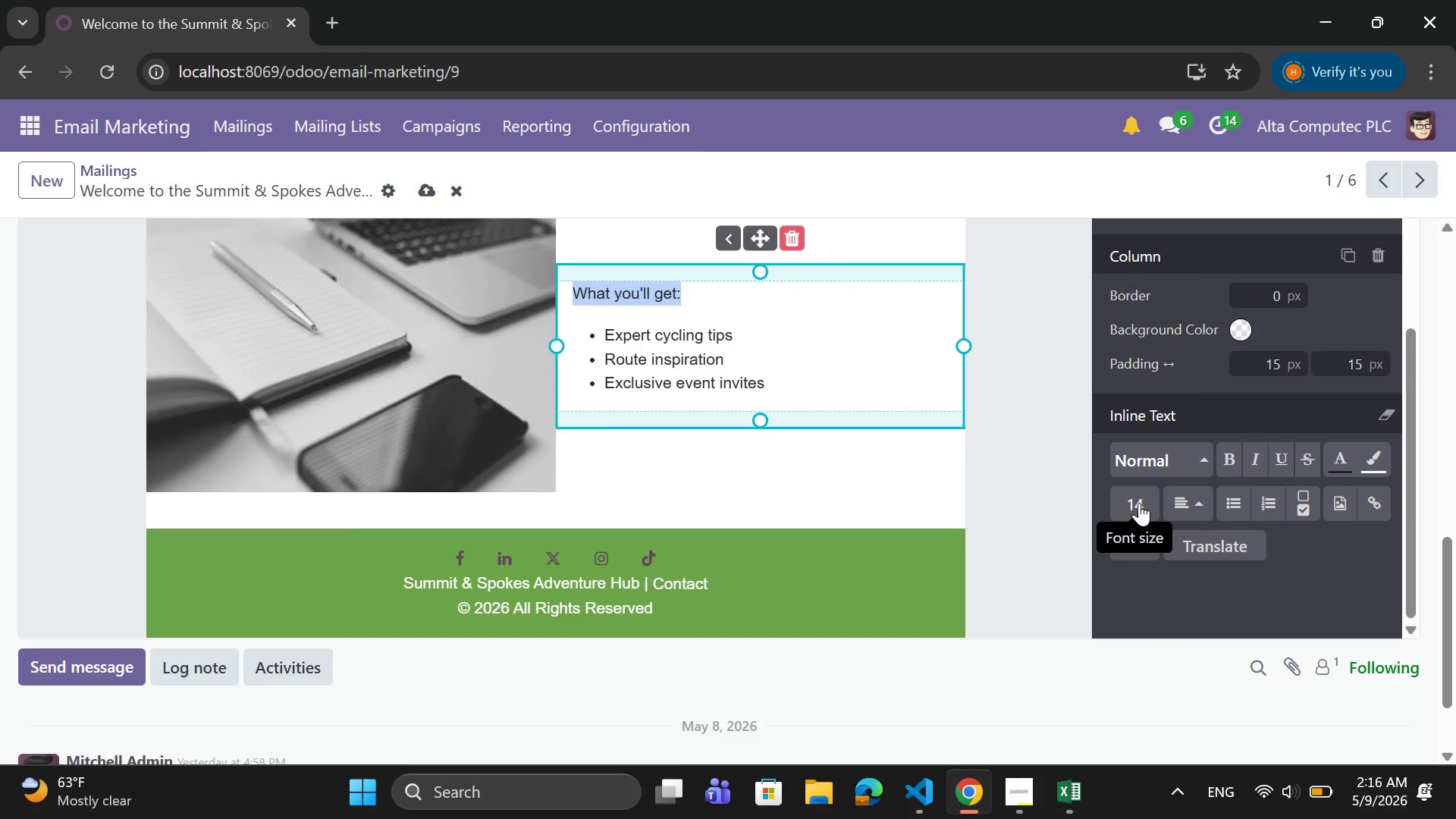 
left_click([1139, 503])
 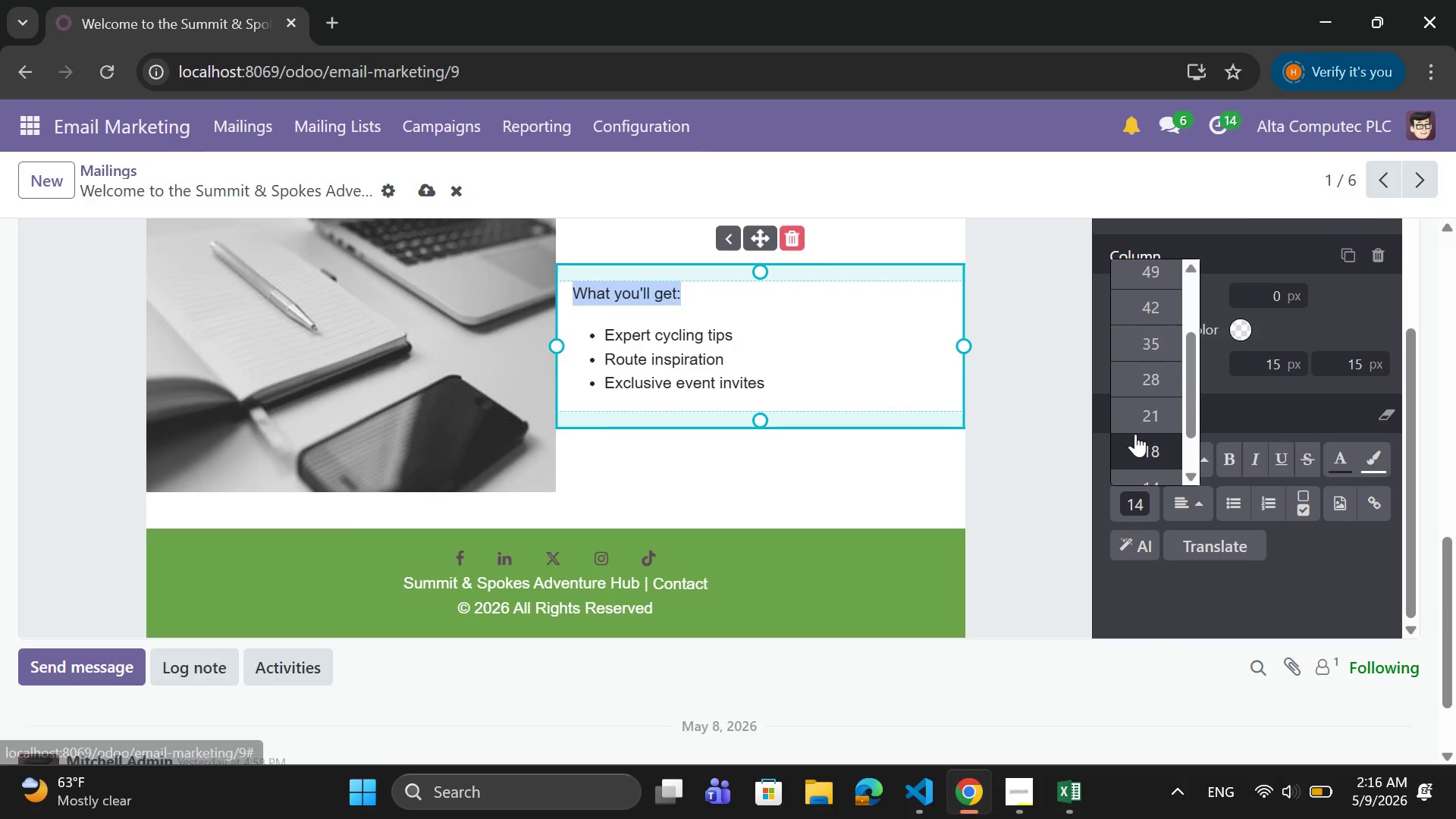 
left_click([1135, 434])
 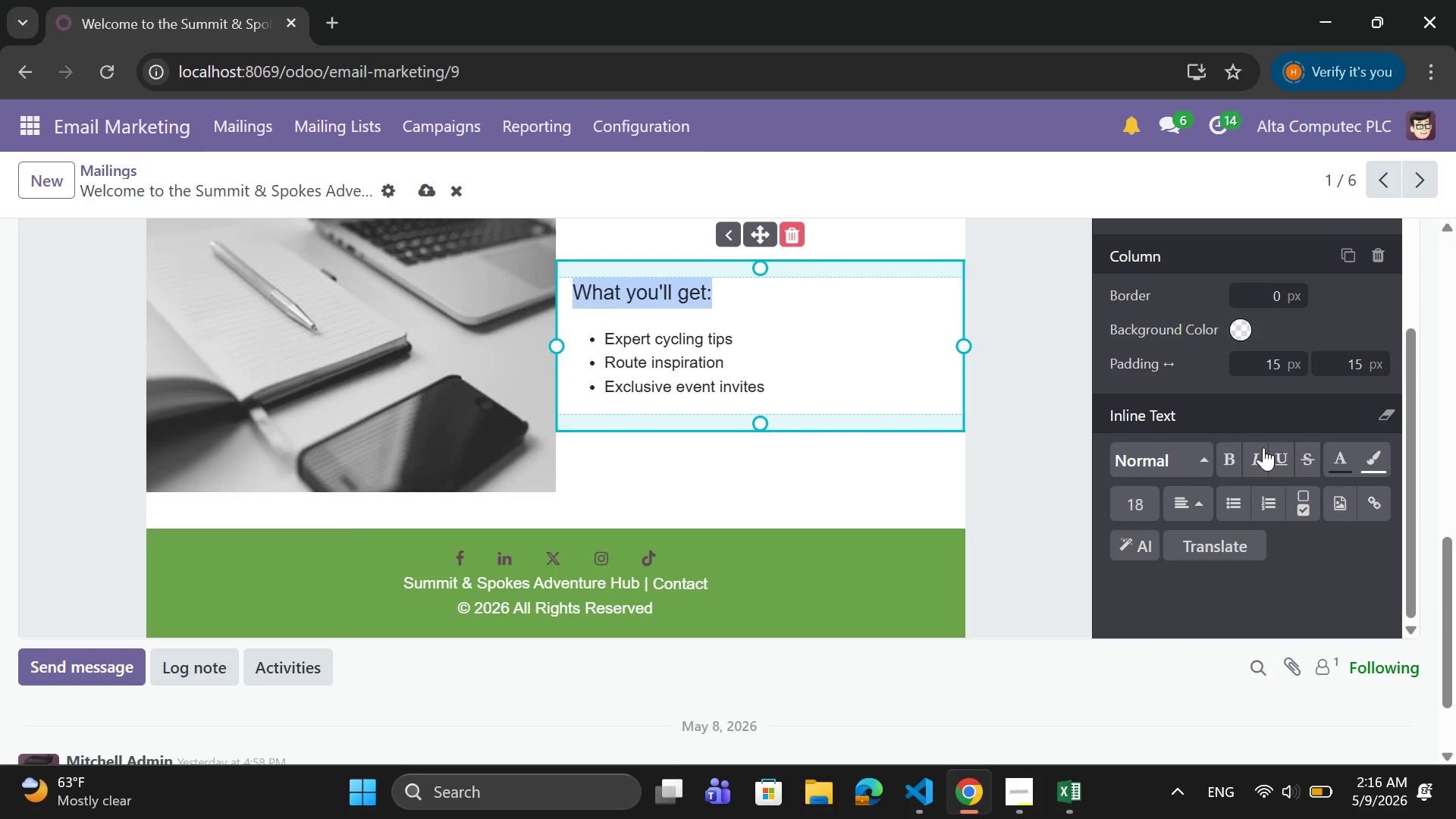 
left_click([1228, 450])
 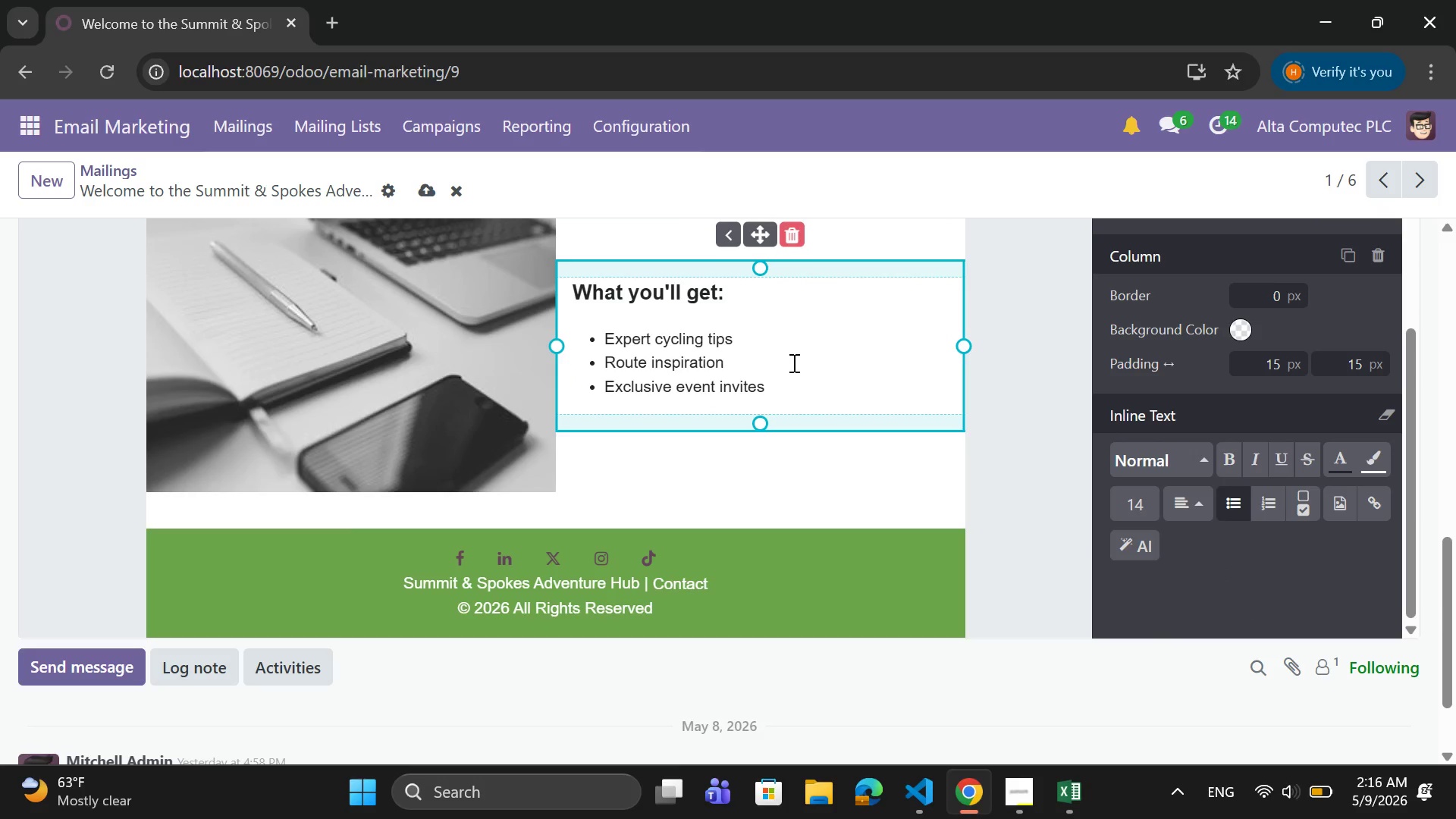 
scroll: coordinate [792, 362], scroll_direction: none, amount: 0.0
 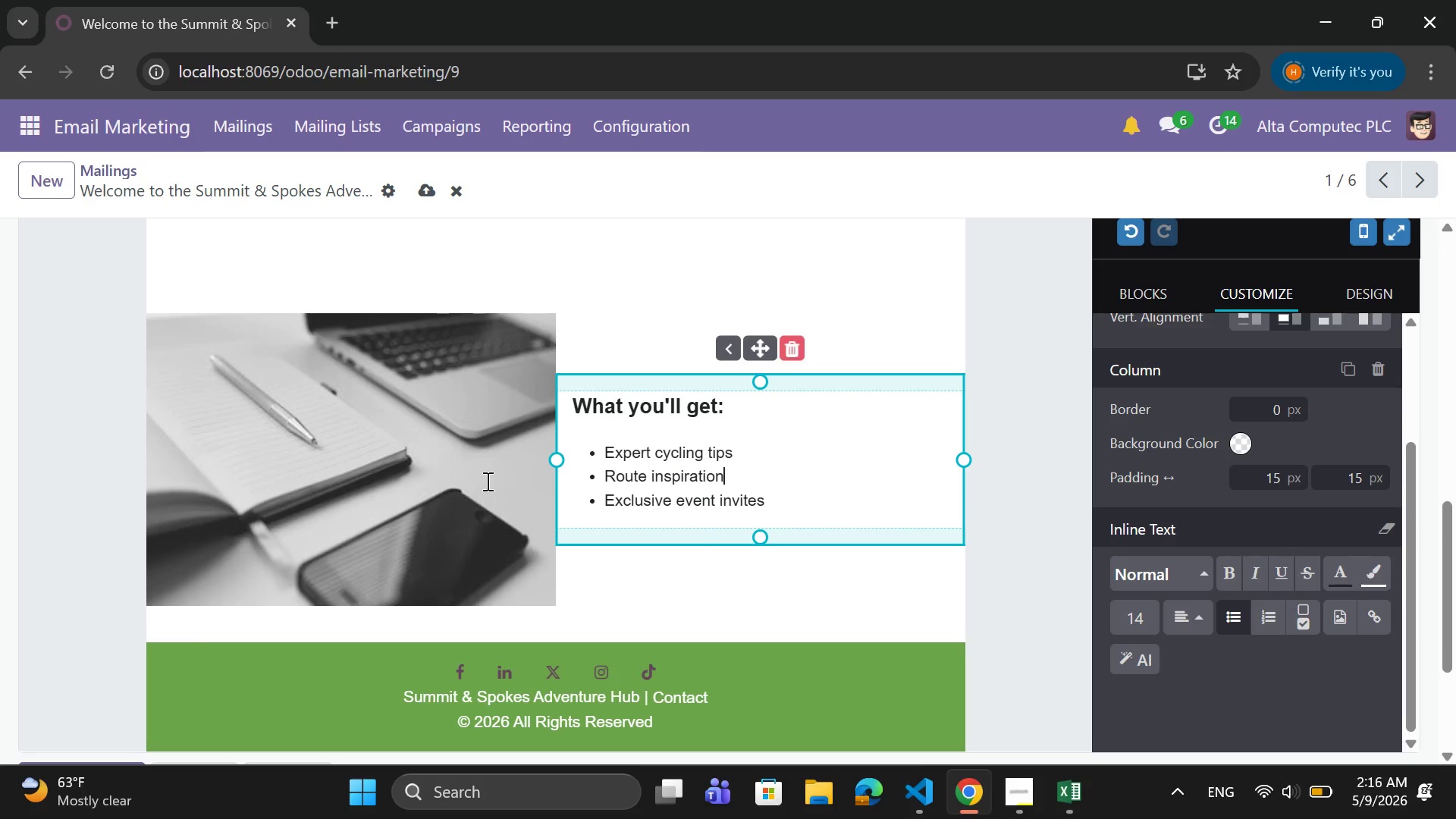 
double_click([486, 481])
 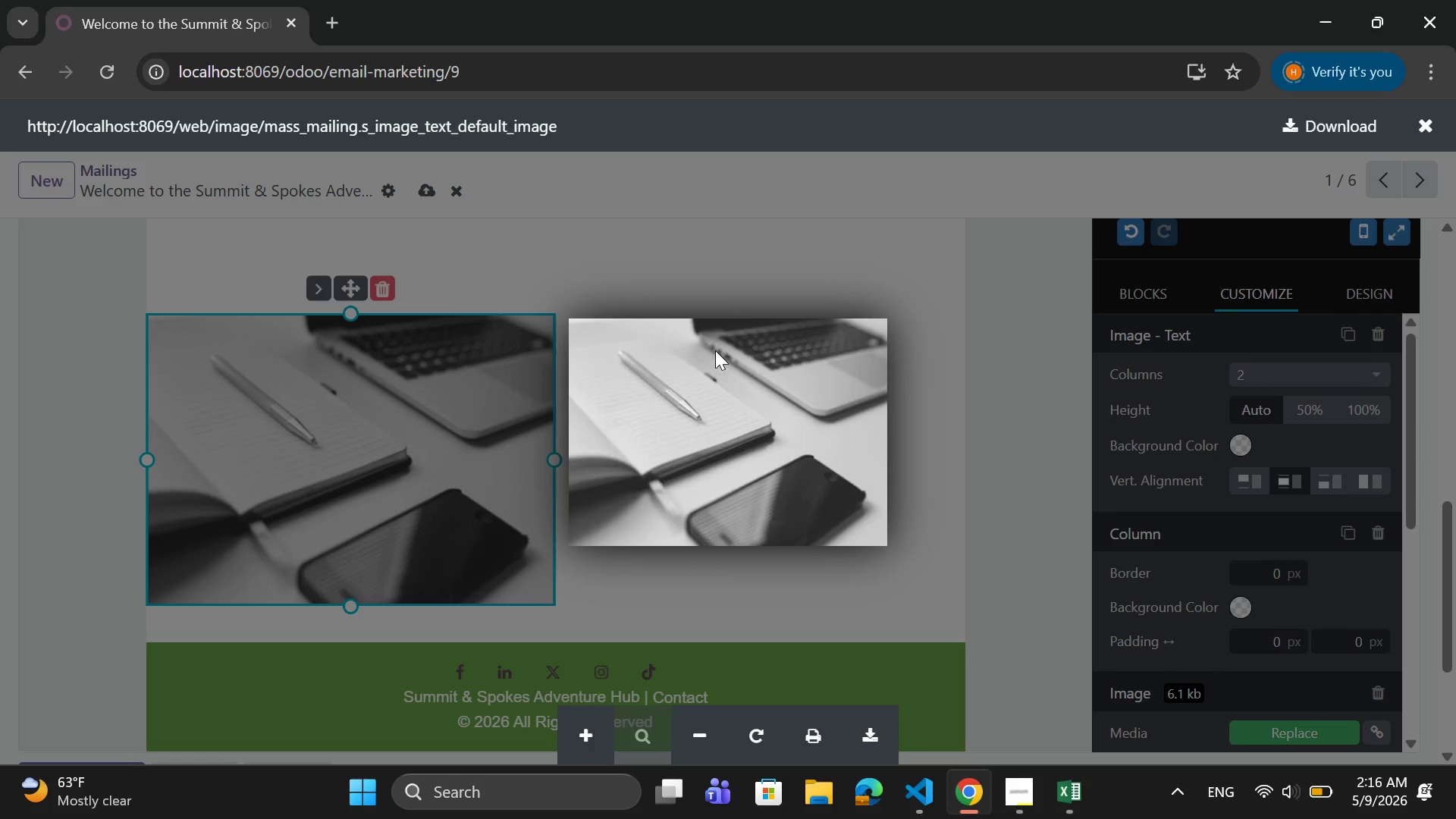 
left_click([855, 265])
 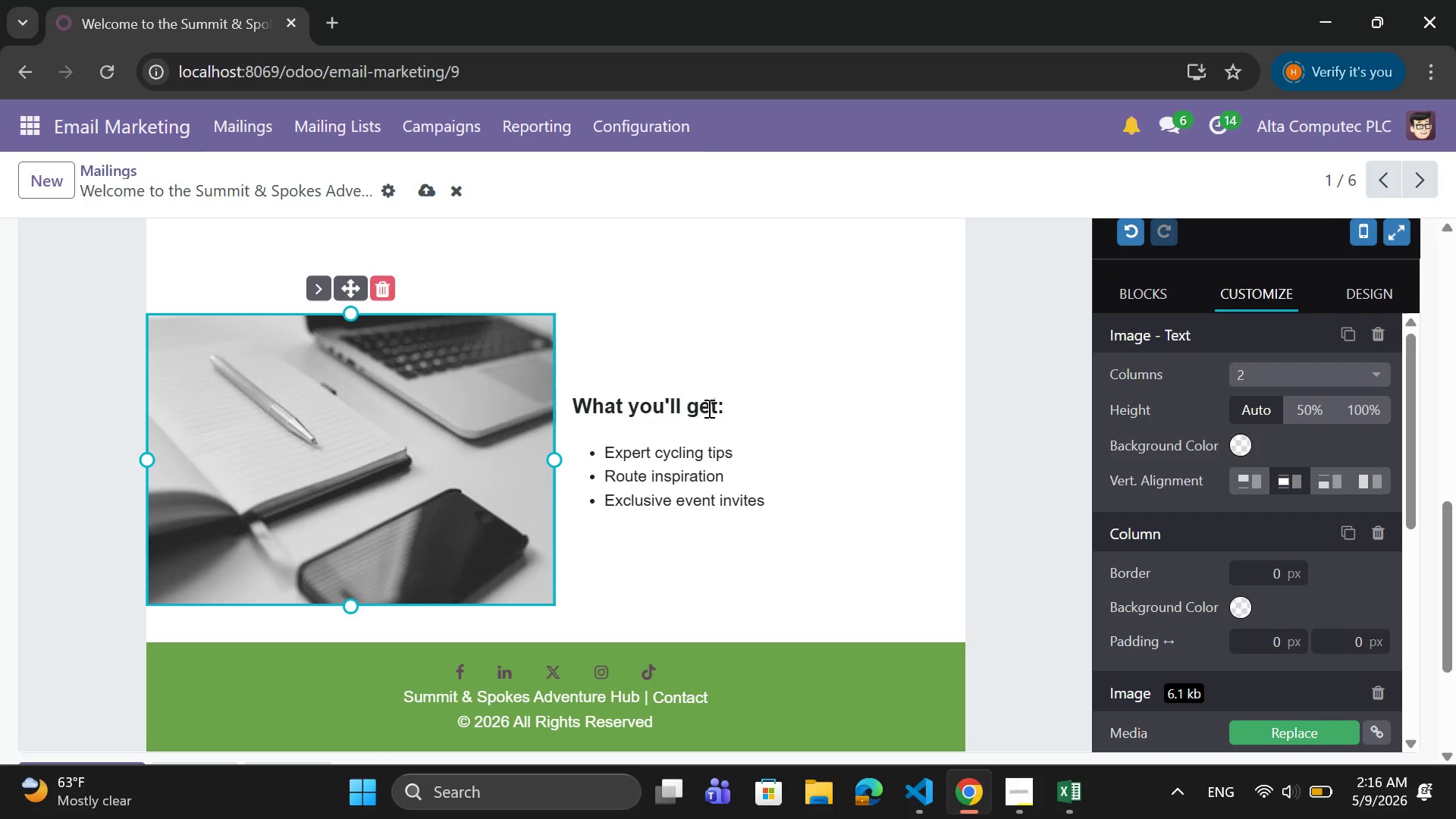 
scroll: coordinate [817, 408], scroll_direction: down, amount: 1.0
 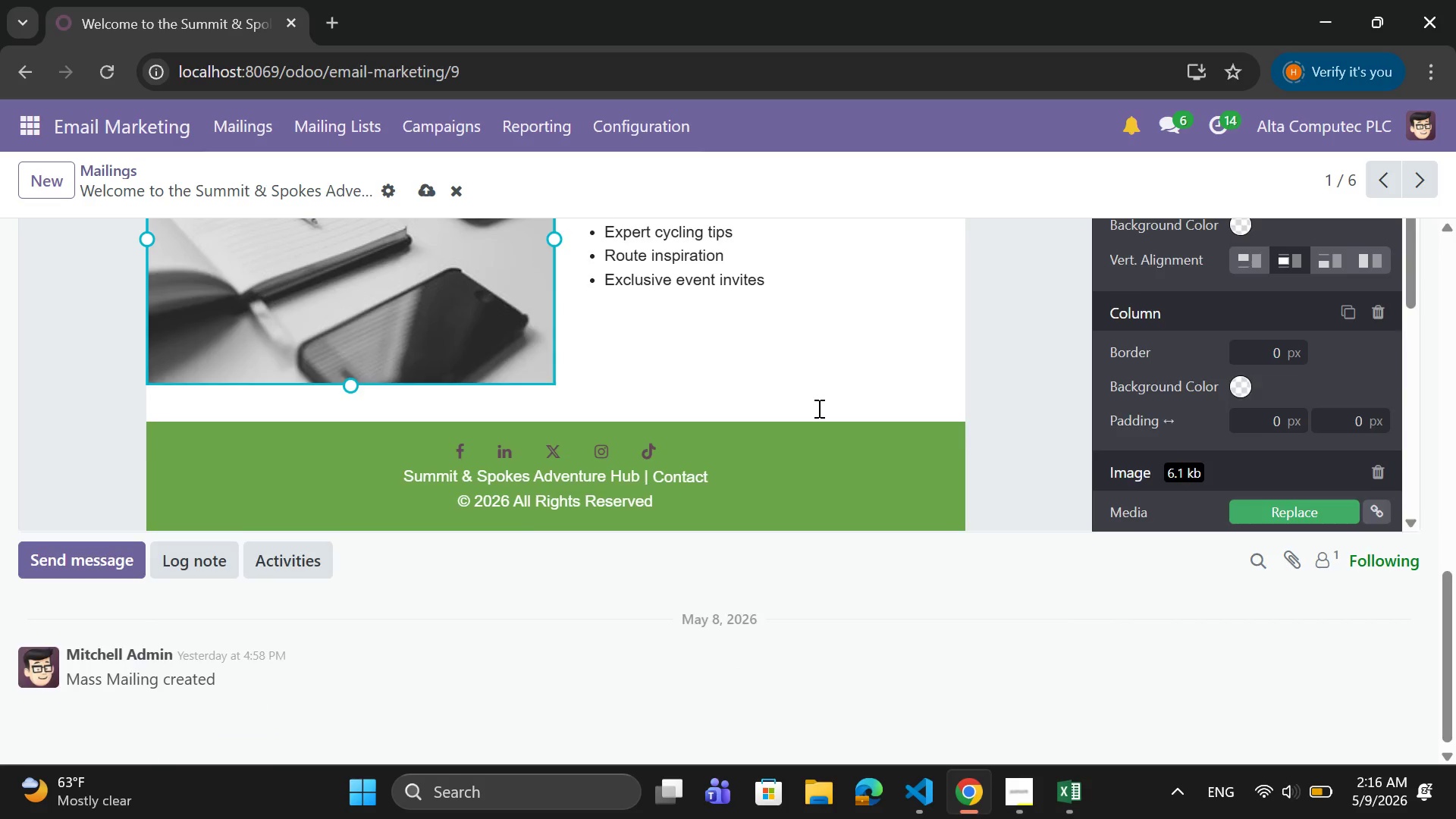 
scroll: coordinate [817, 408], scroll_direction: none, amount: 0.0
 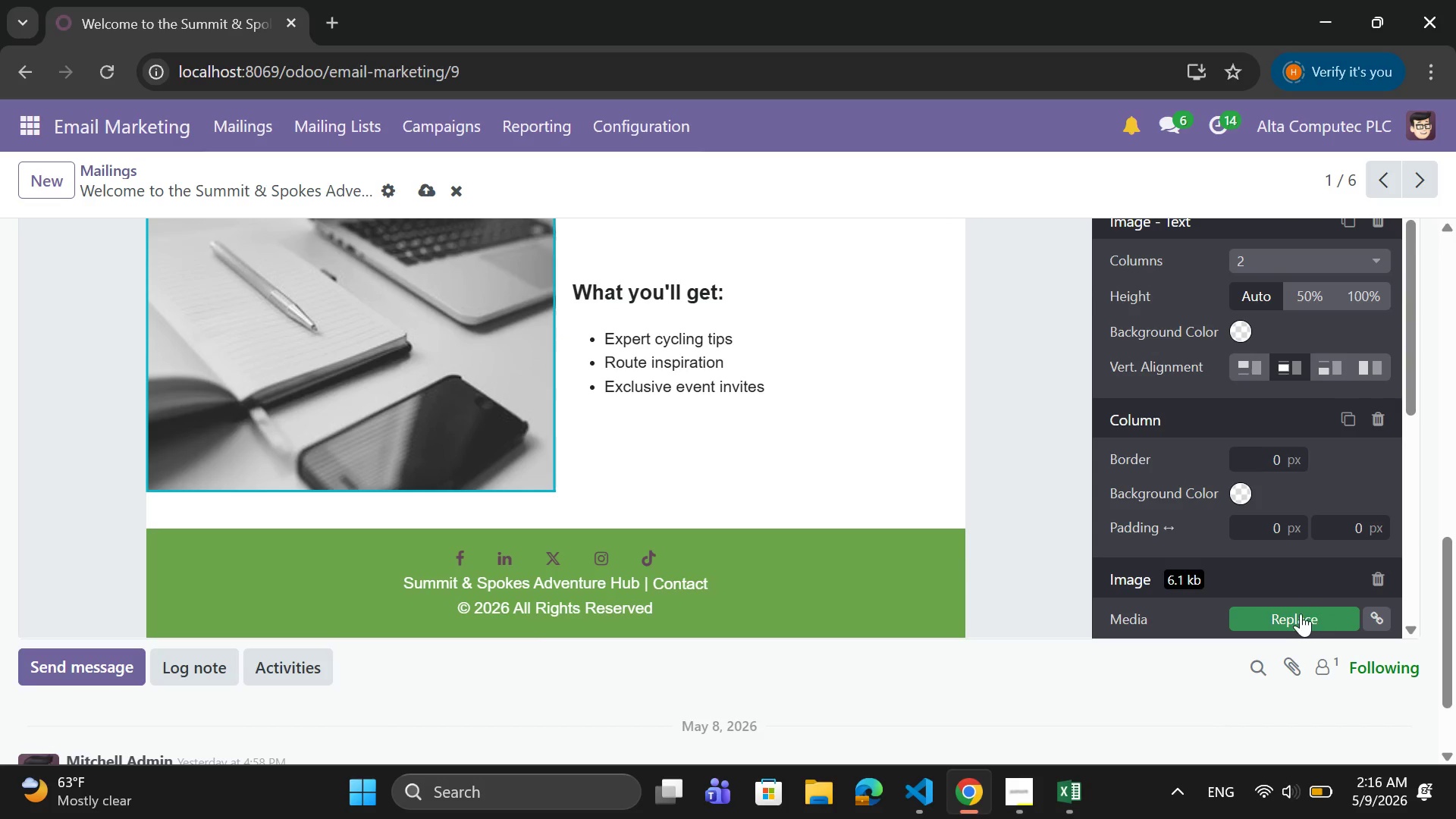 
left_click([1301, 613])
 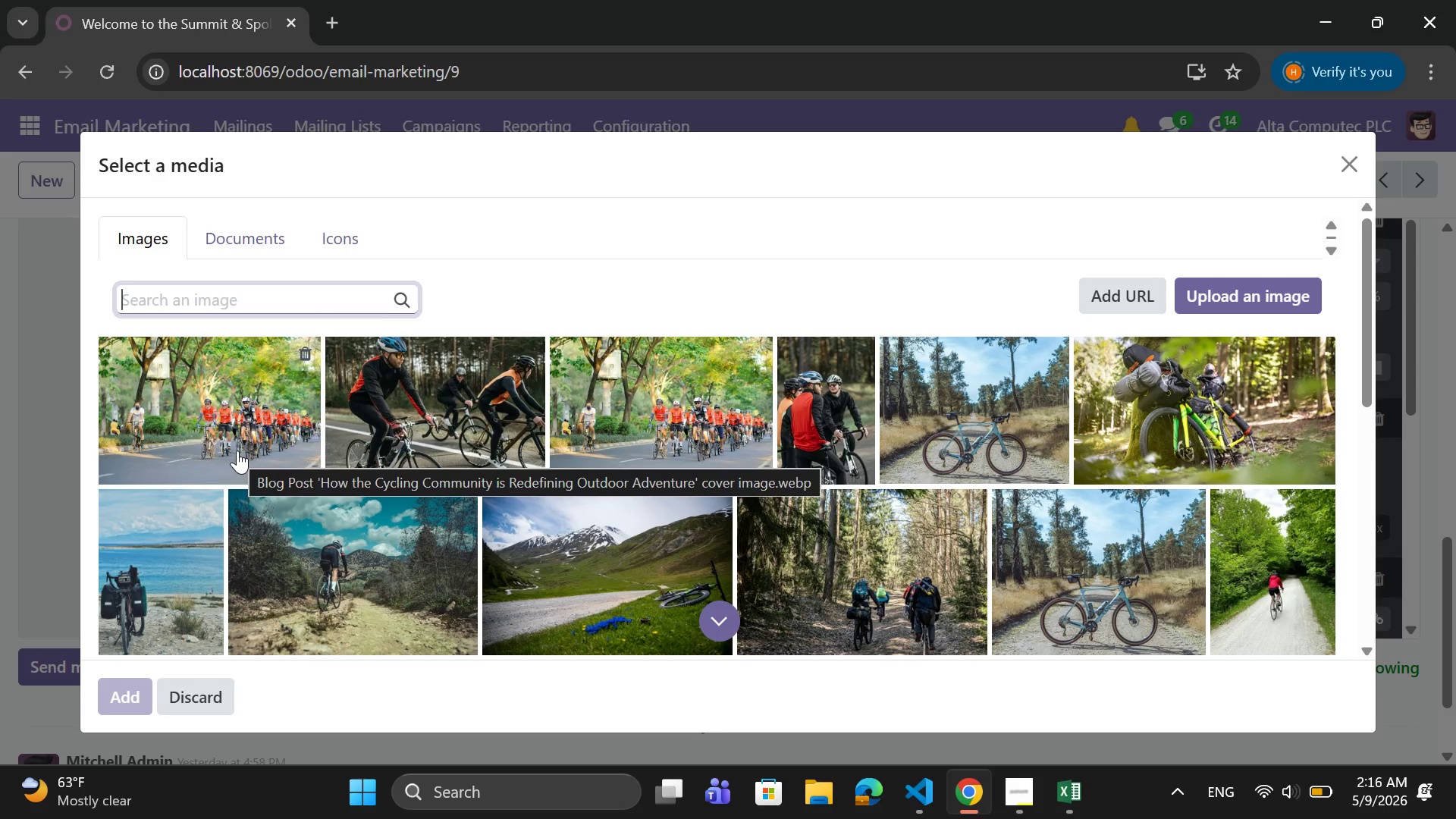 
wait(6.89)
 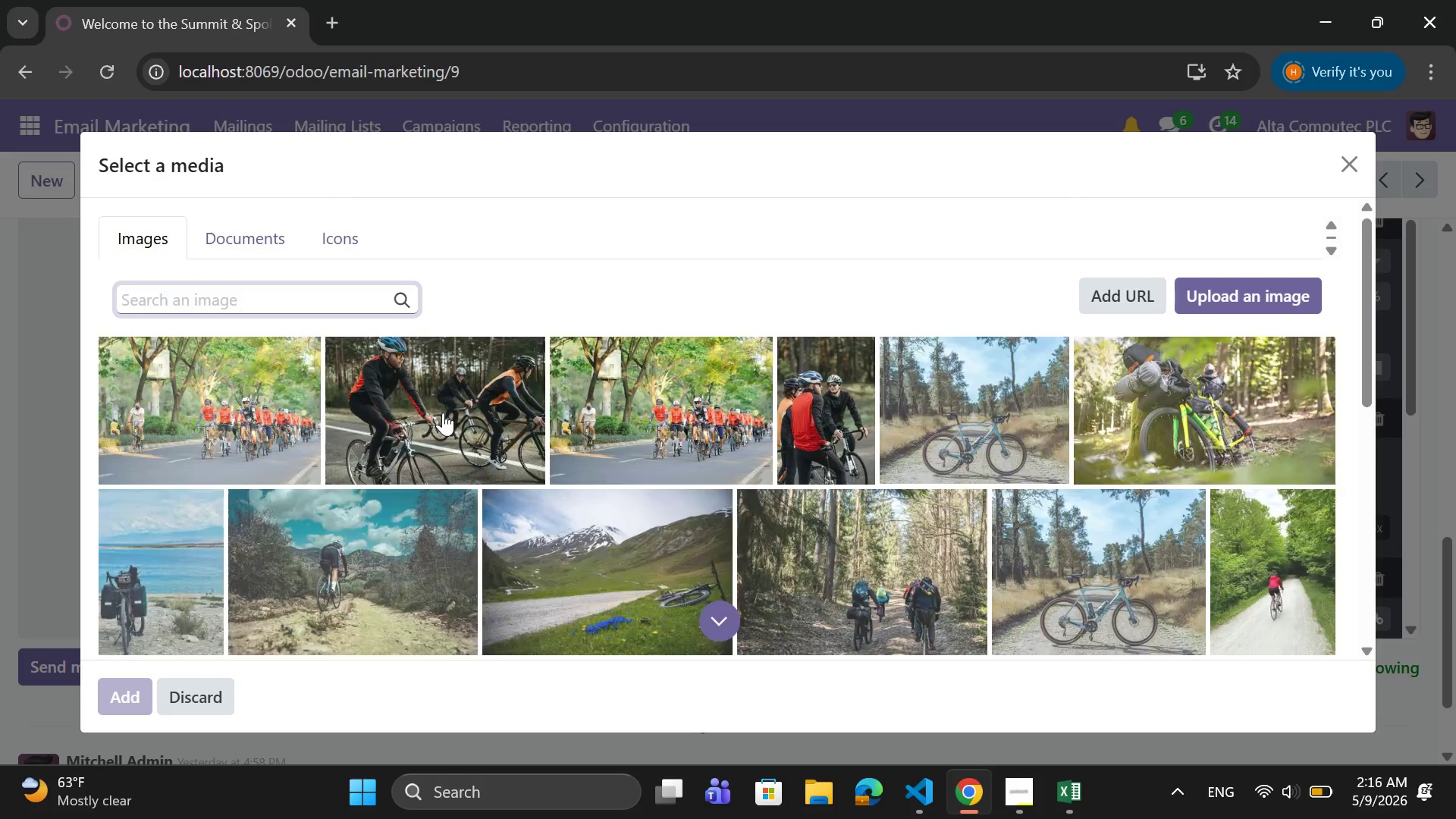 
mouse_move([412, 510])
 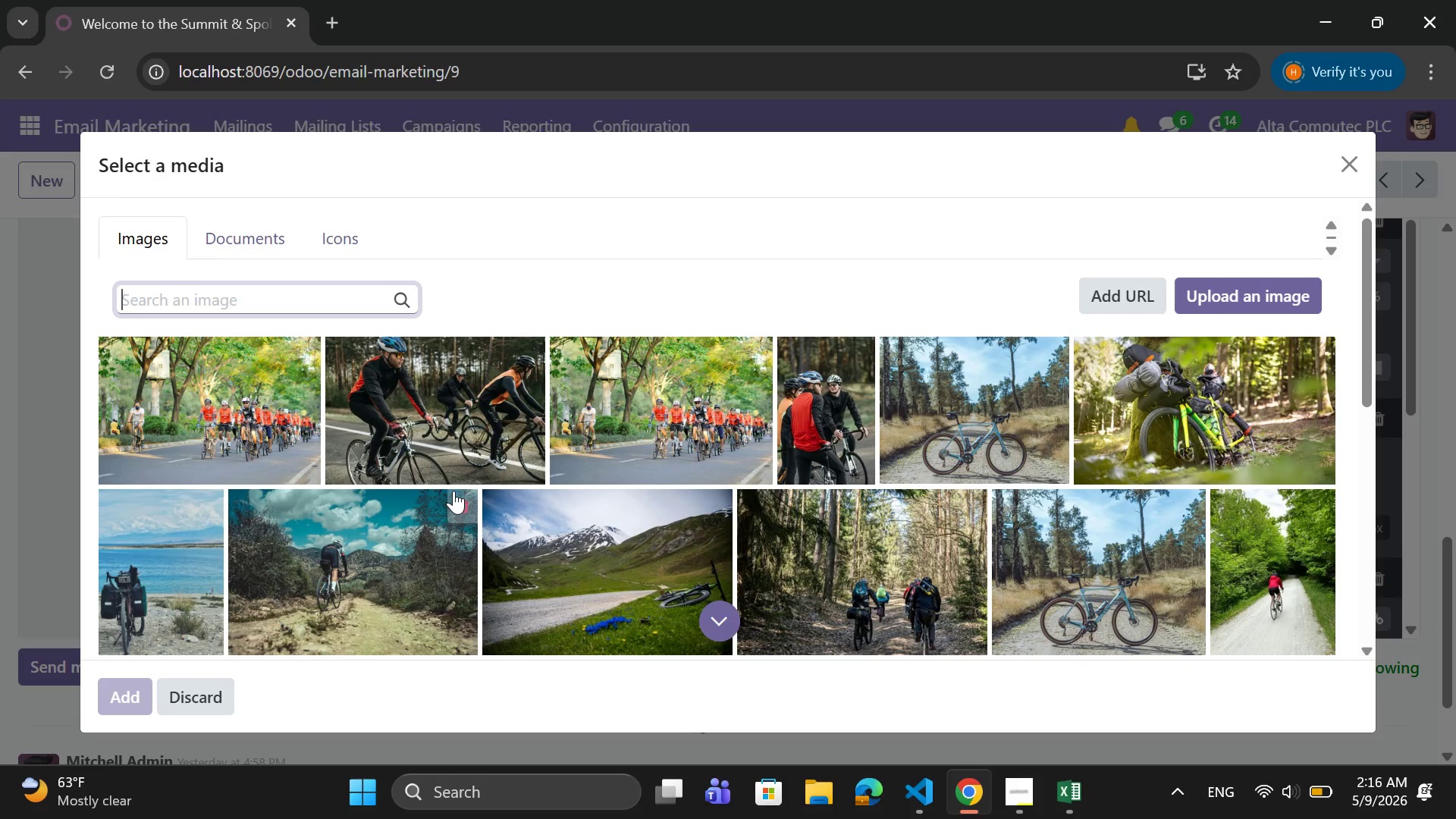 
scroll: coordinate [453, 491], scroll_direction: none, amount: 0.0
 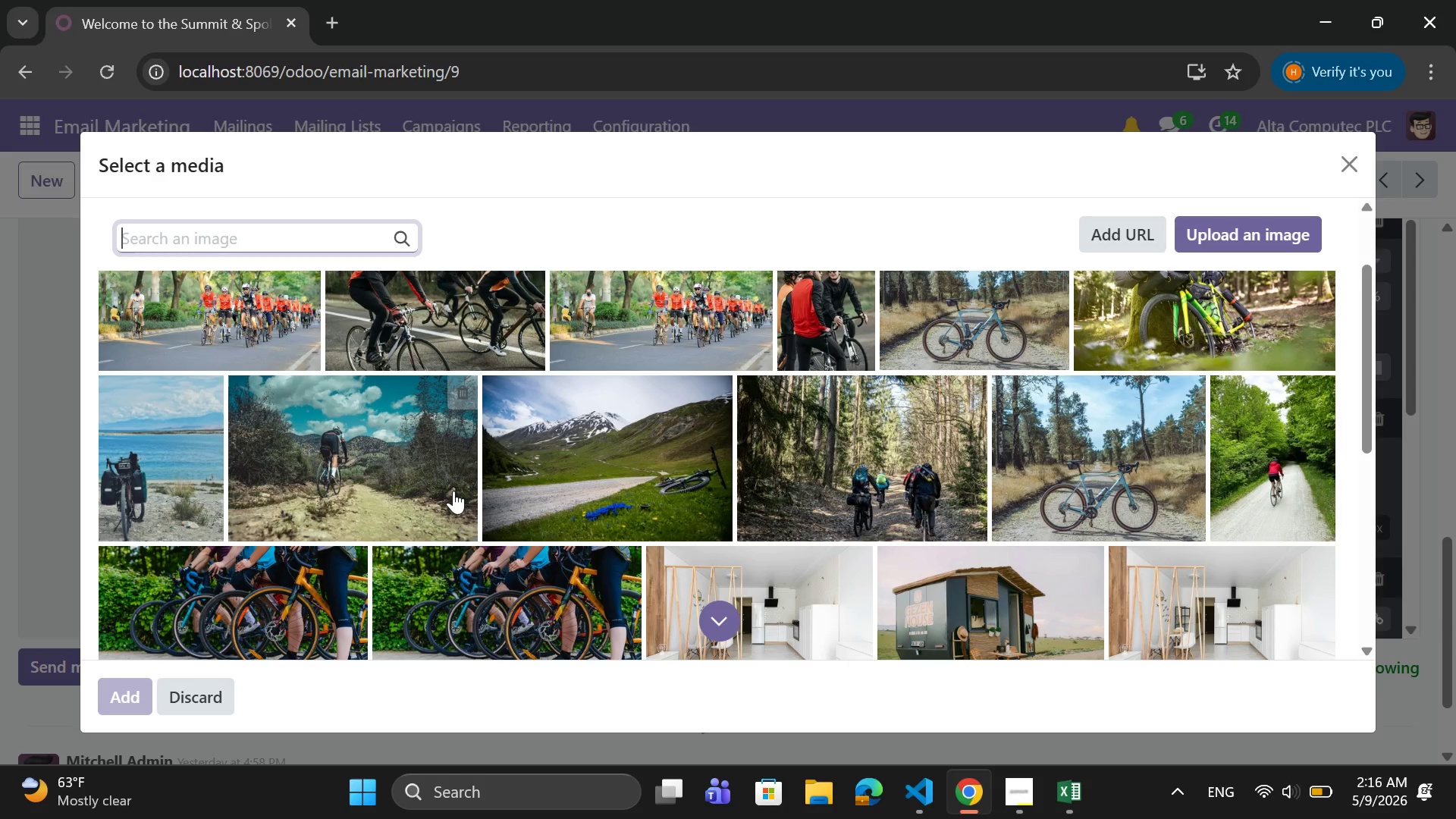 
scroll: coordinate [453, 491], scroll_direction: down, amount: 1.0
 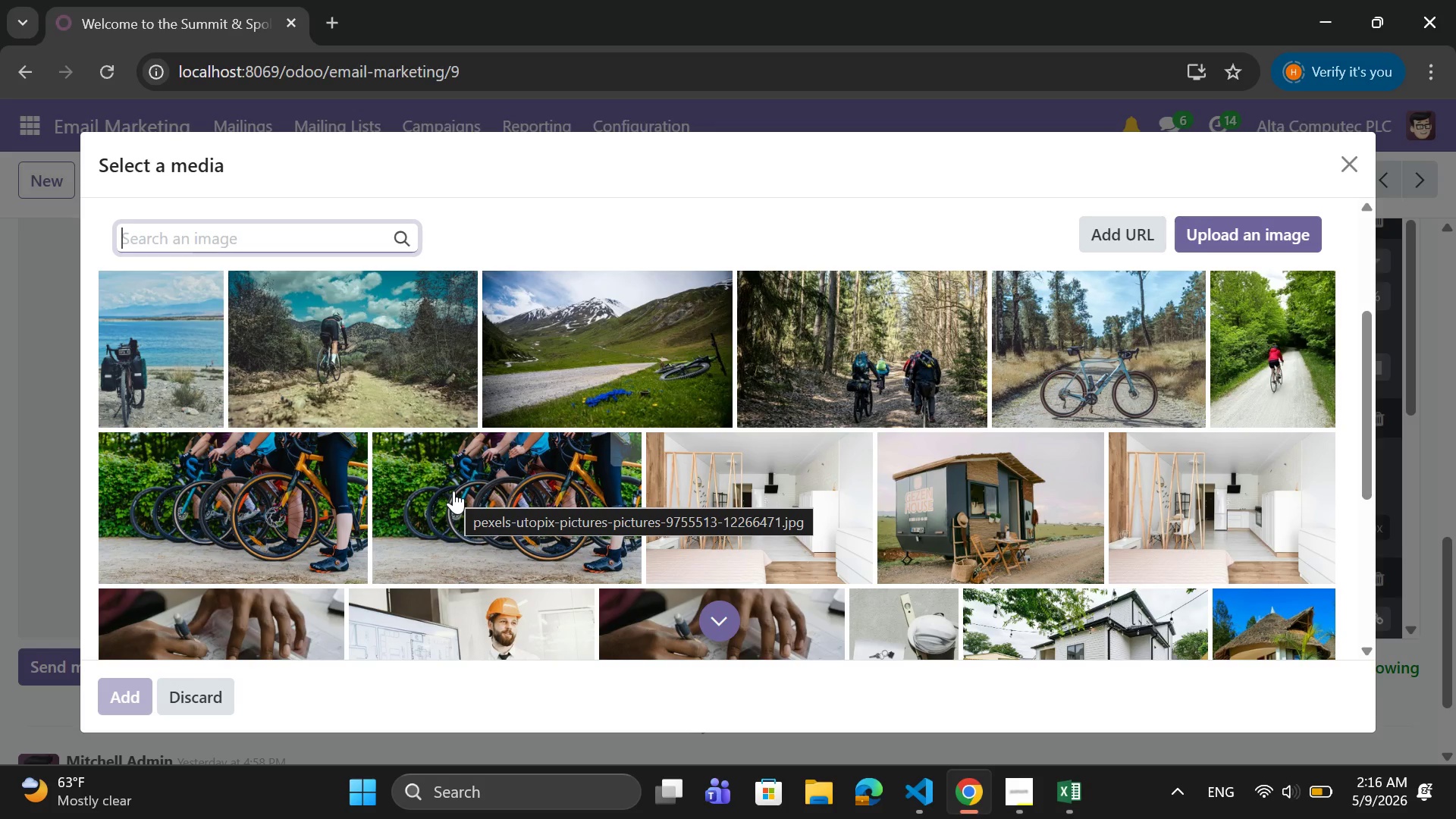 
wait(6.07)
 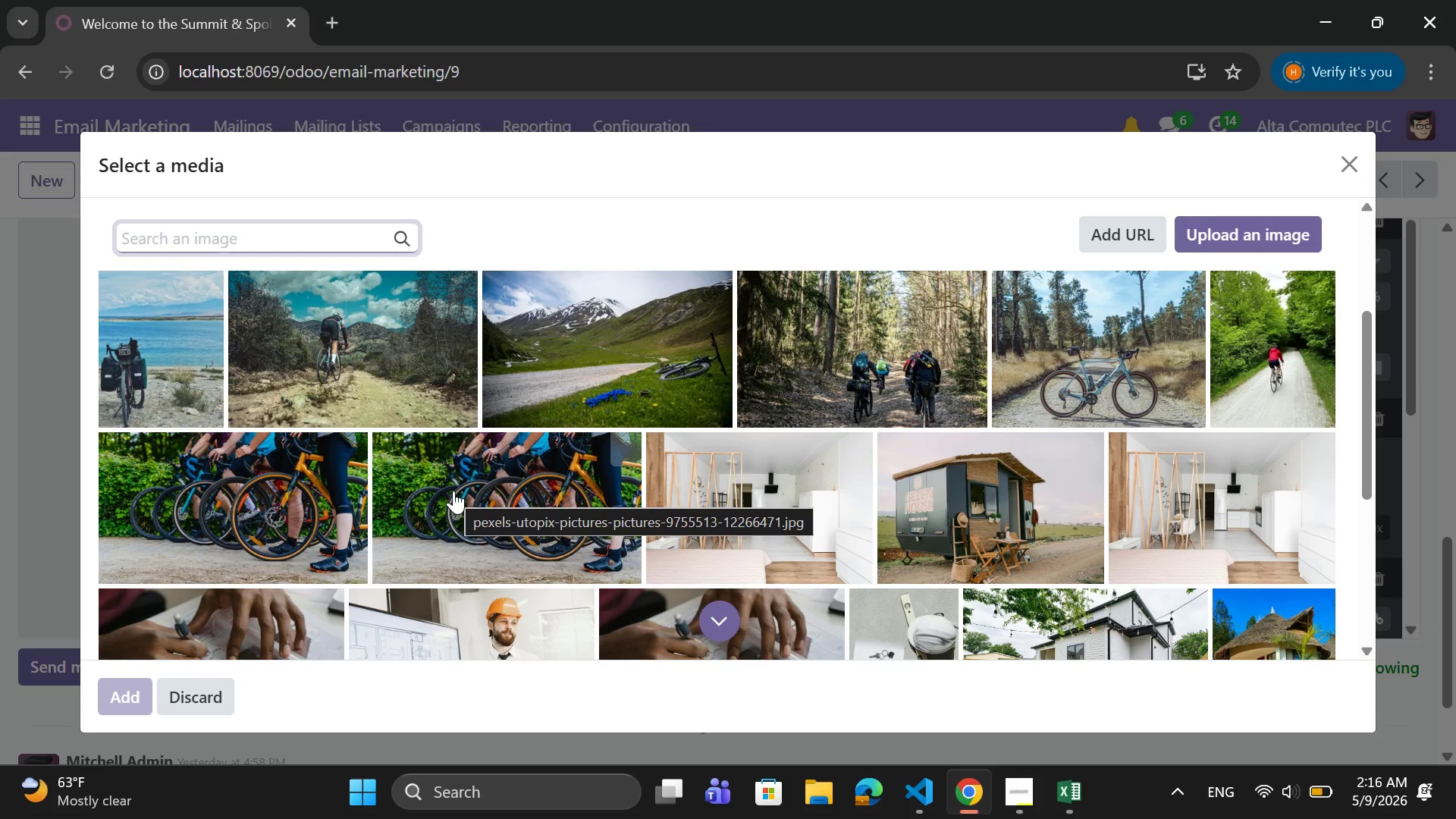 
scroll: coordinate [721, 459], scroll_direction: down, amount: 1.0
 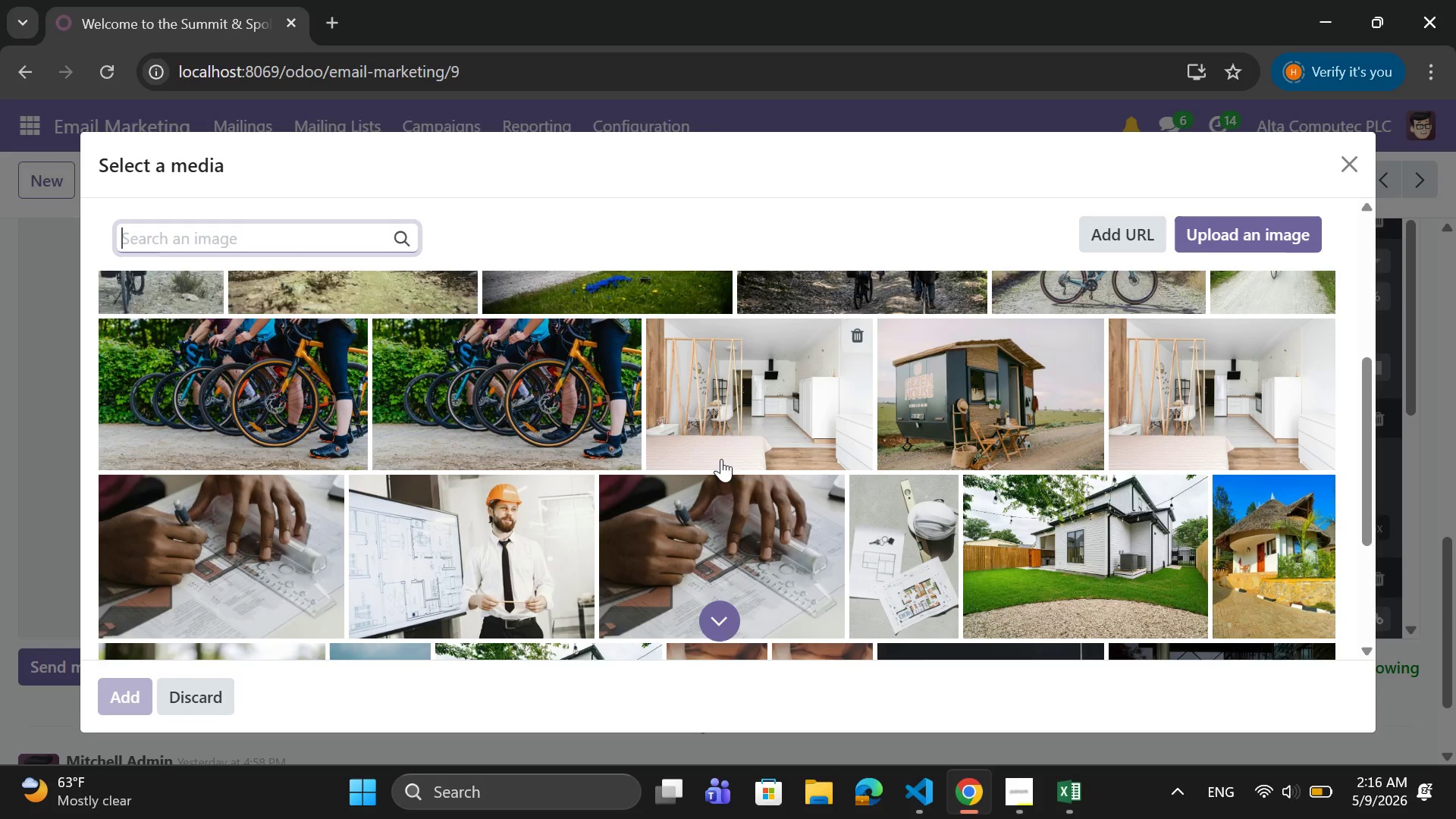 
scroll: coordinate [721, 459], scroll_direction: none, amount: 0.0
 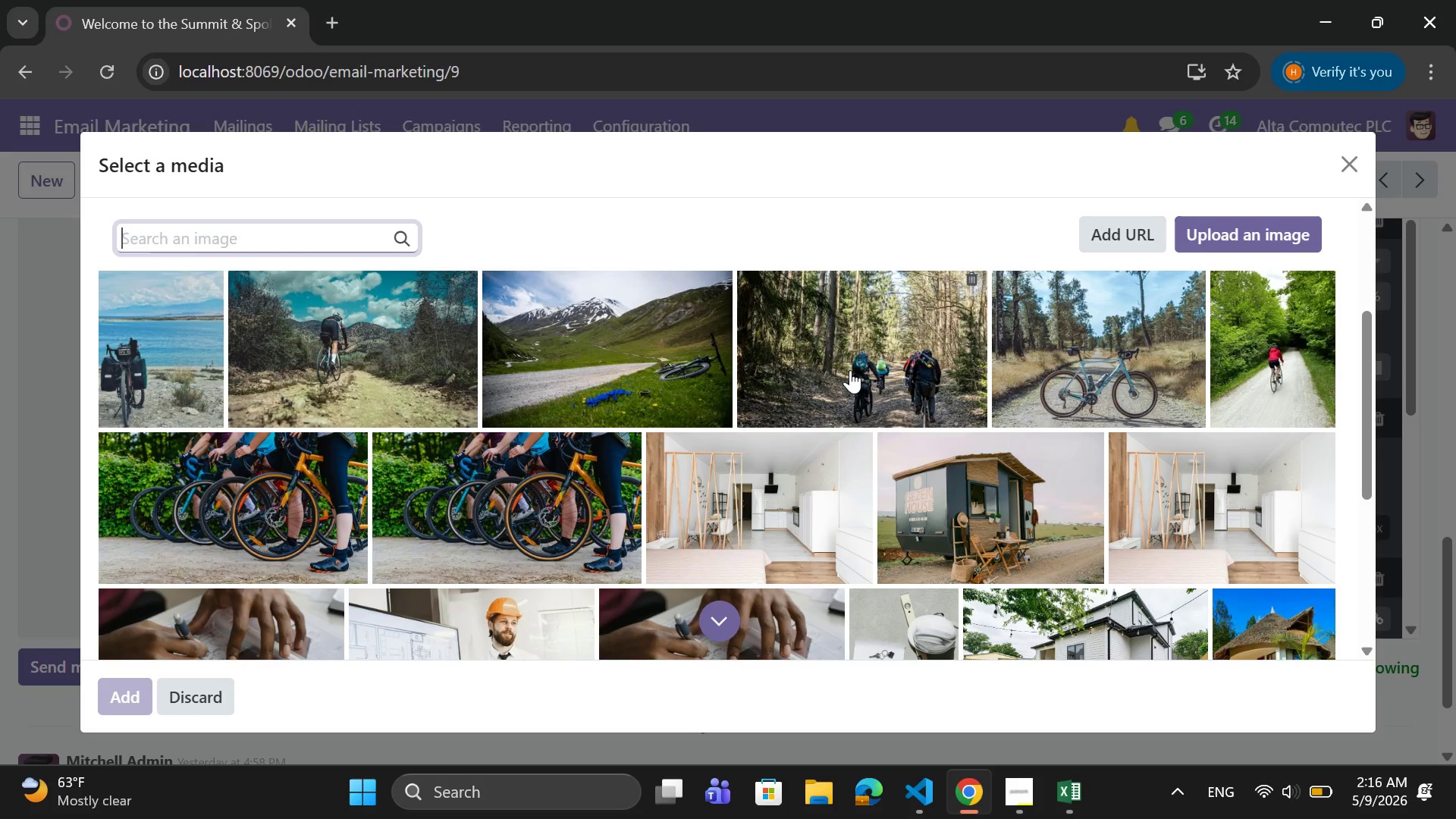 
left_click([850, 370])
 